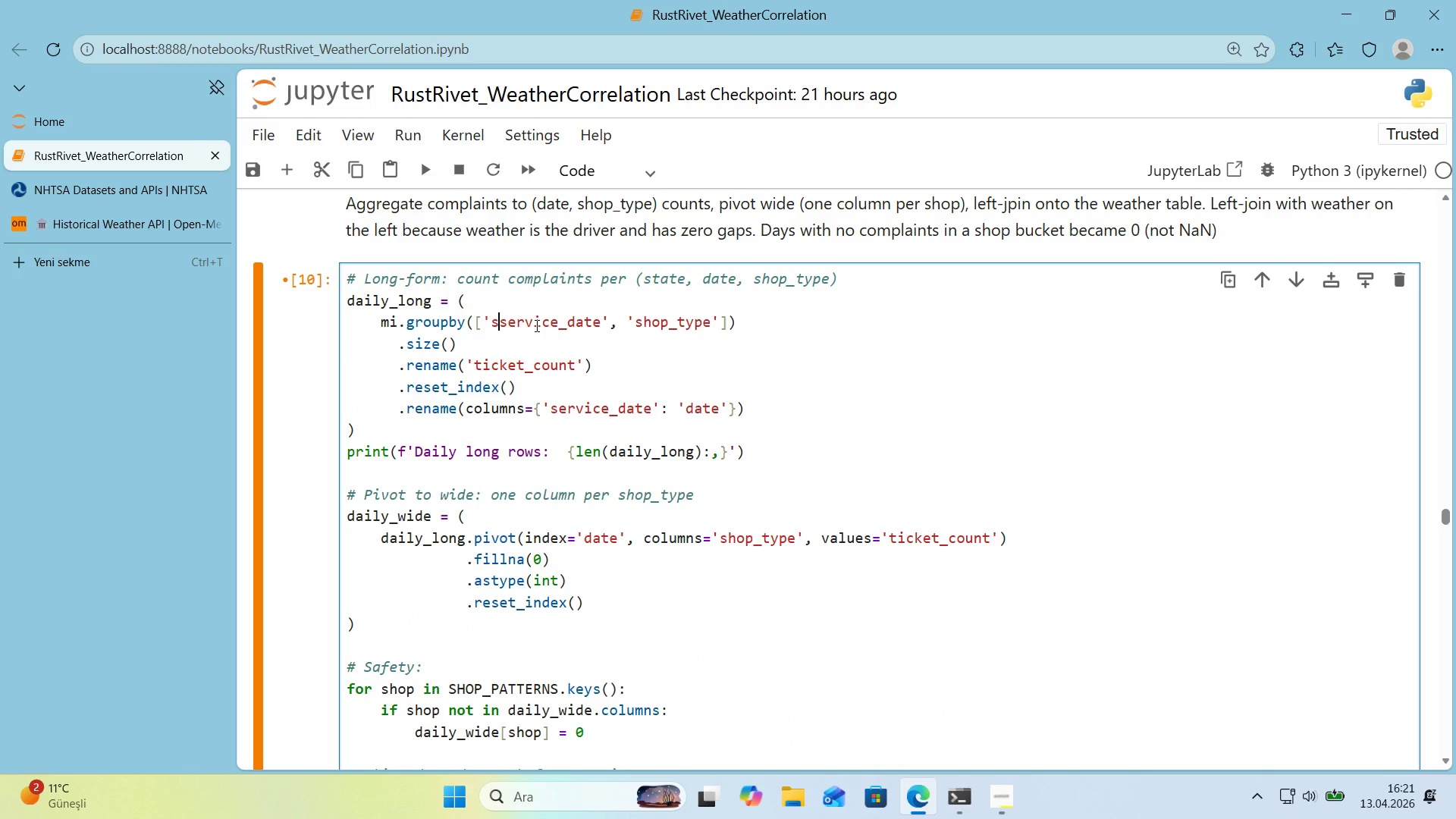 
key(Backspace)
 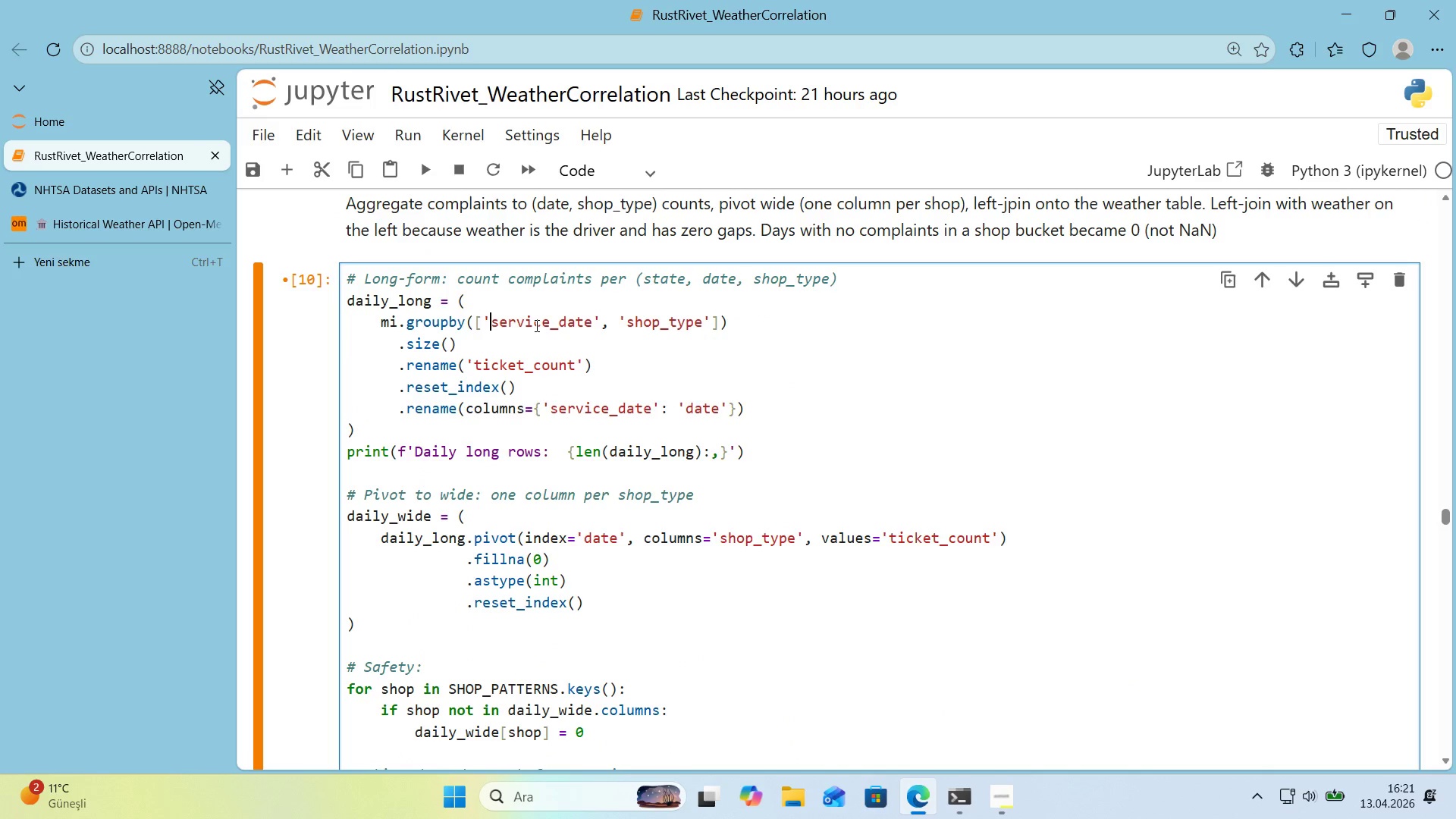 
key(ArrowLeft)
 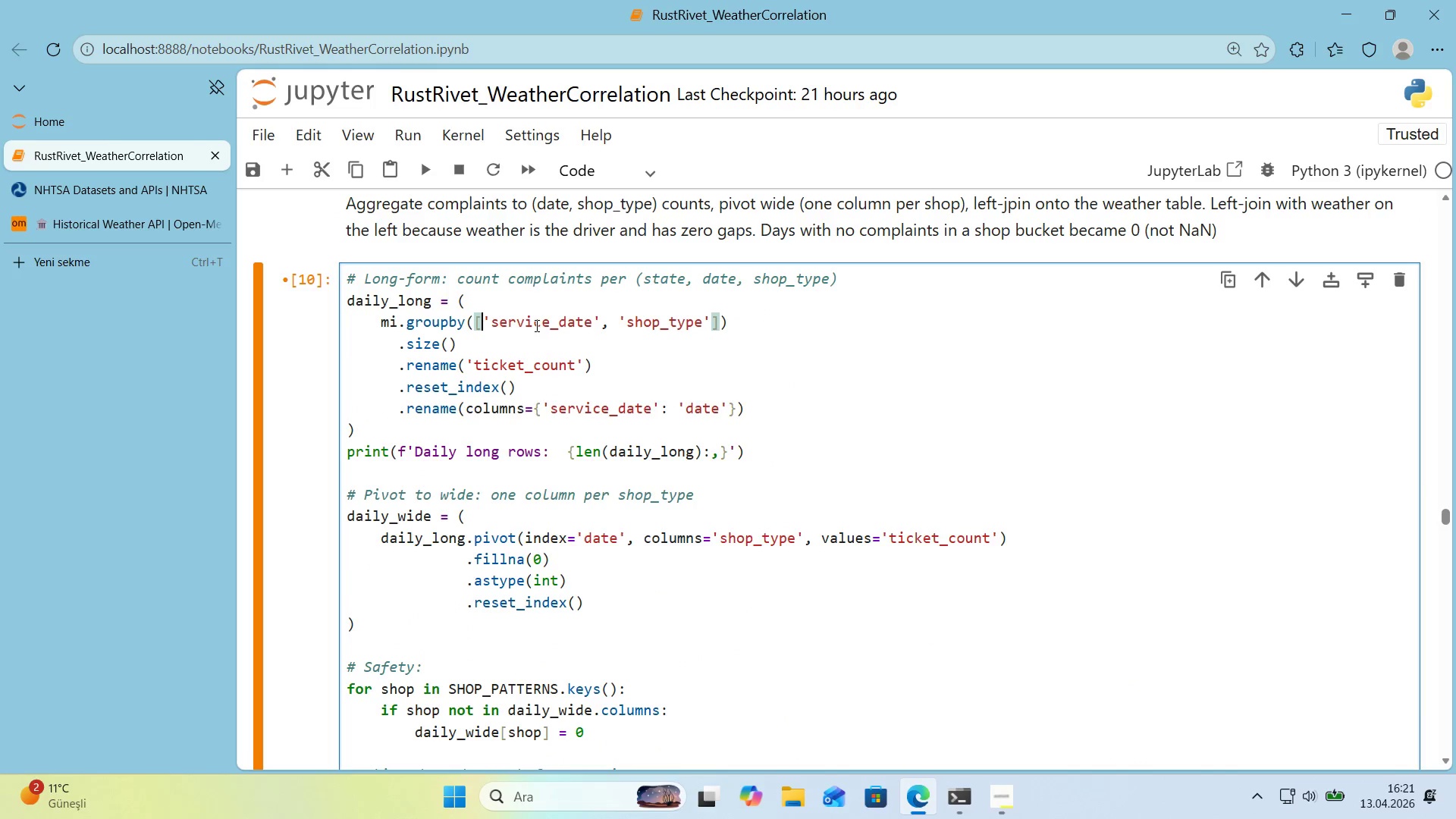 
type(@@)
 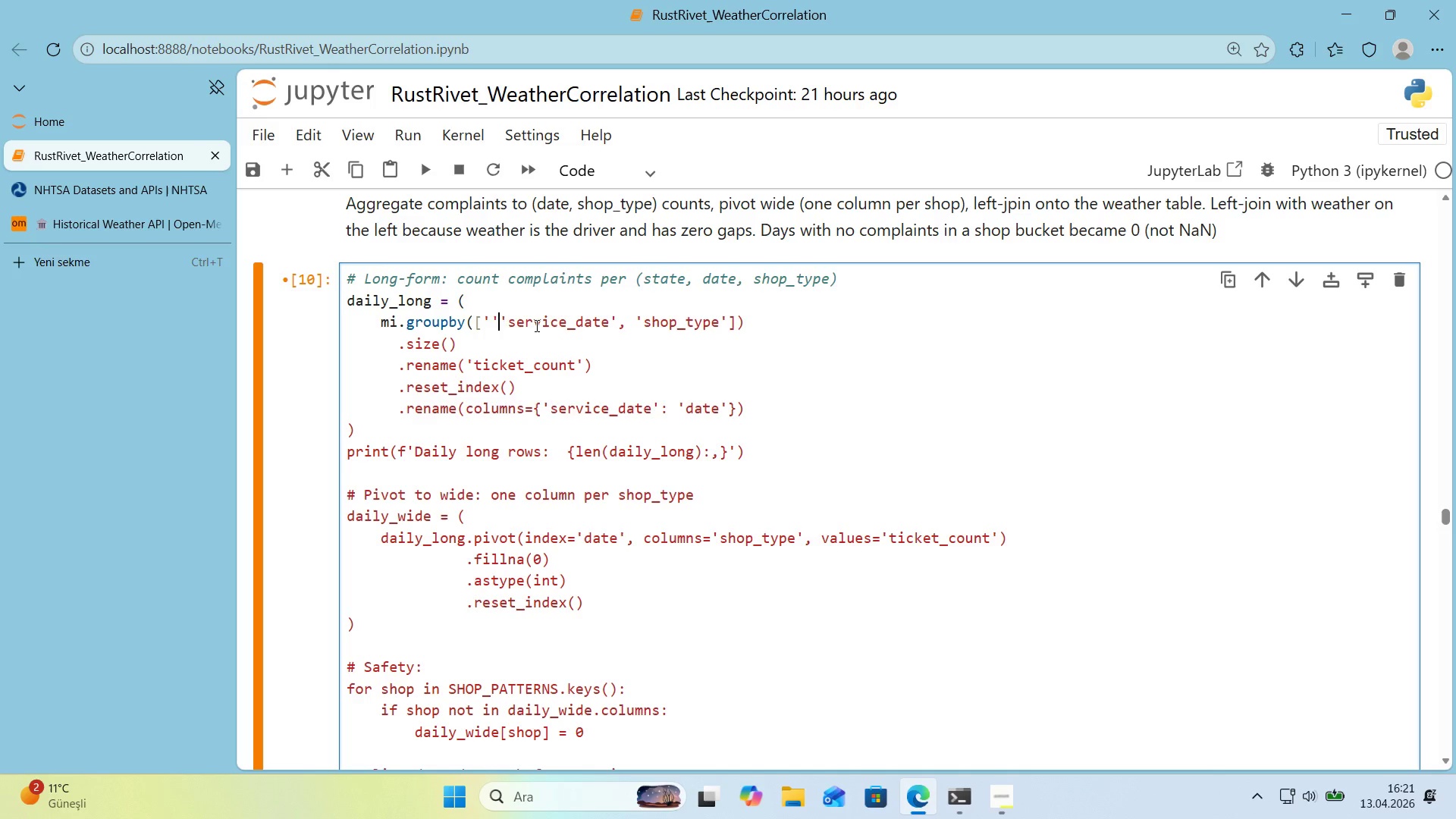 
key(ArrowLeft)
 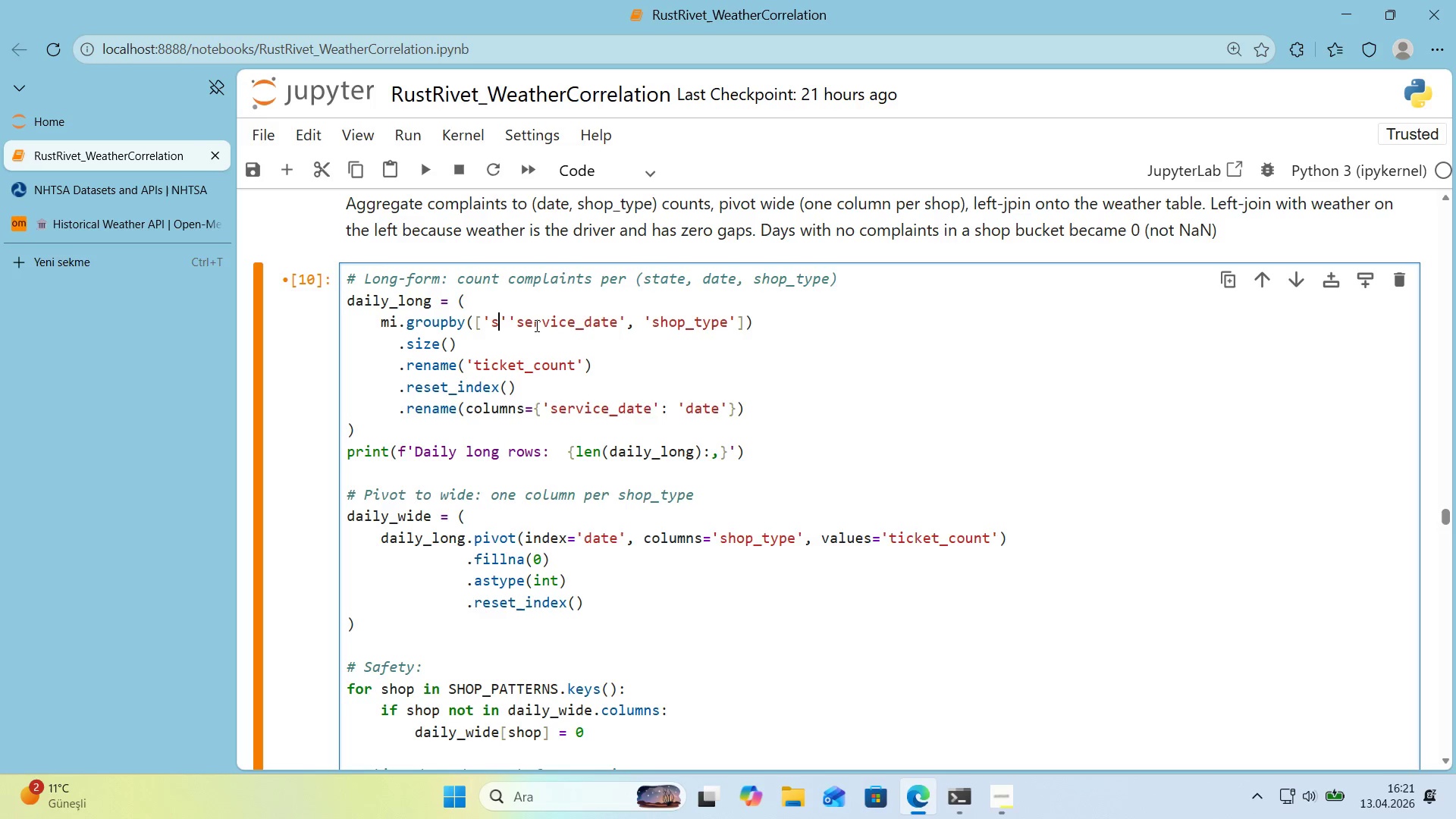 
type(state)
 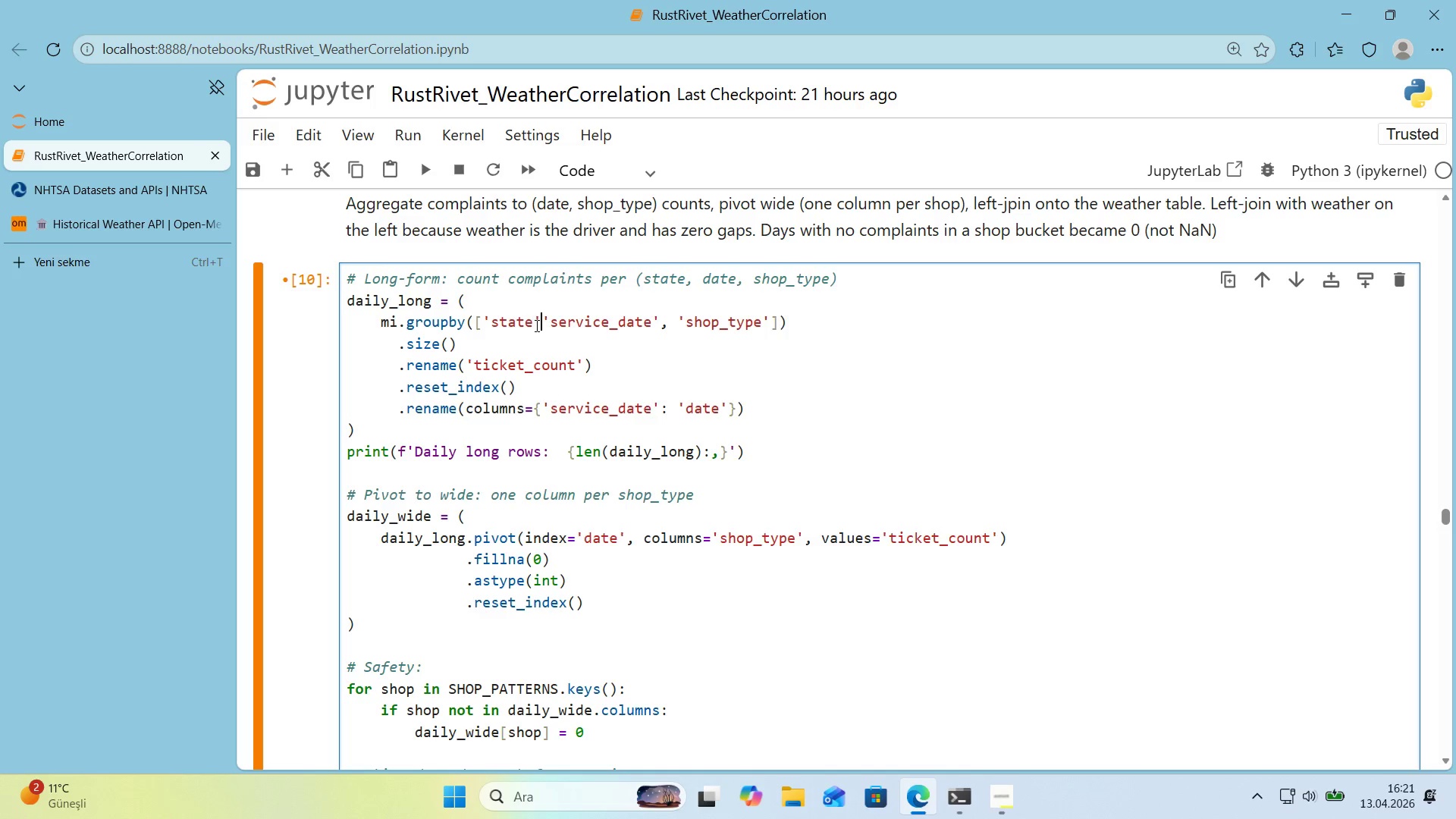 
key(ArrowRight)
 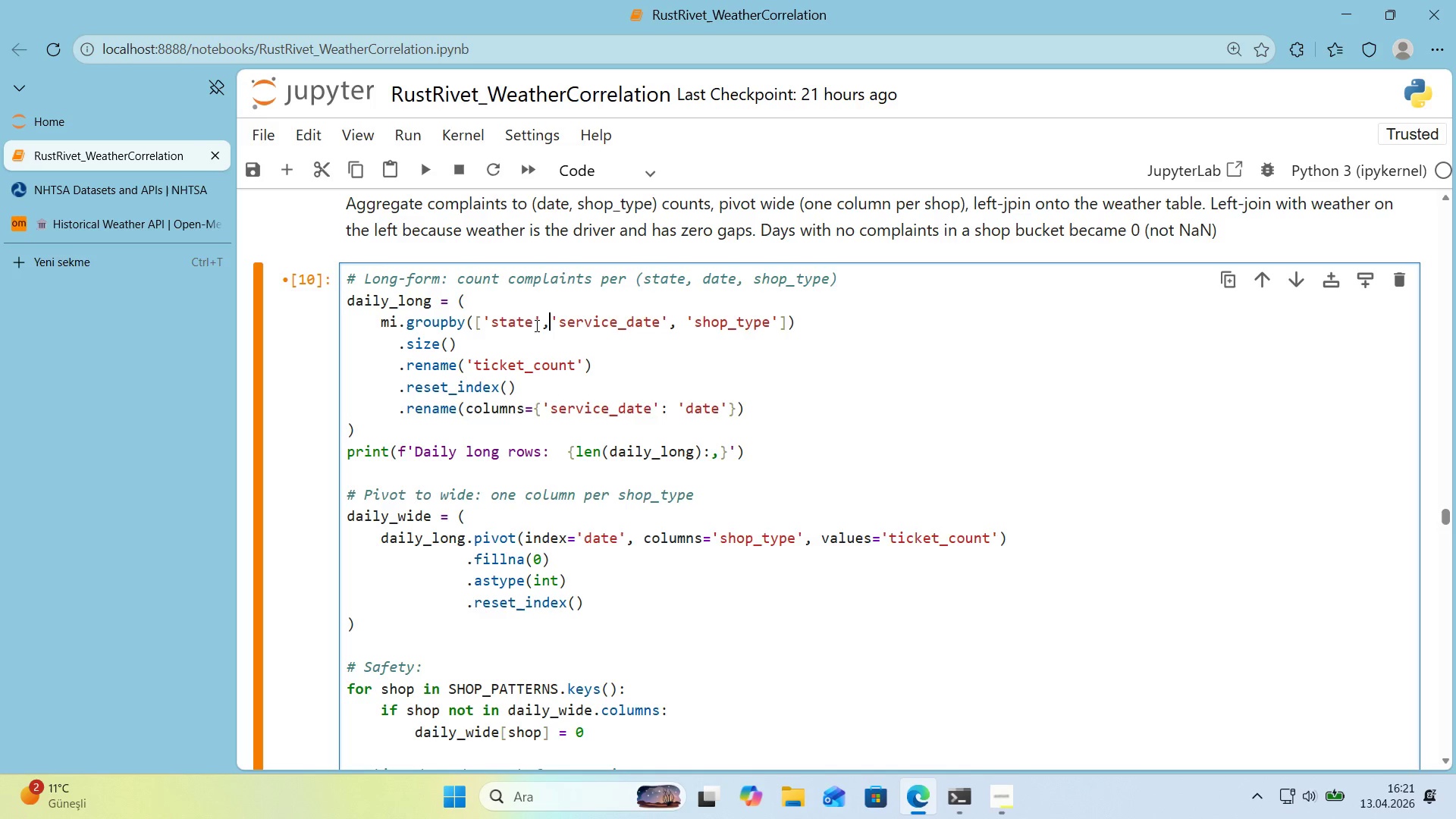 
key(Comma)
 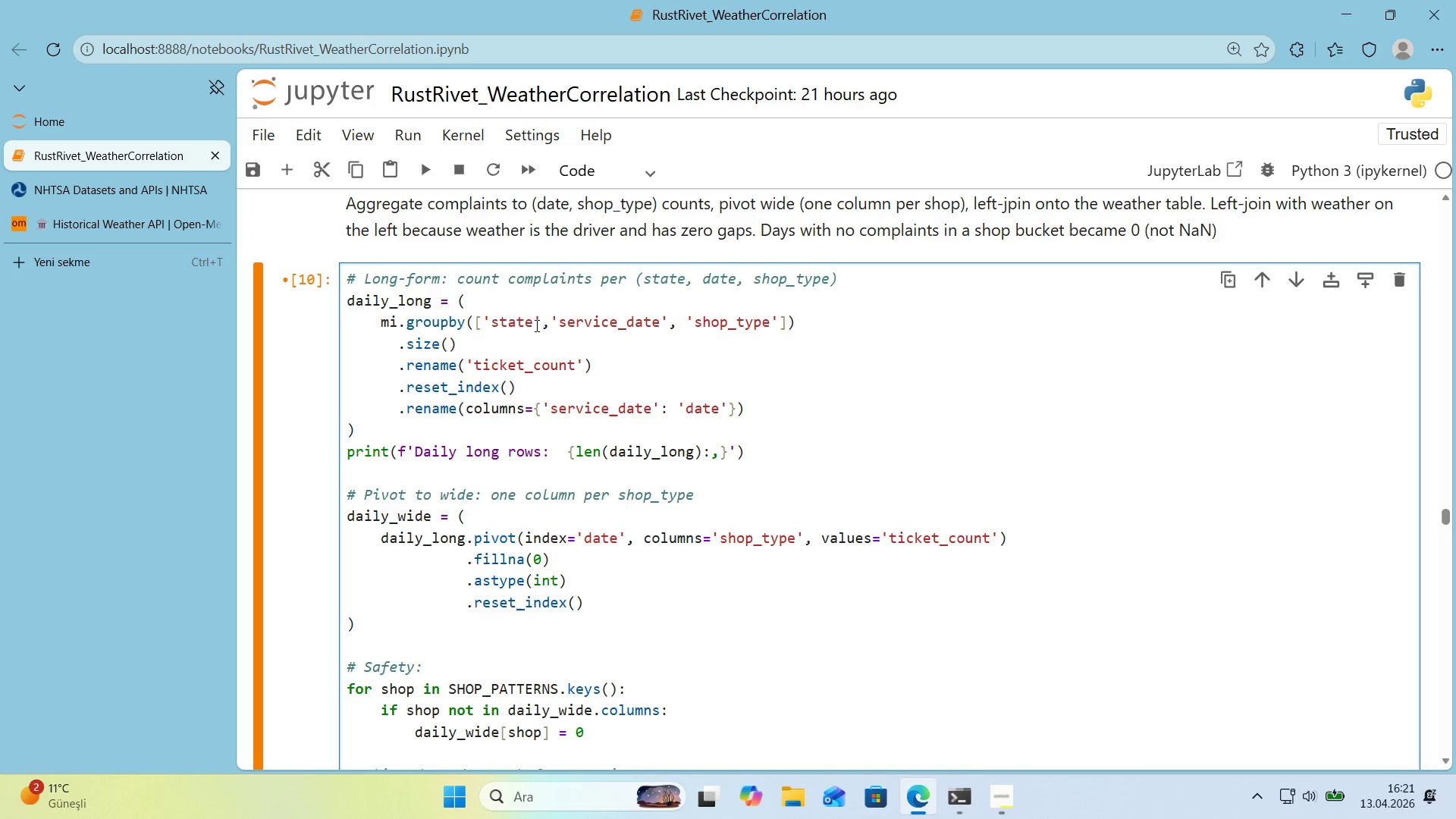 
wait(5.56)
 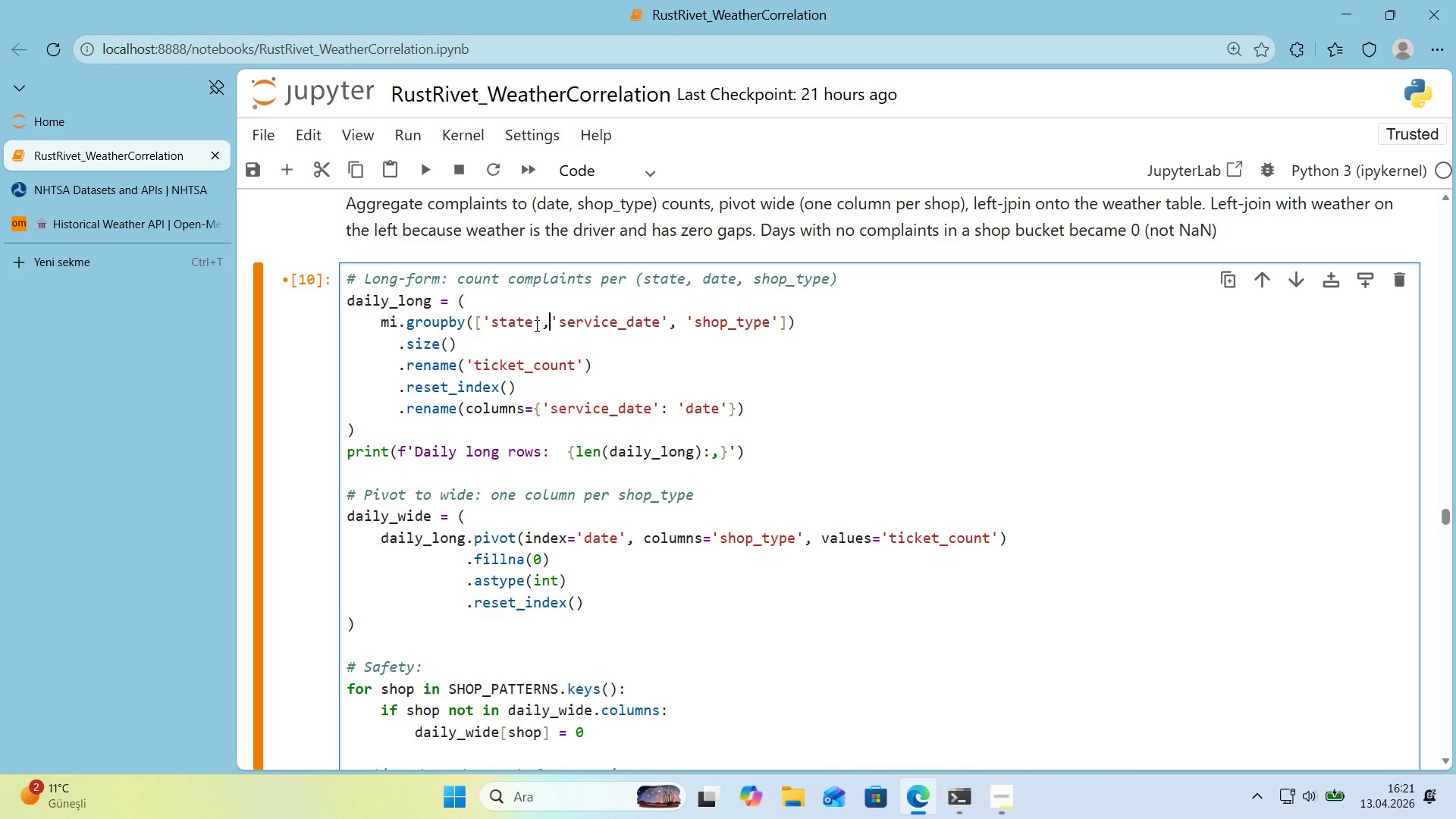 
key(Space)
 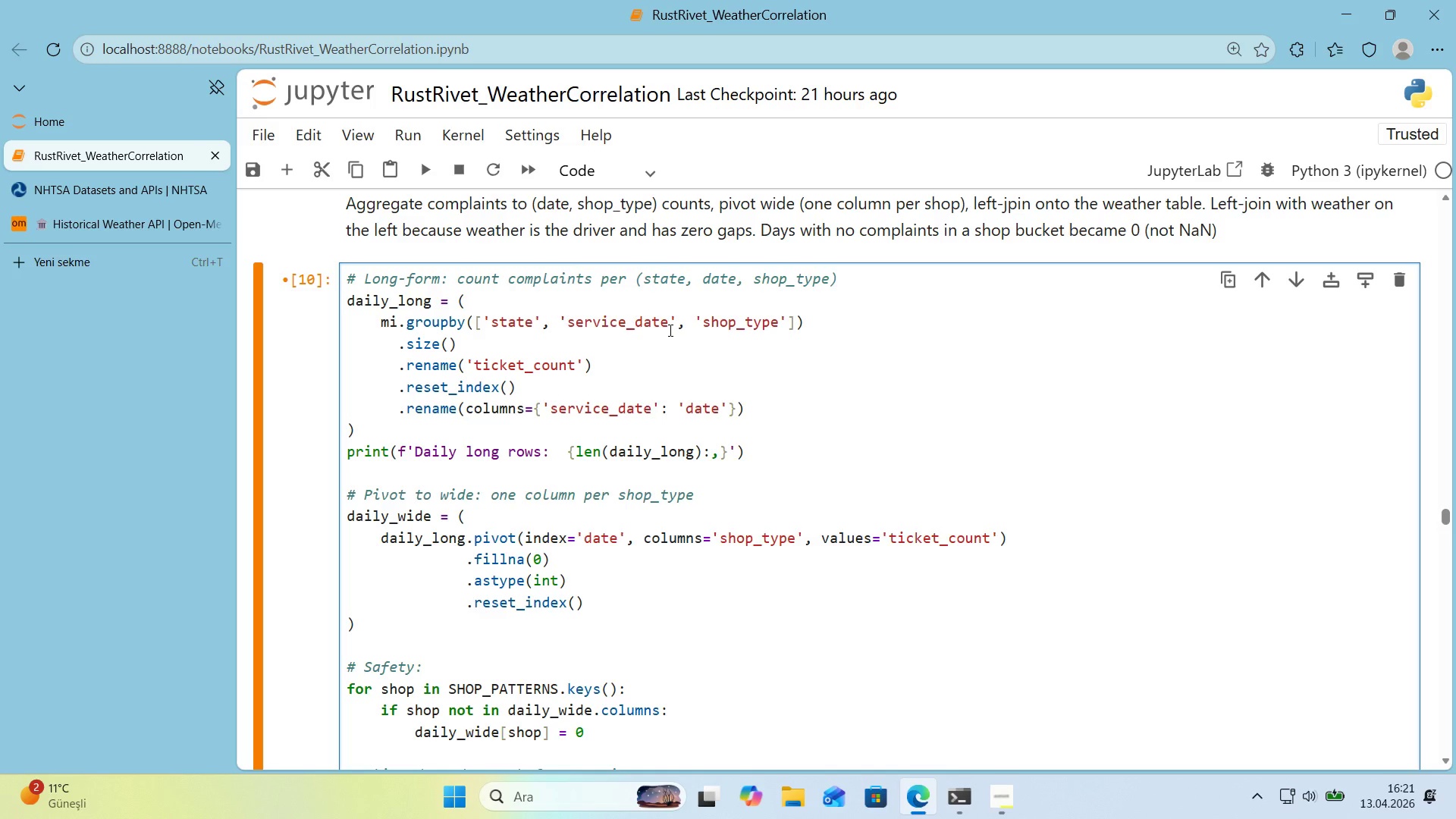 
wait(5.48)
 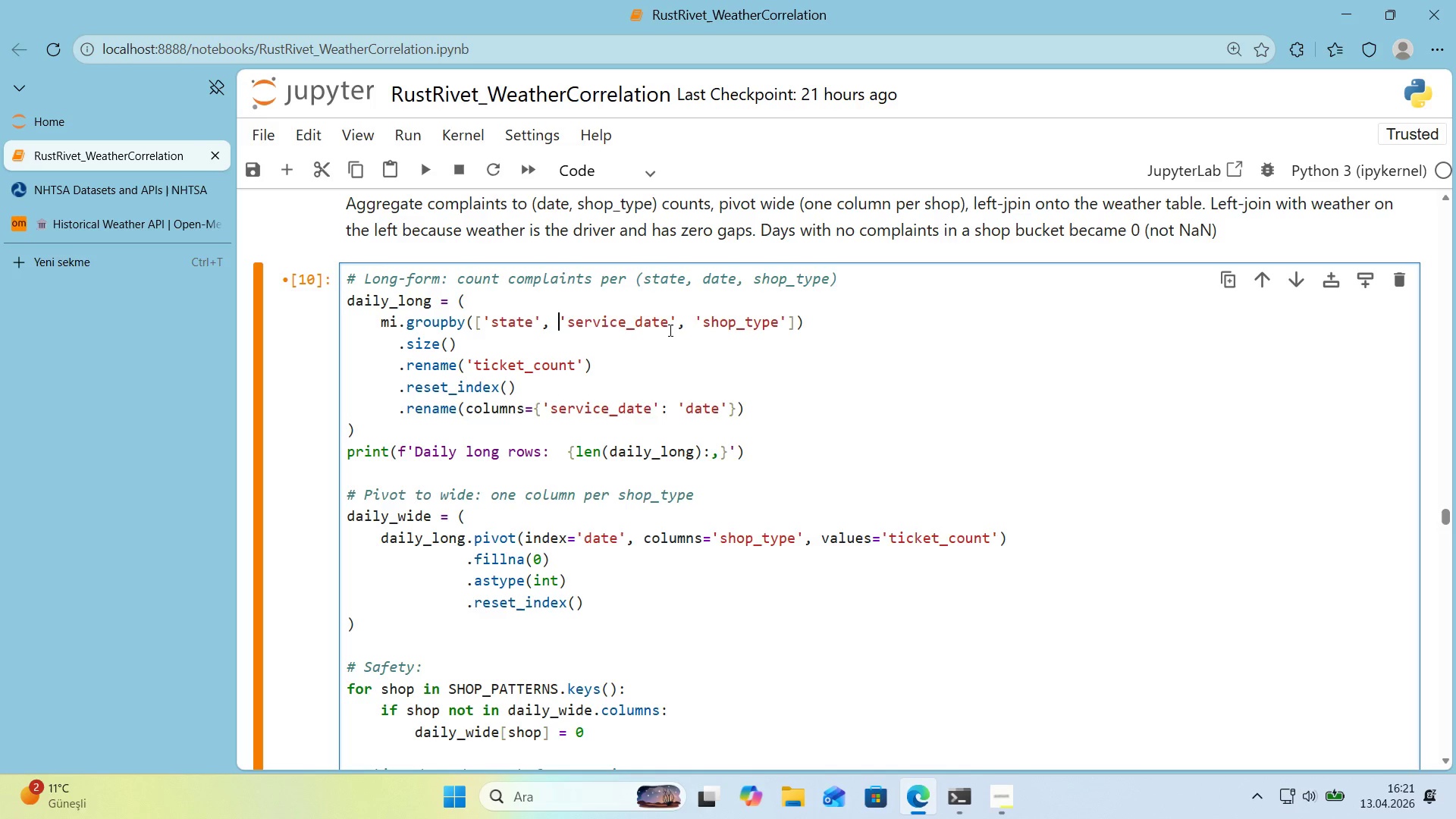 
scroll: coordinate [620, 367], scroll_direction: down, amount: 1.0
 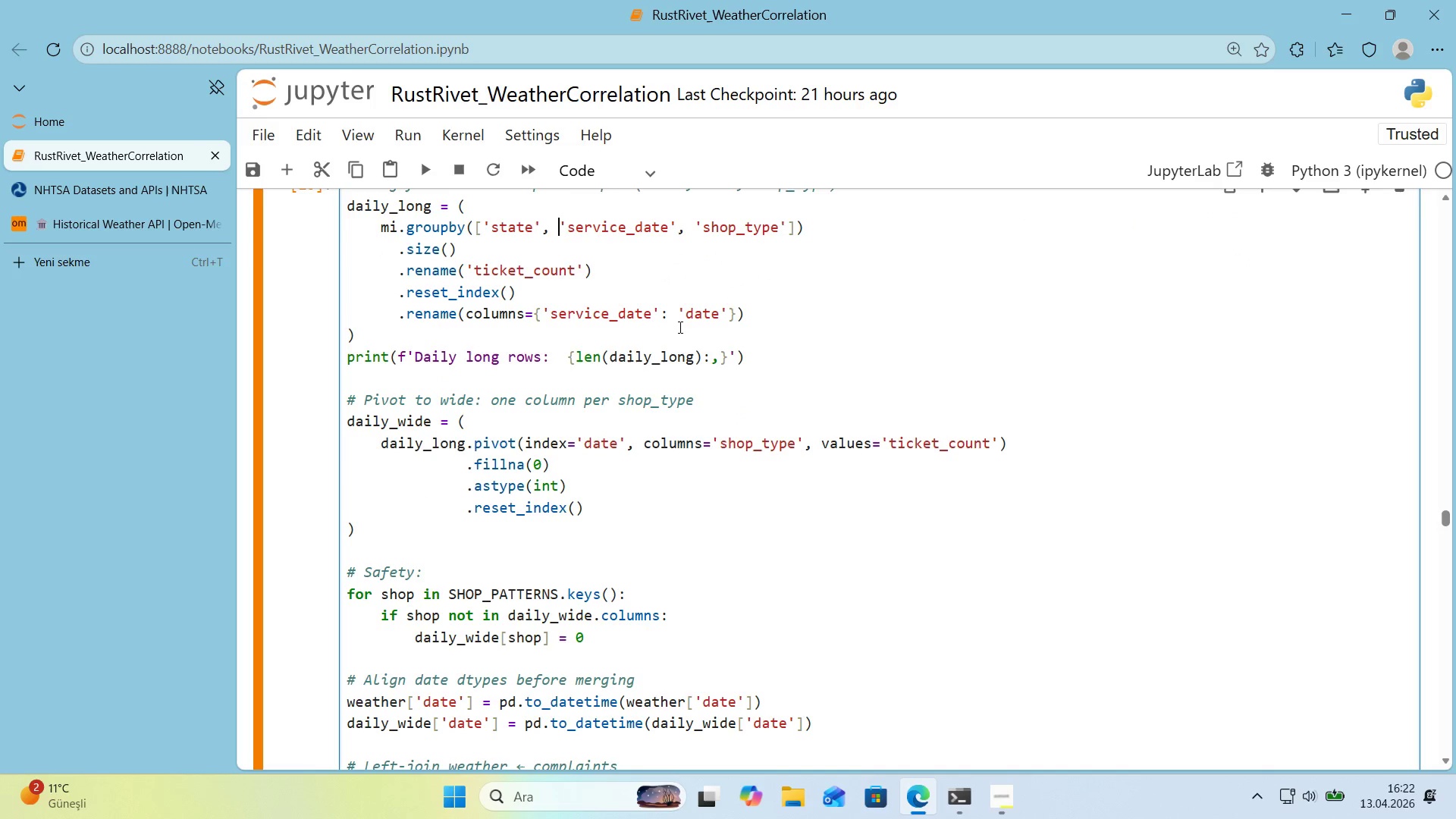 
wait(5.48)
 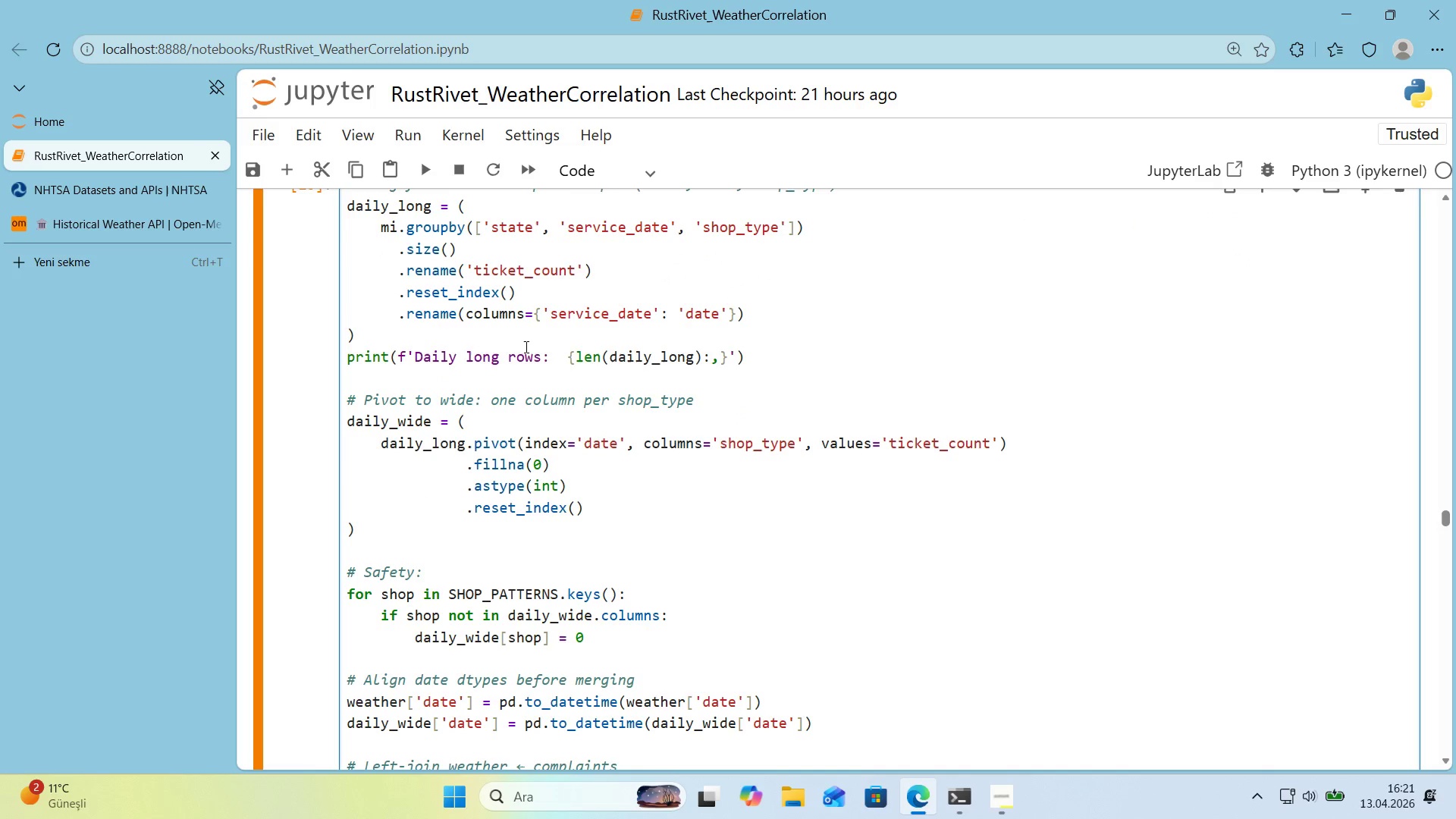 
scroll: coordinate [676, 327], scroll_direction: down, amount: 1.0
 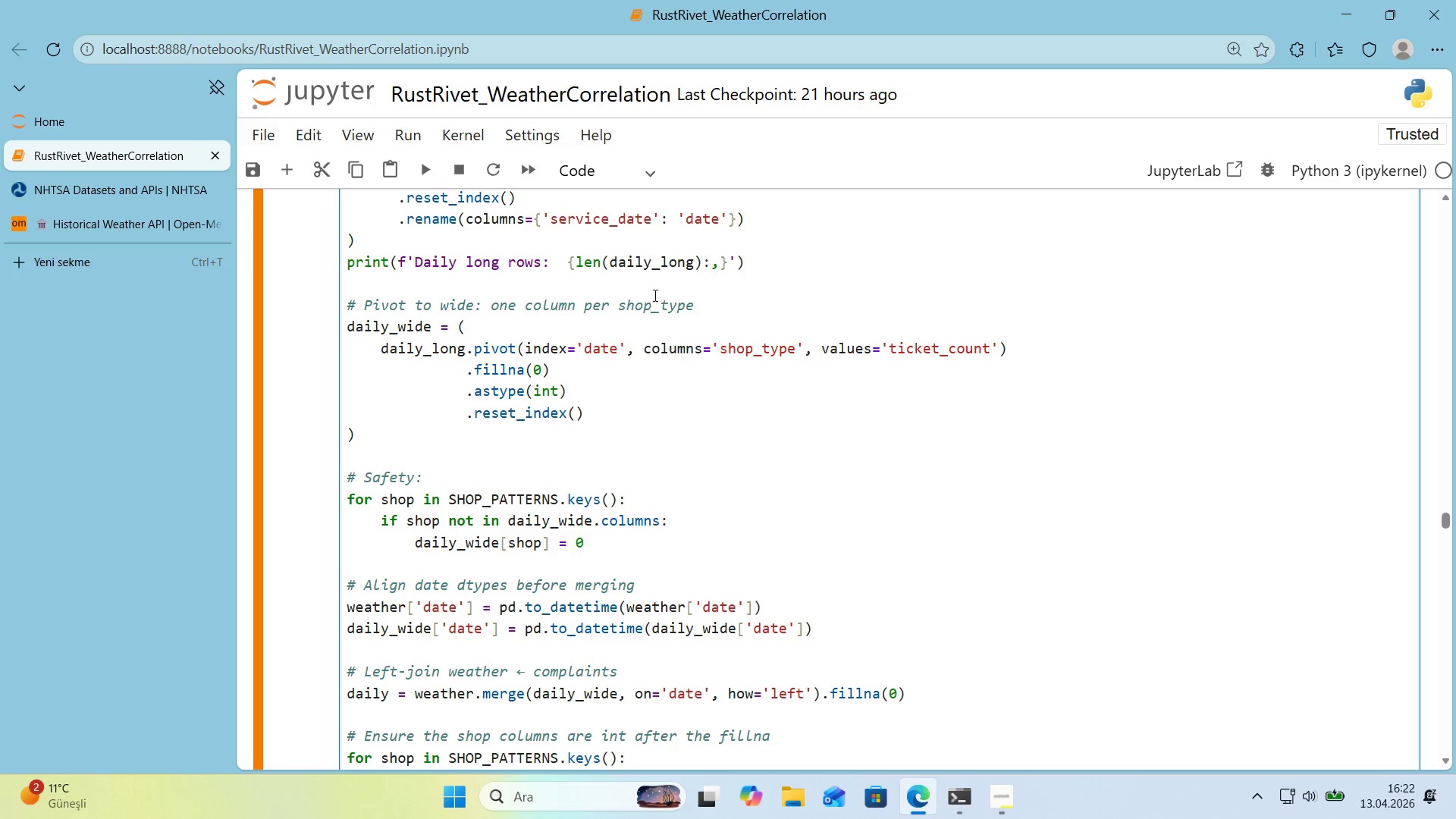 
wait(5.13)
 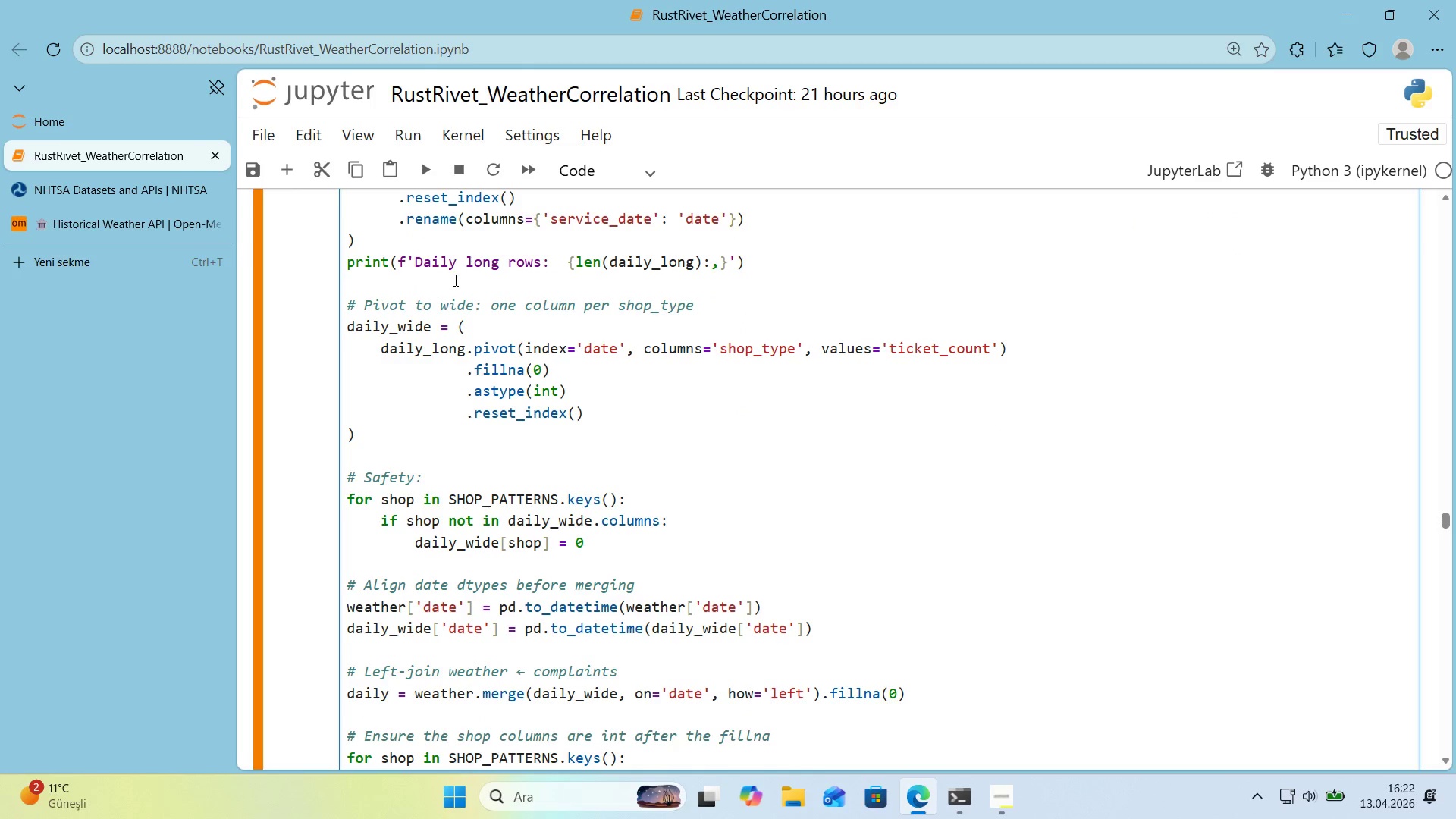 
scroll: coordinate [443, 305], scroll_direction: down, amount: 1.0
 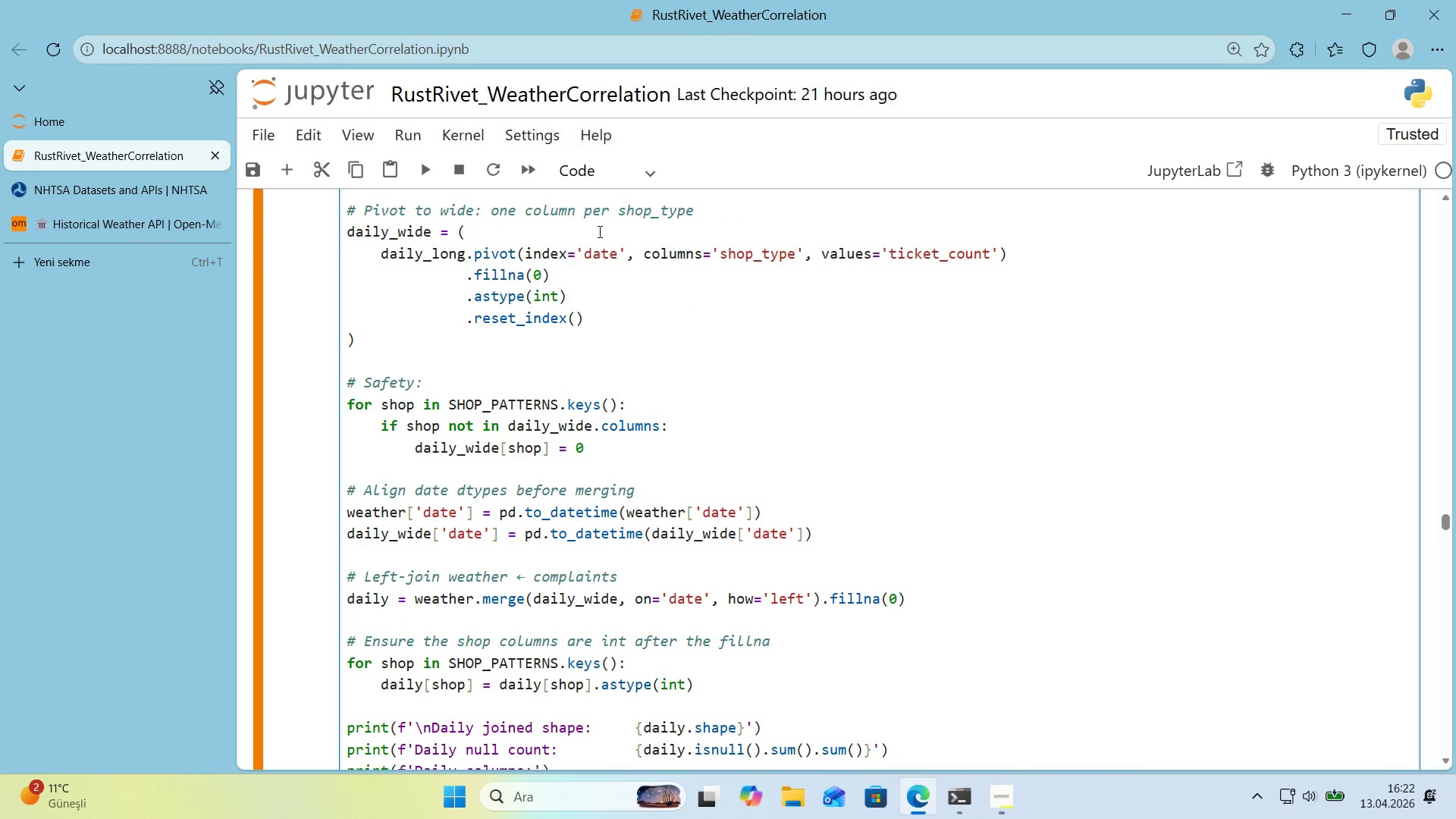 
scroll: coordinate [598, 231], scroll_direction: up, amount: 1.0
 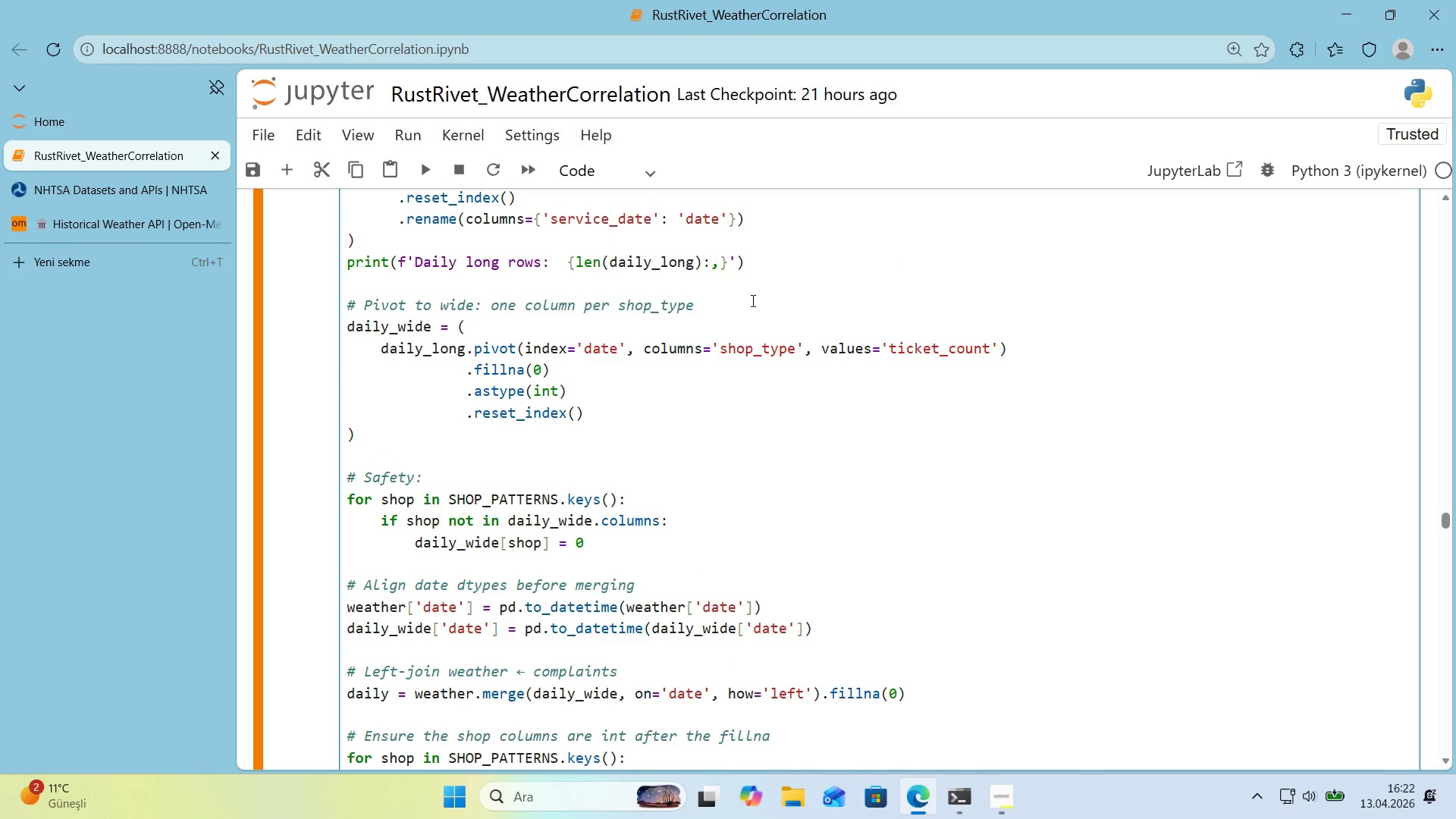 
left_click([734, 304])
 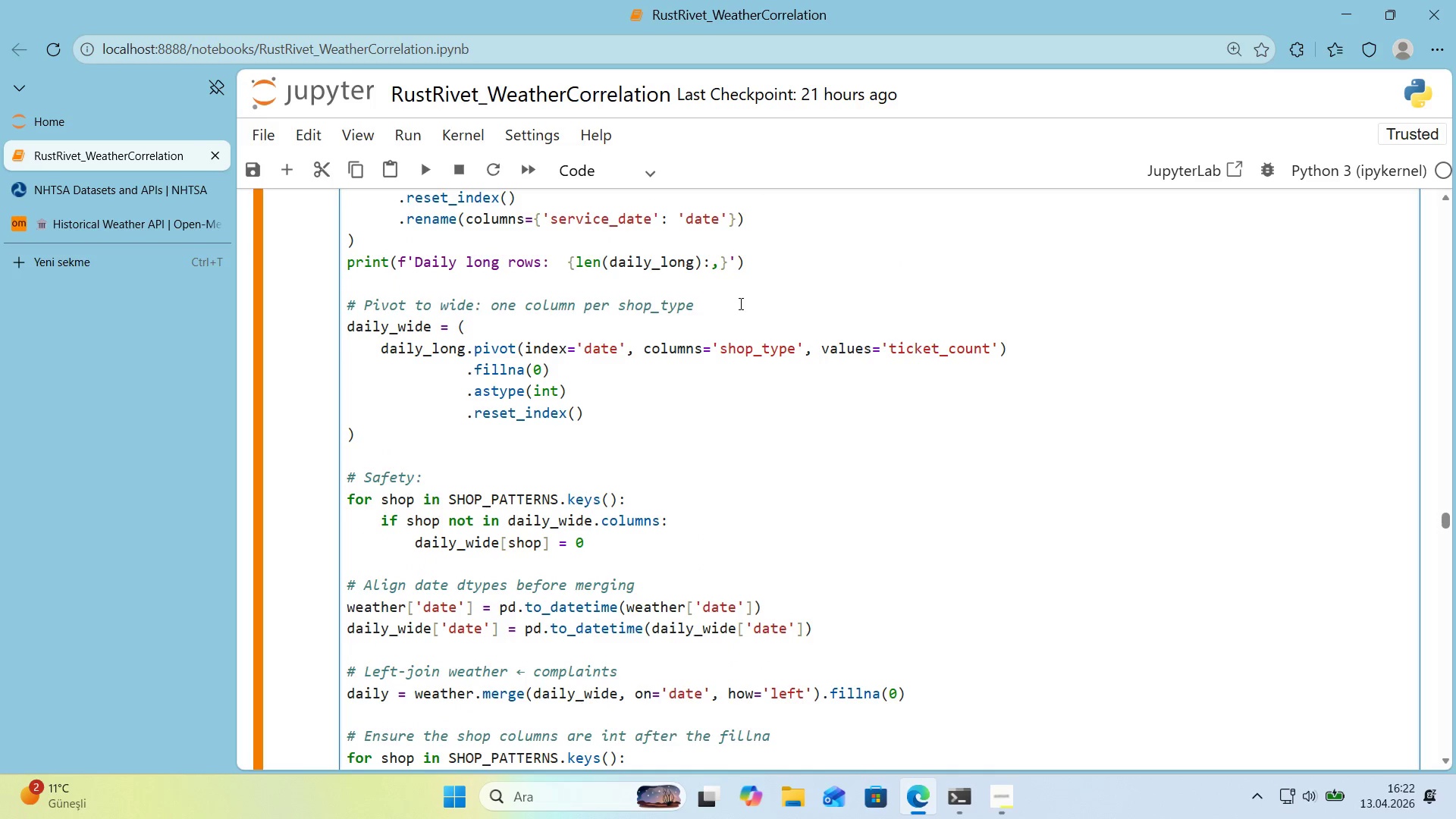 
type(, keyed on *)
 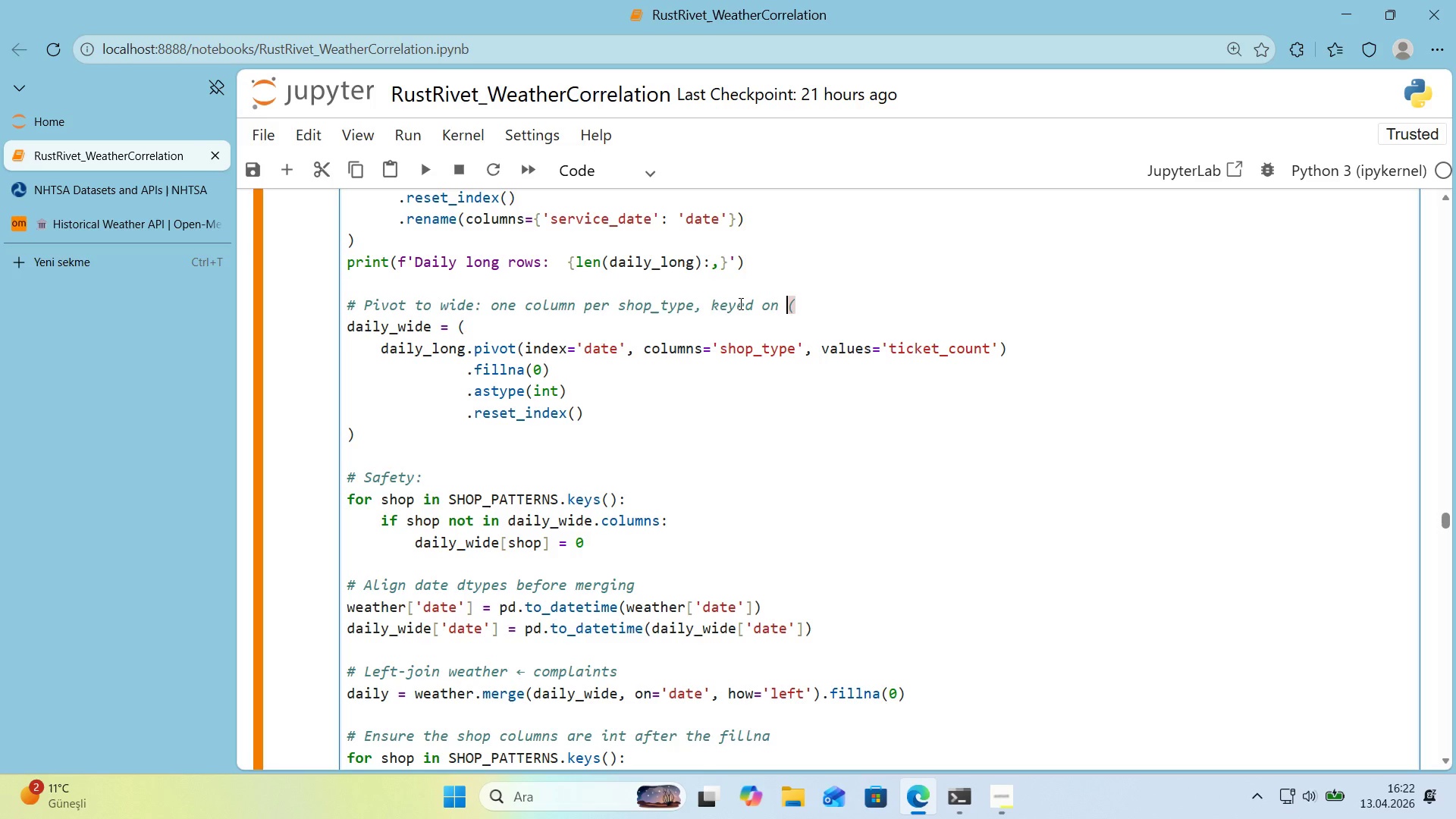 
 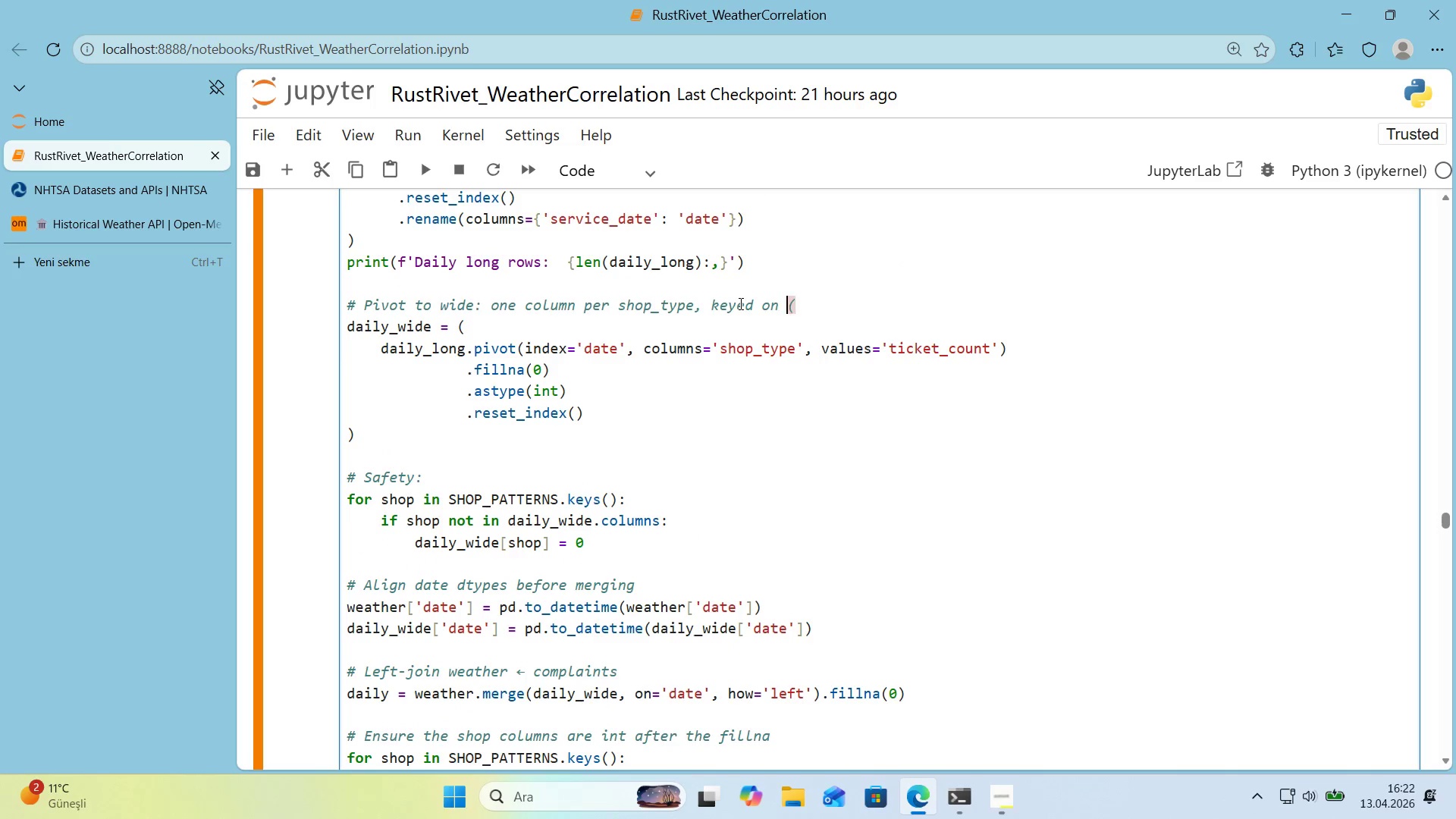 
key(ArrowLeft)
 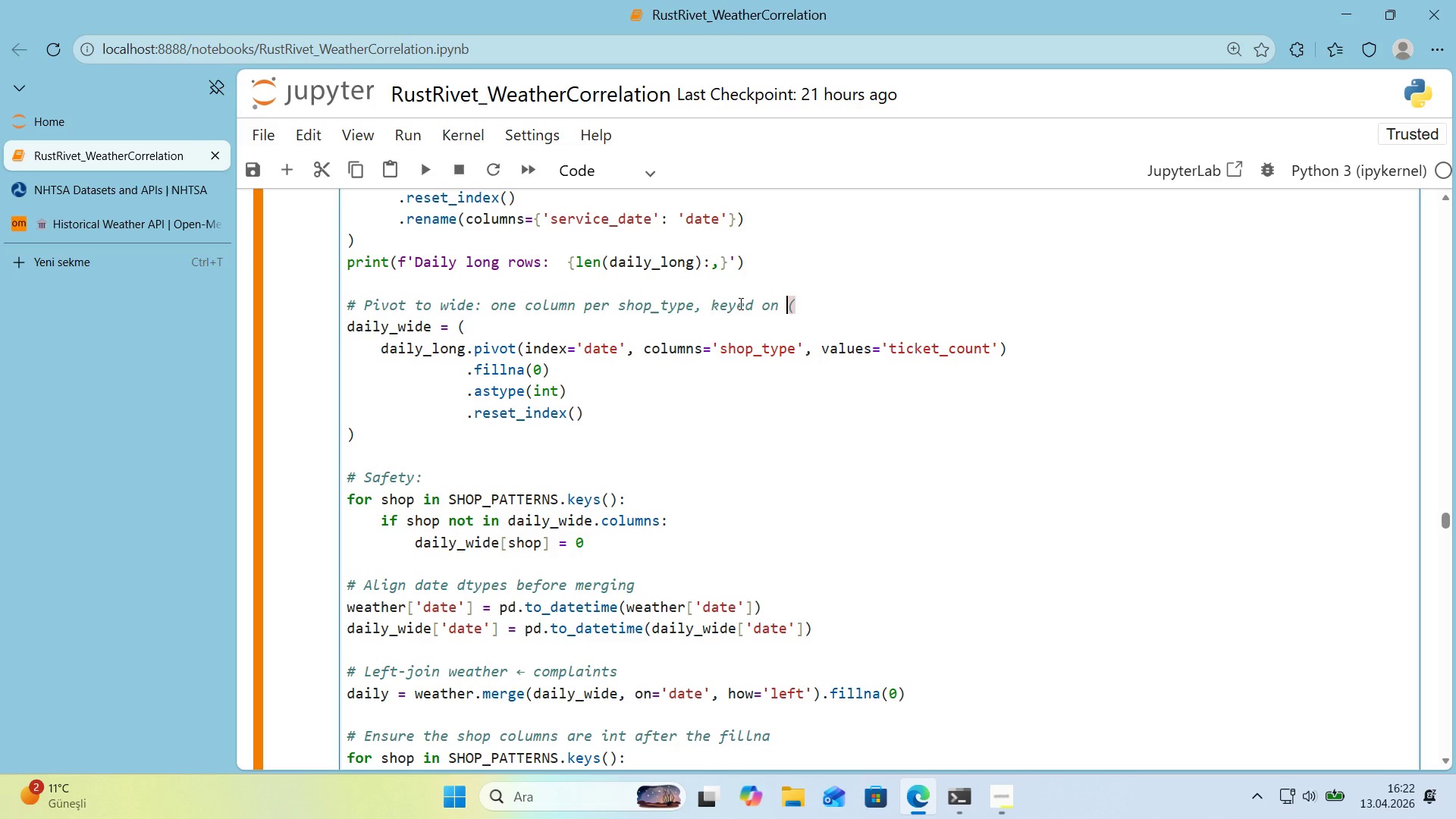 
key(ArrowRight)
 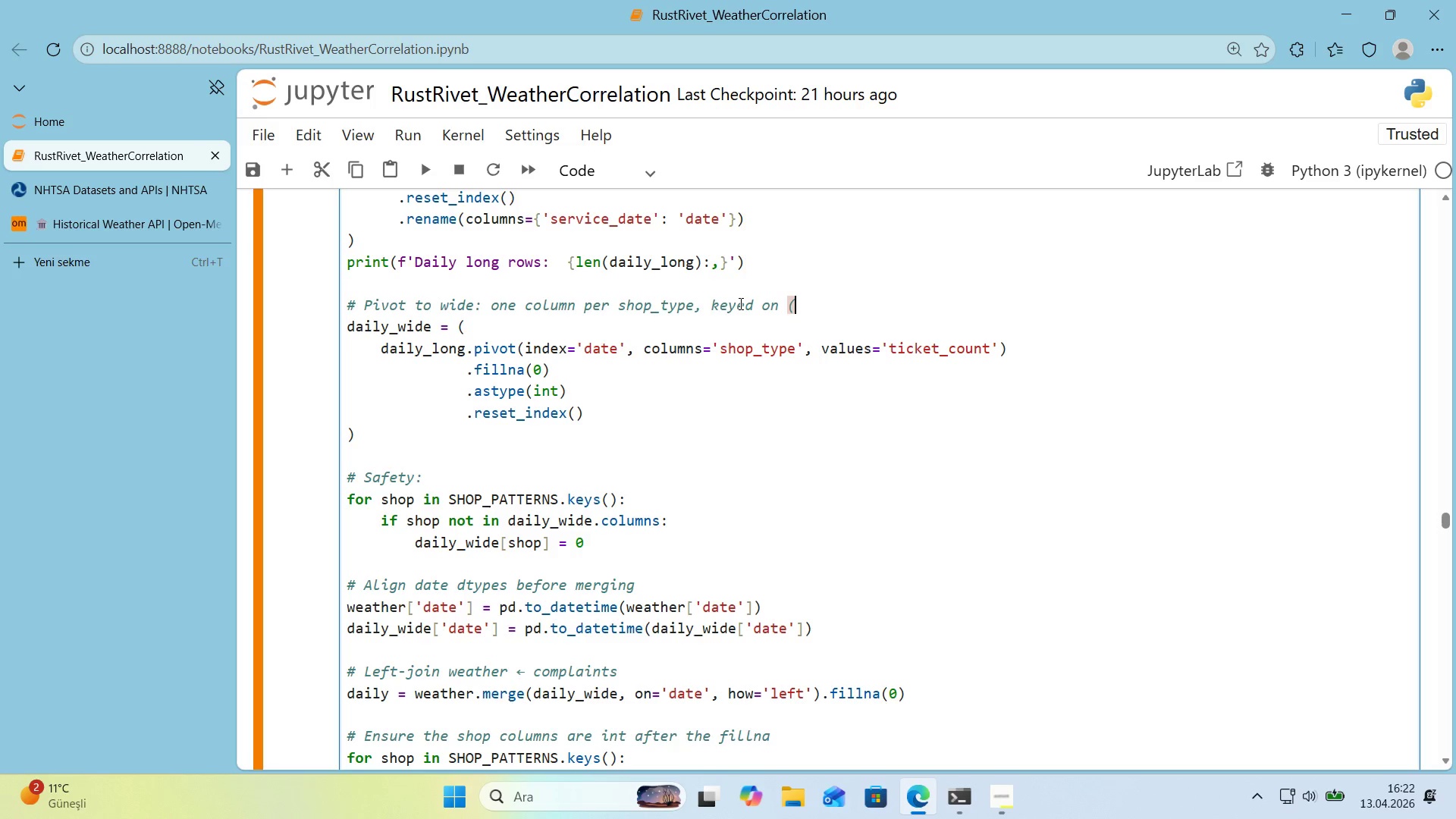 
key(Shift+ShiftRight)
 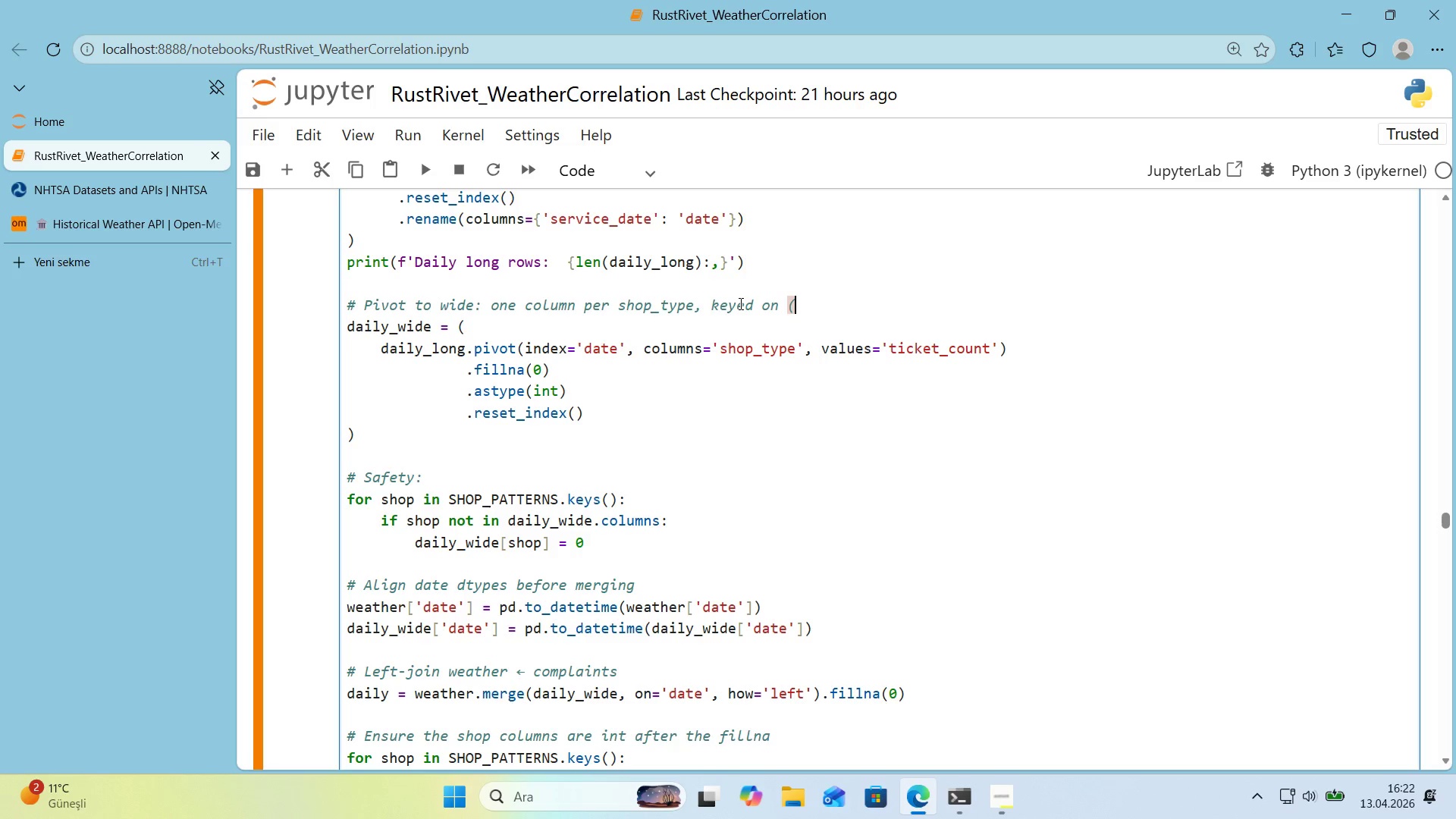 
key(Shift+9)
 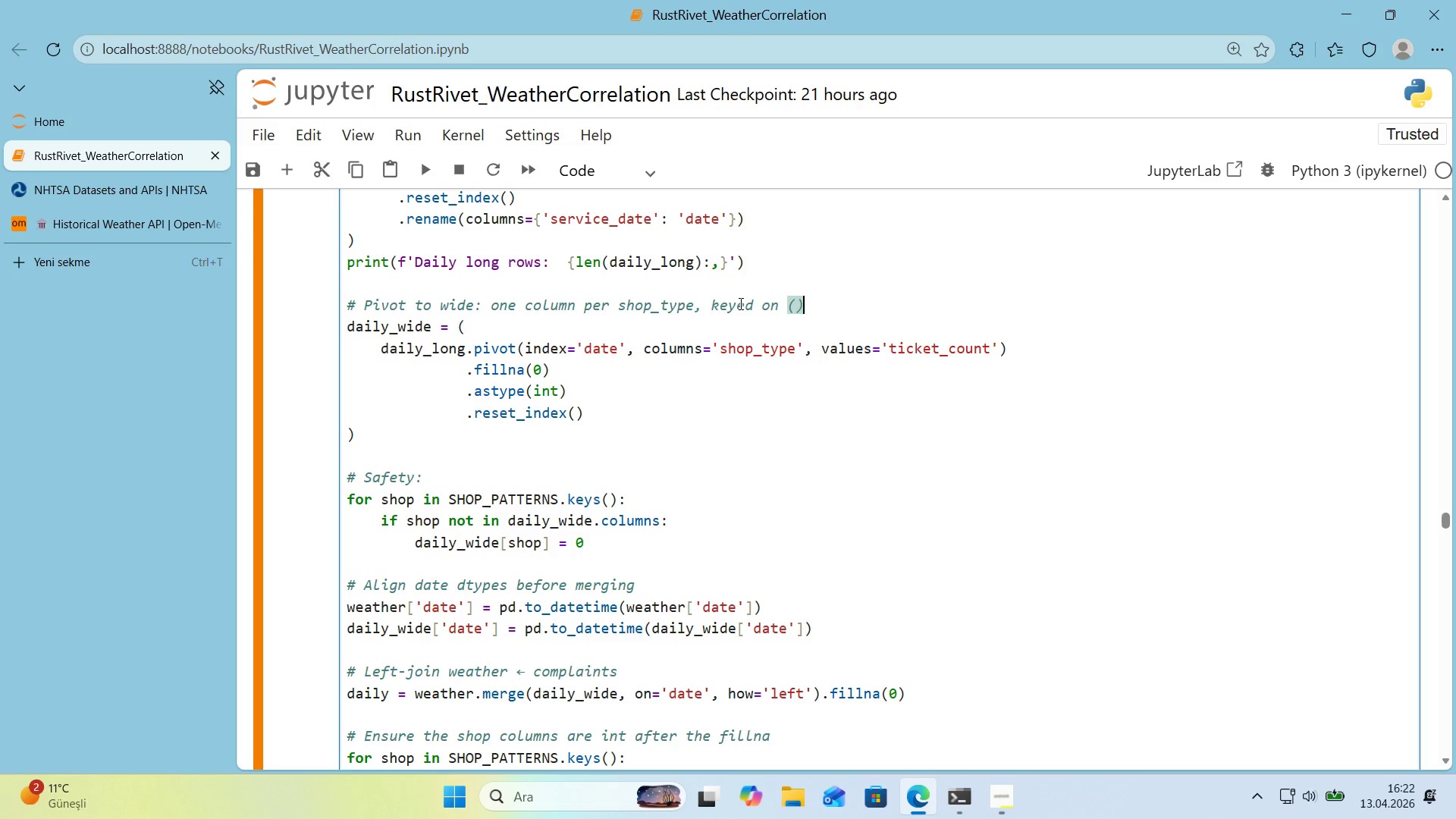 
key(ArrowLeft)
 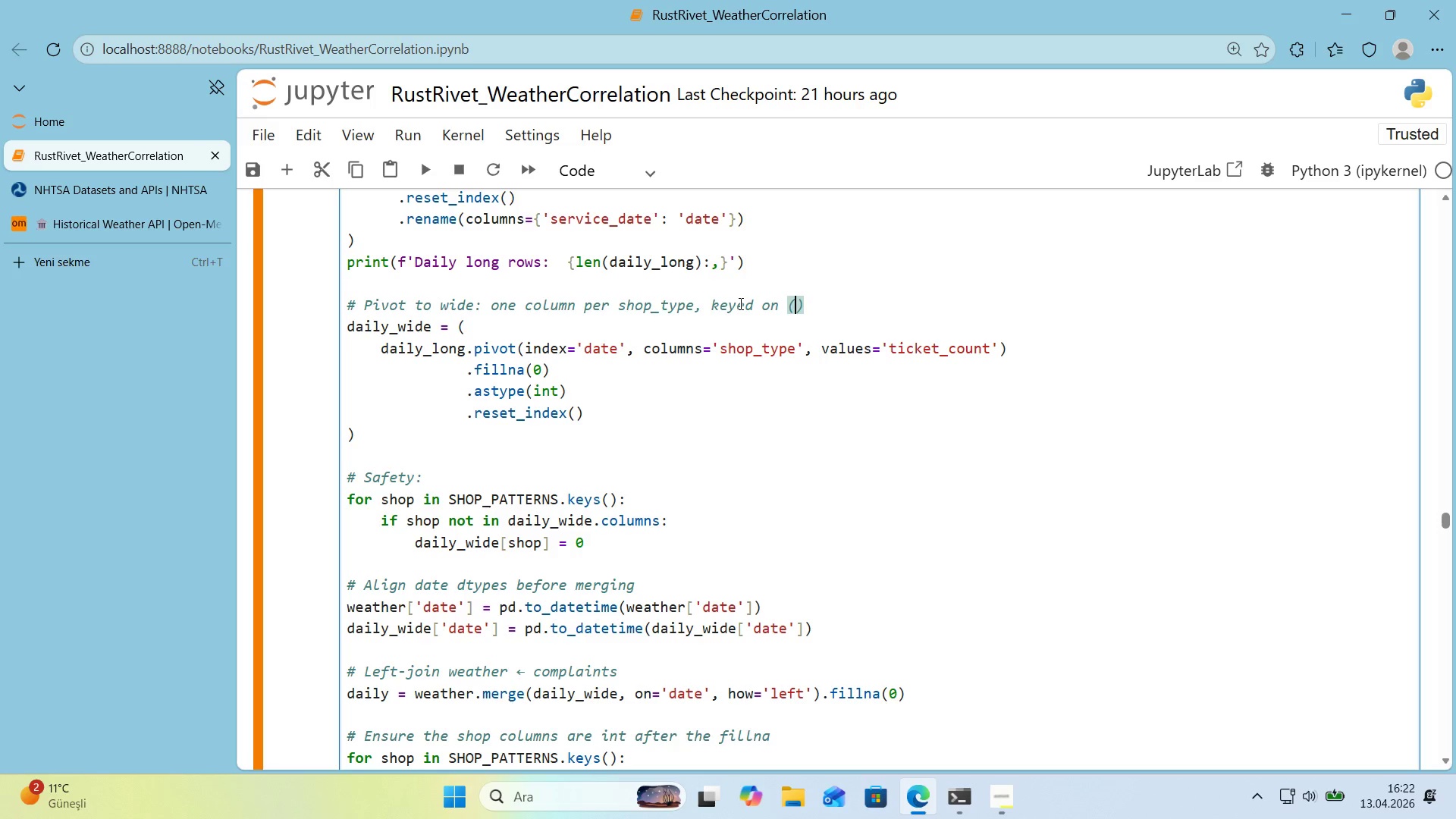 
type(state, date)
 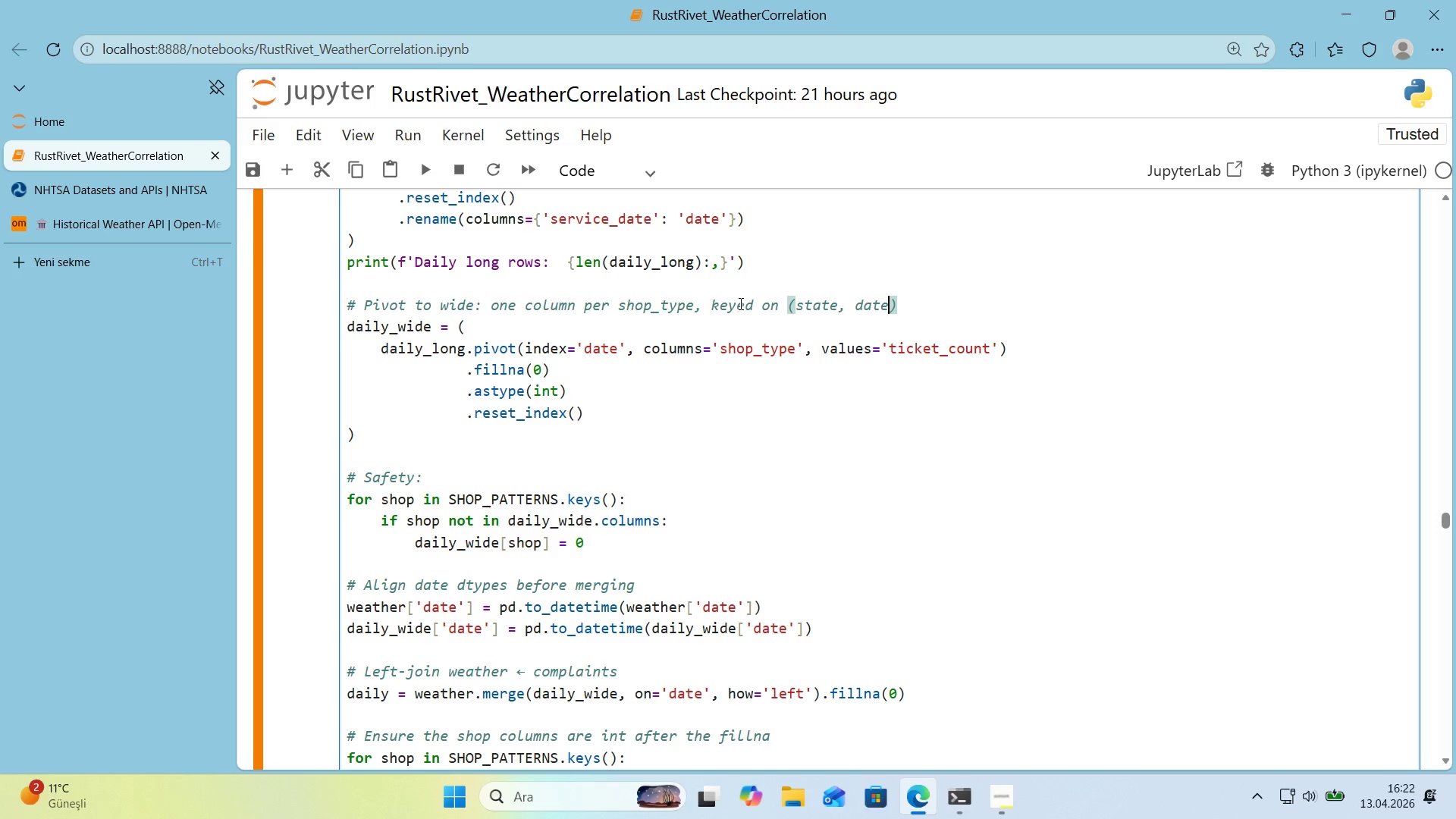 
scroll: coordinate [722, 302], scroll_direction: down, amount: 1.0
 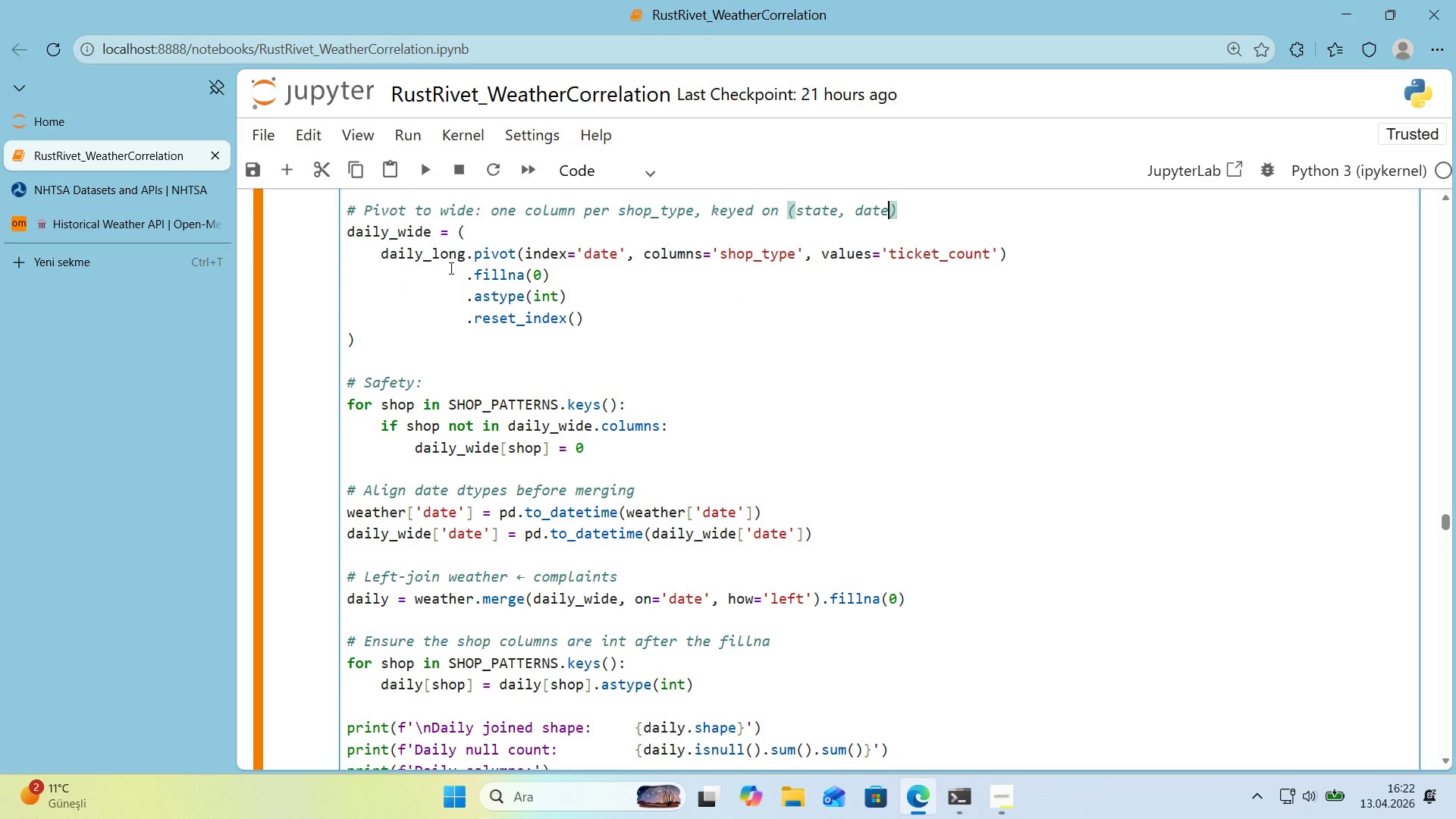 
wait(7.54)
 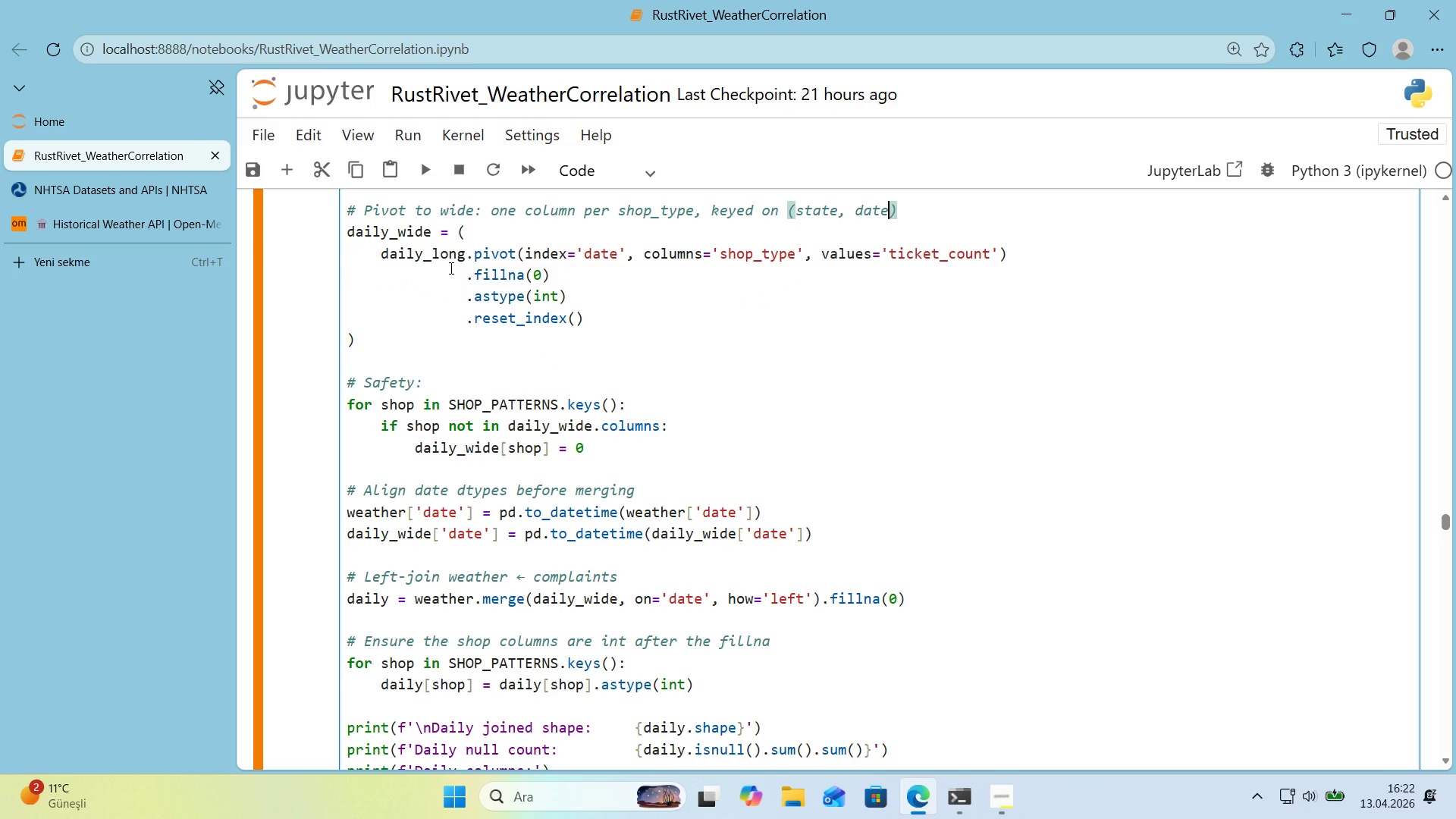 
left_click([584, 261])
 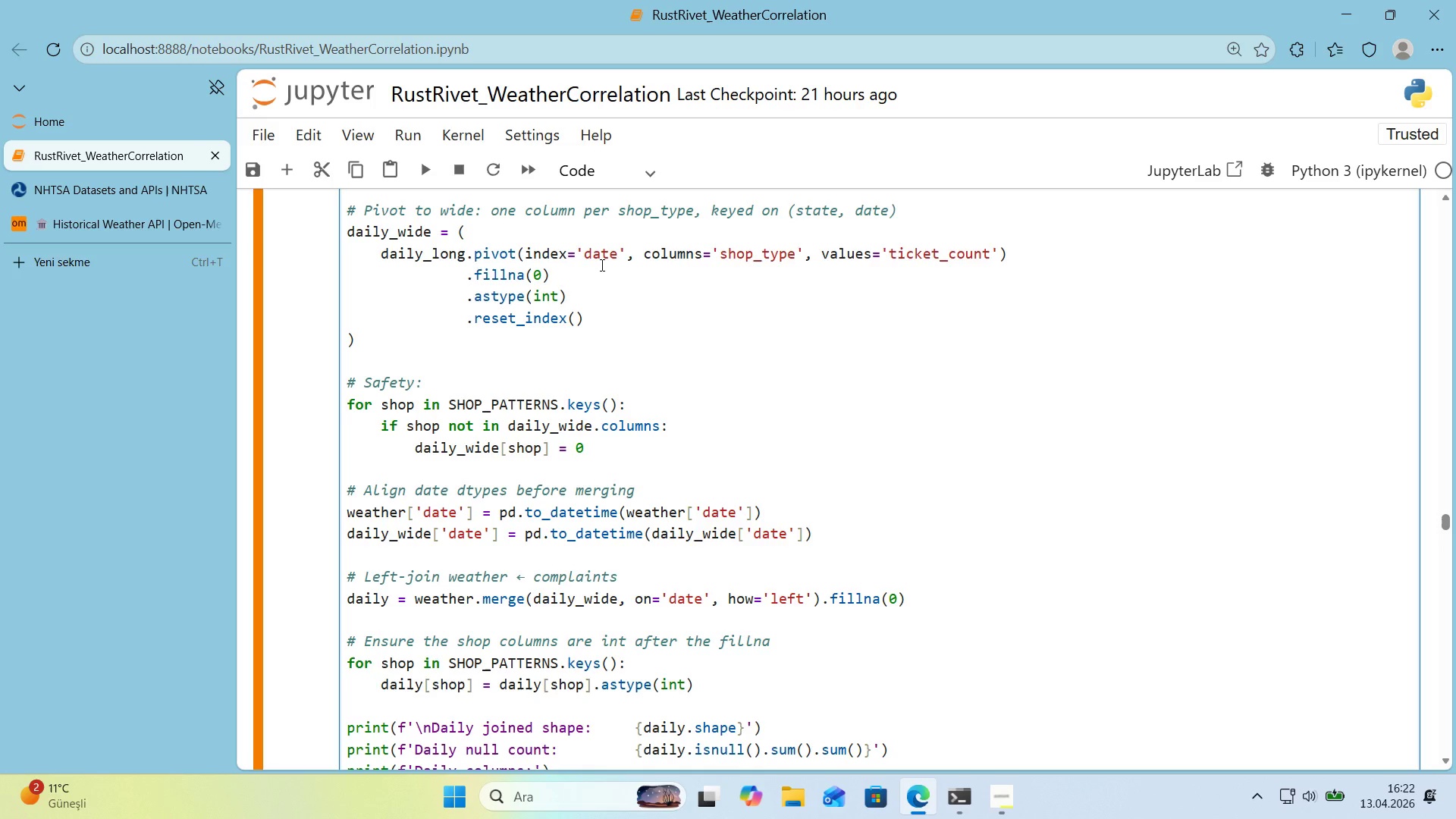 
key(ArrowLeft)
 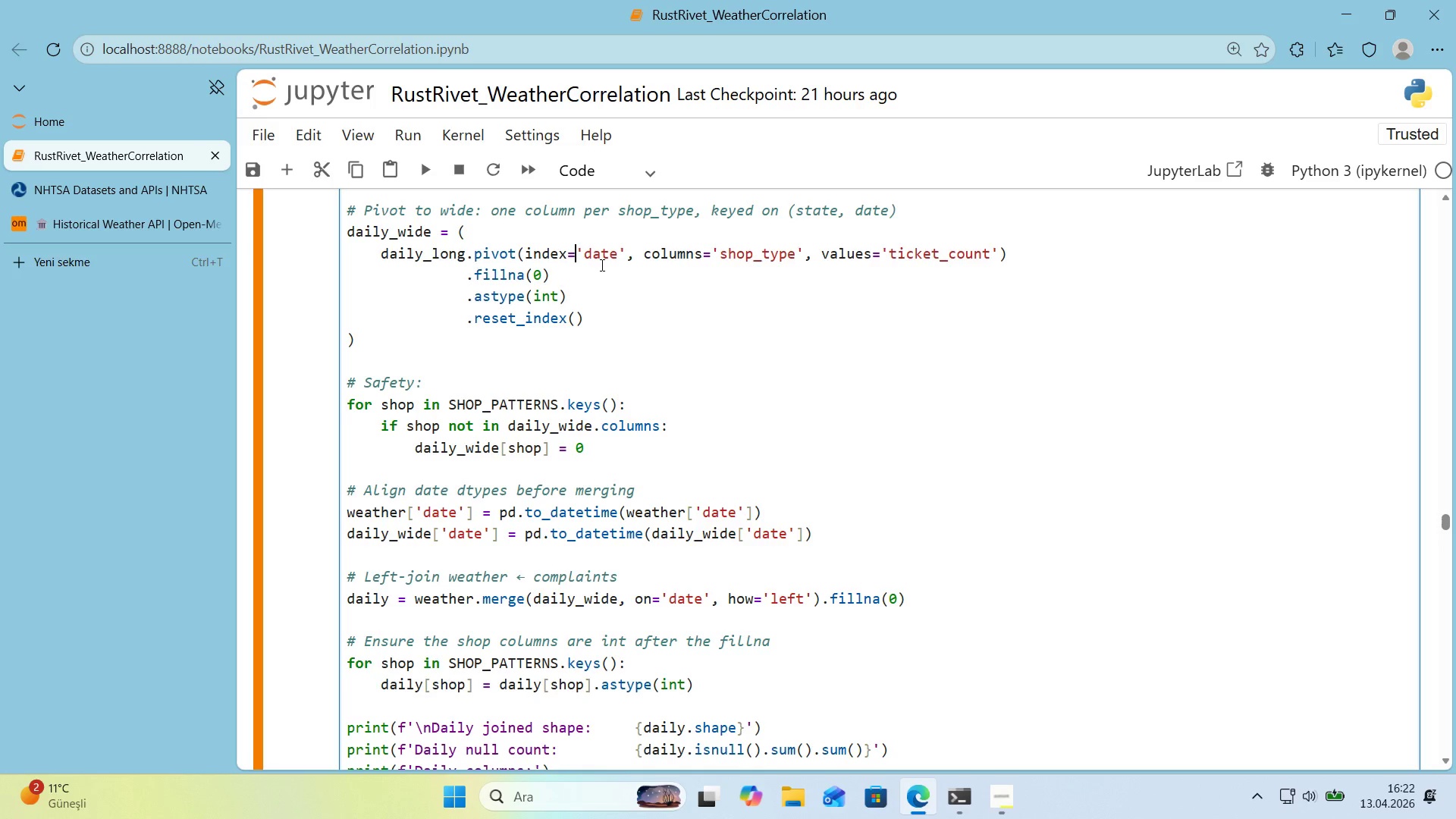 
key(Control+ControlLeft)
 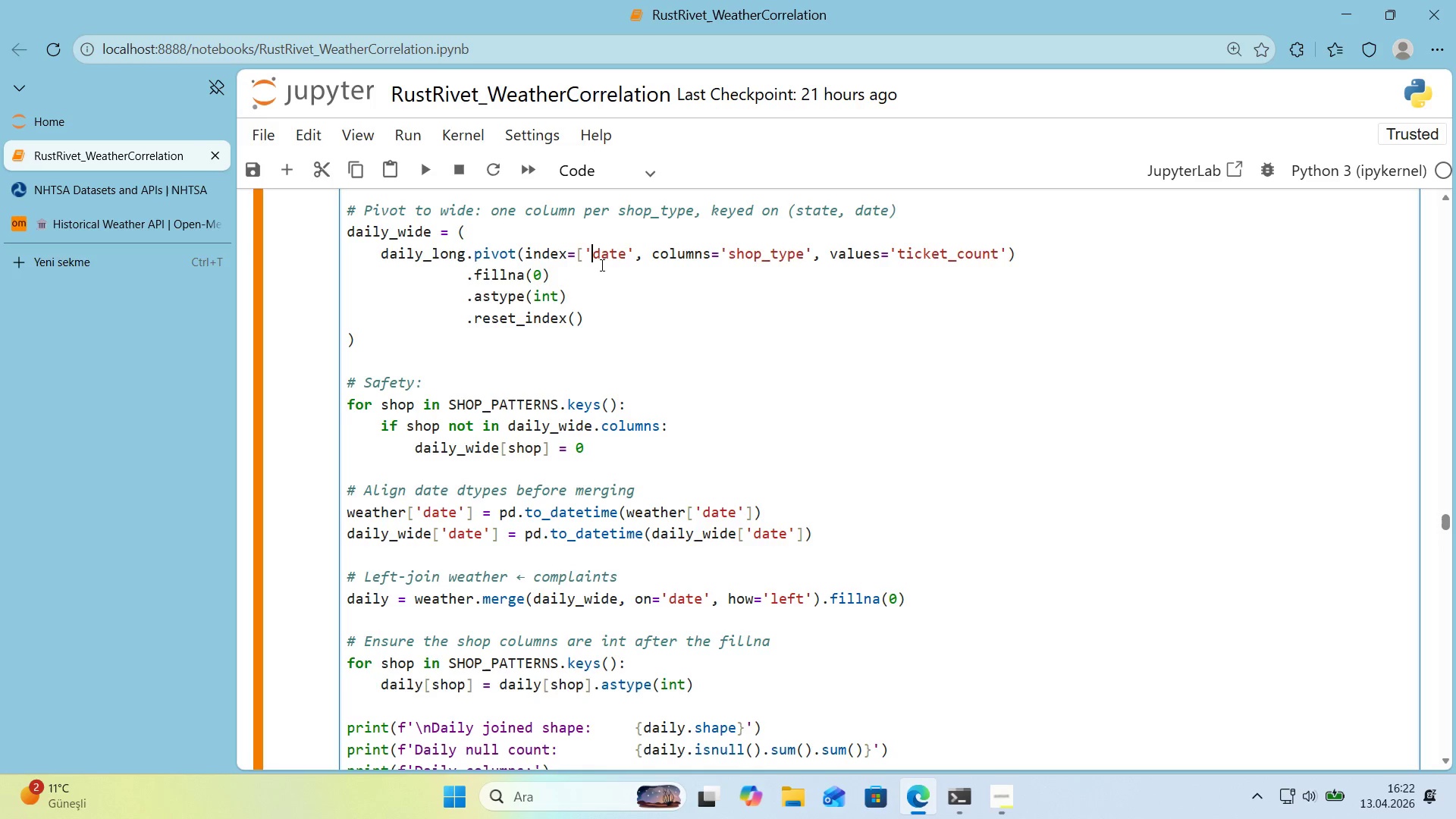 
key(Alt+Control+AltRight)
 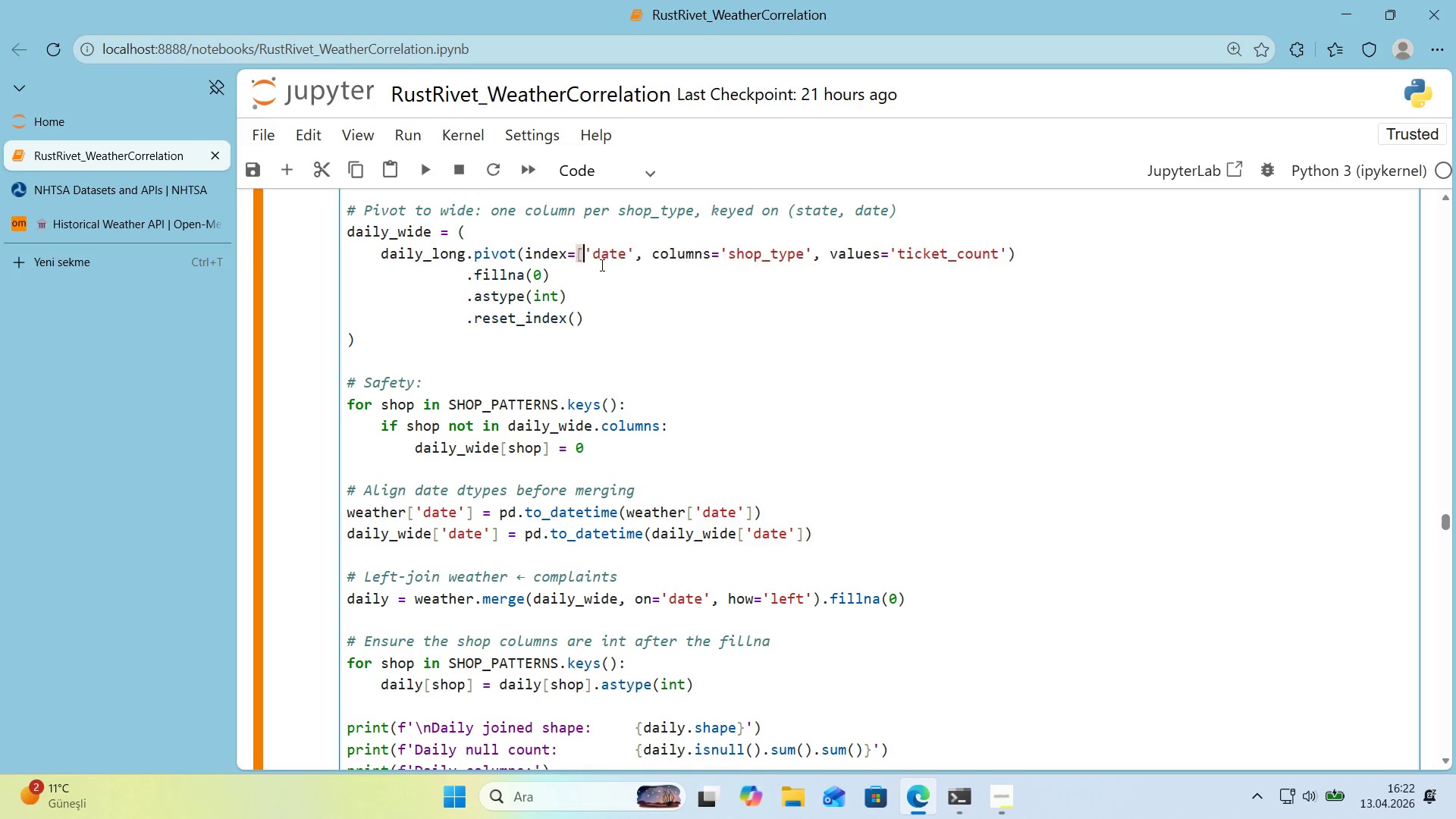 
key(Alt+Control+8)
 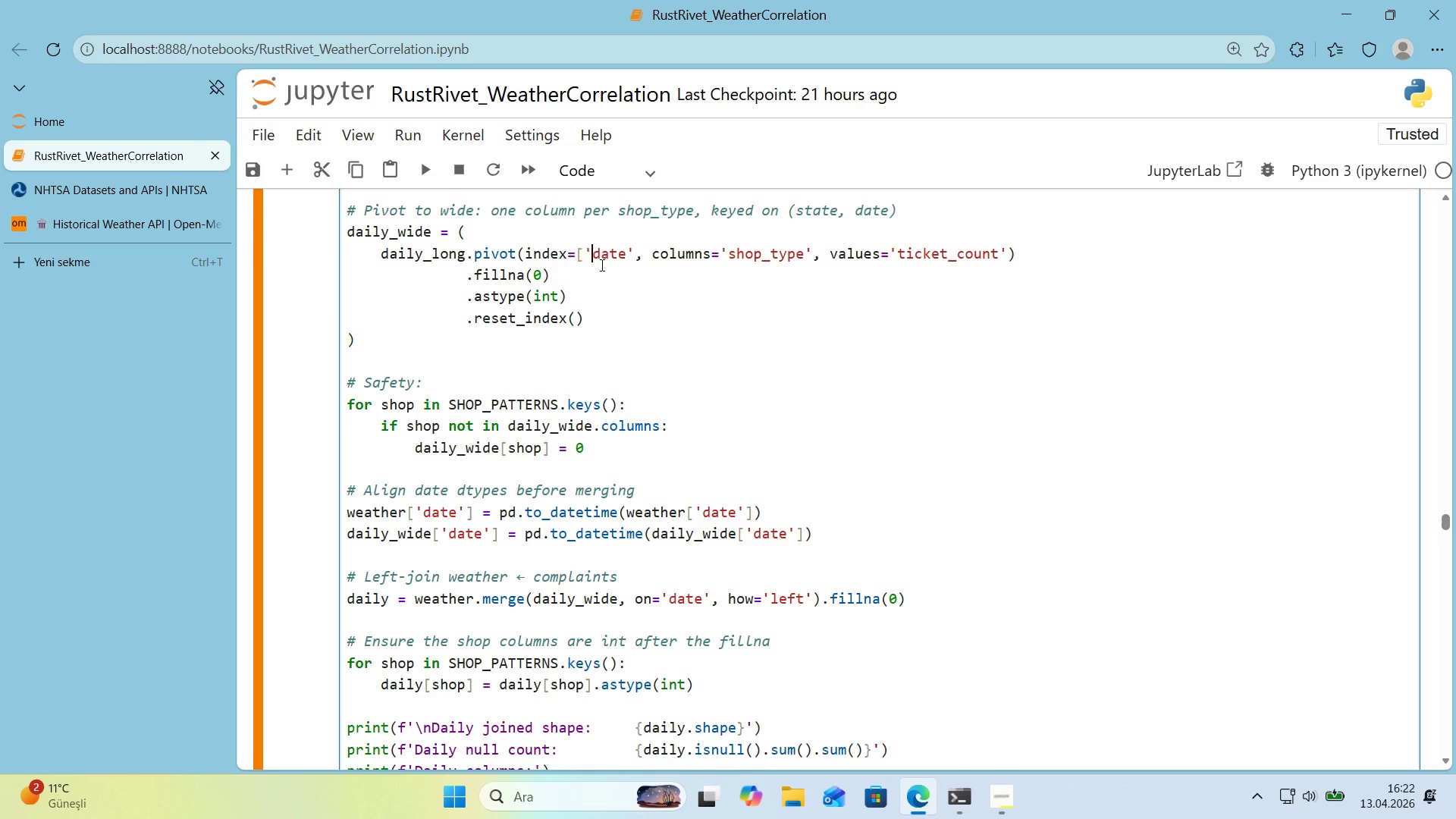 
key(ArrowRight)
 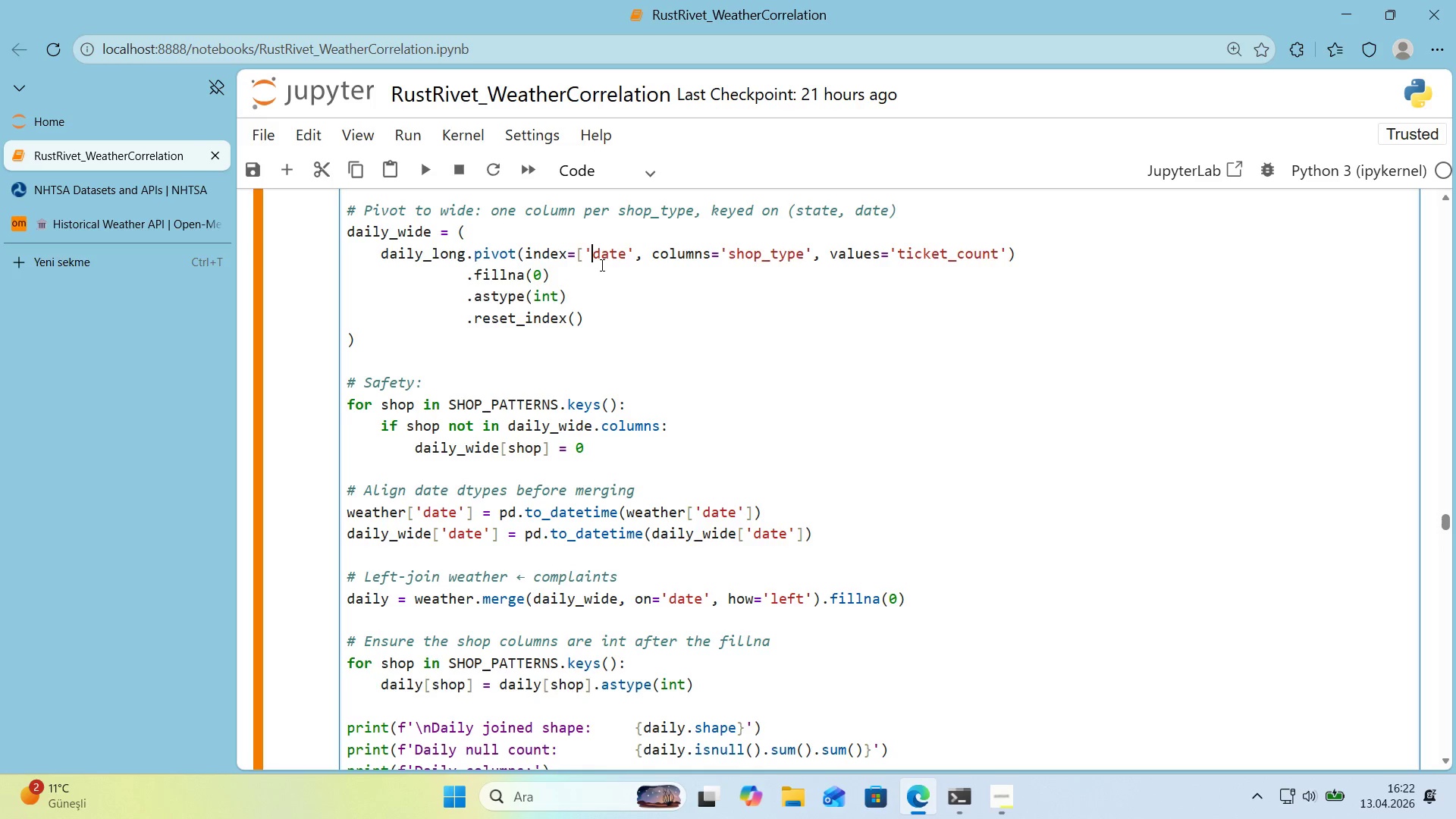 
key(ArrowRight)
 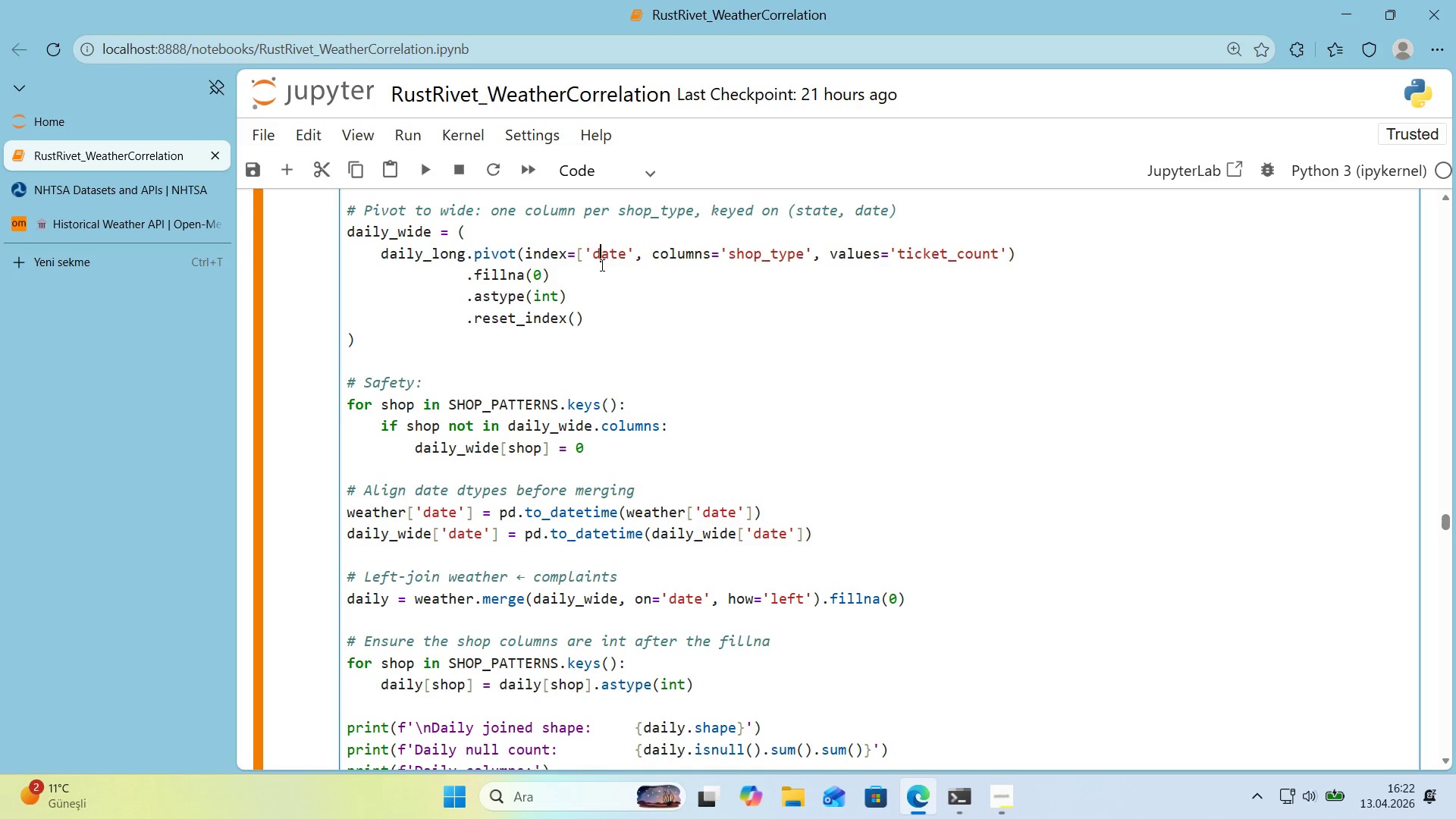 
key(ArrowRight)
 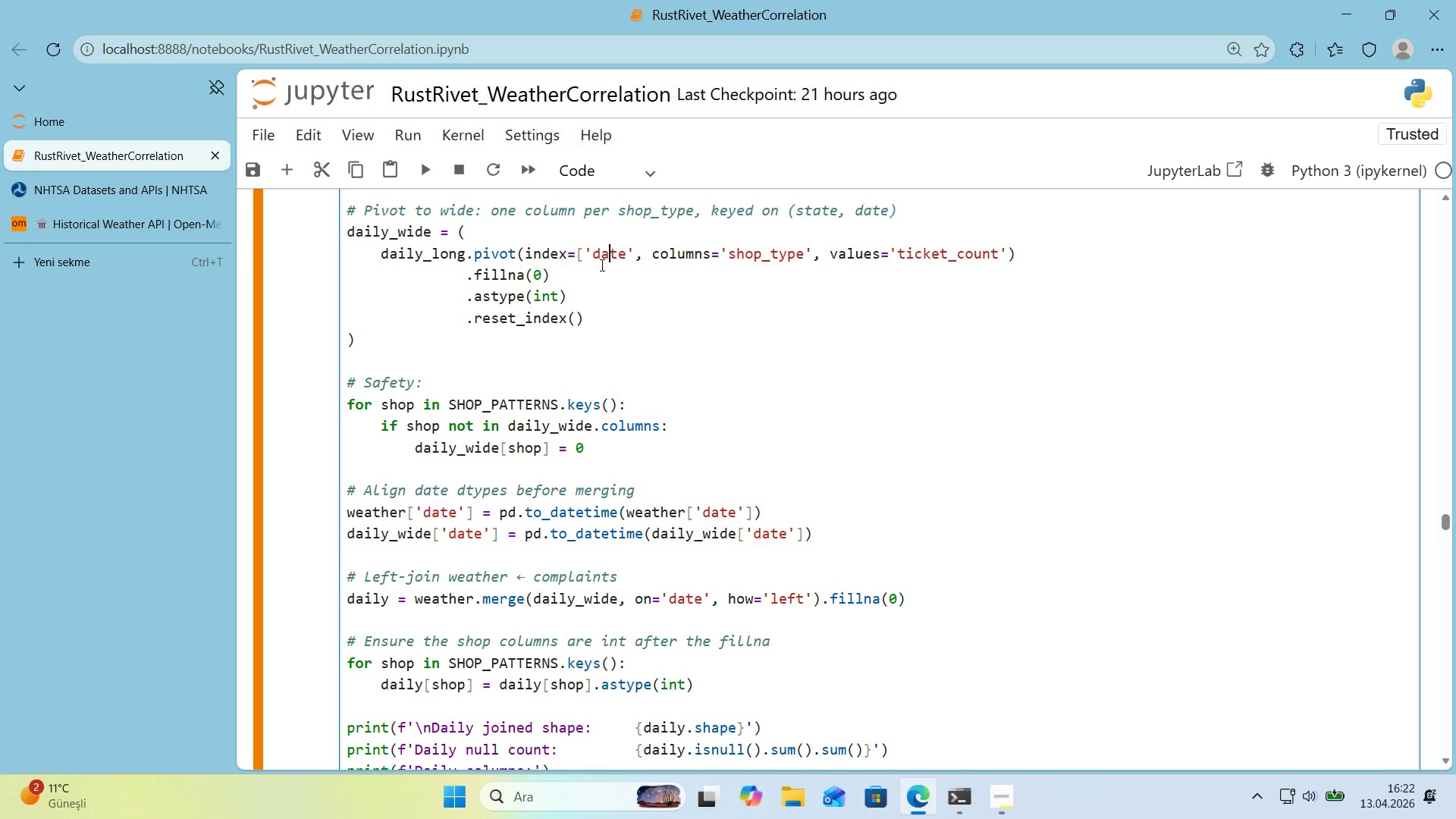 
key(ArrowRight)
 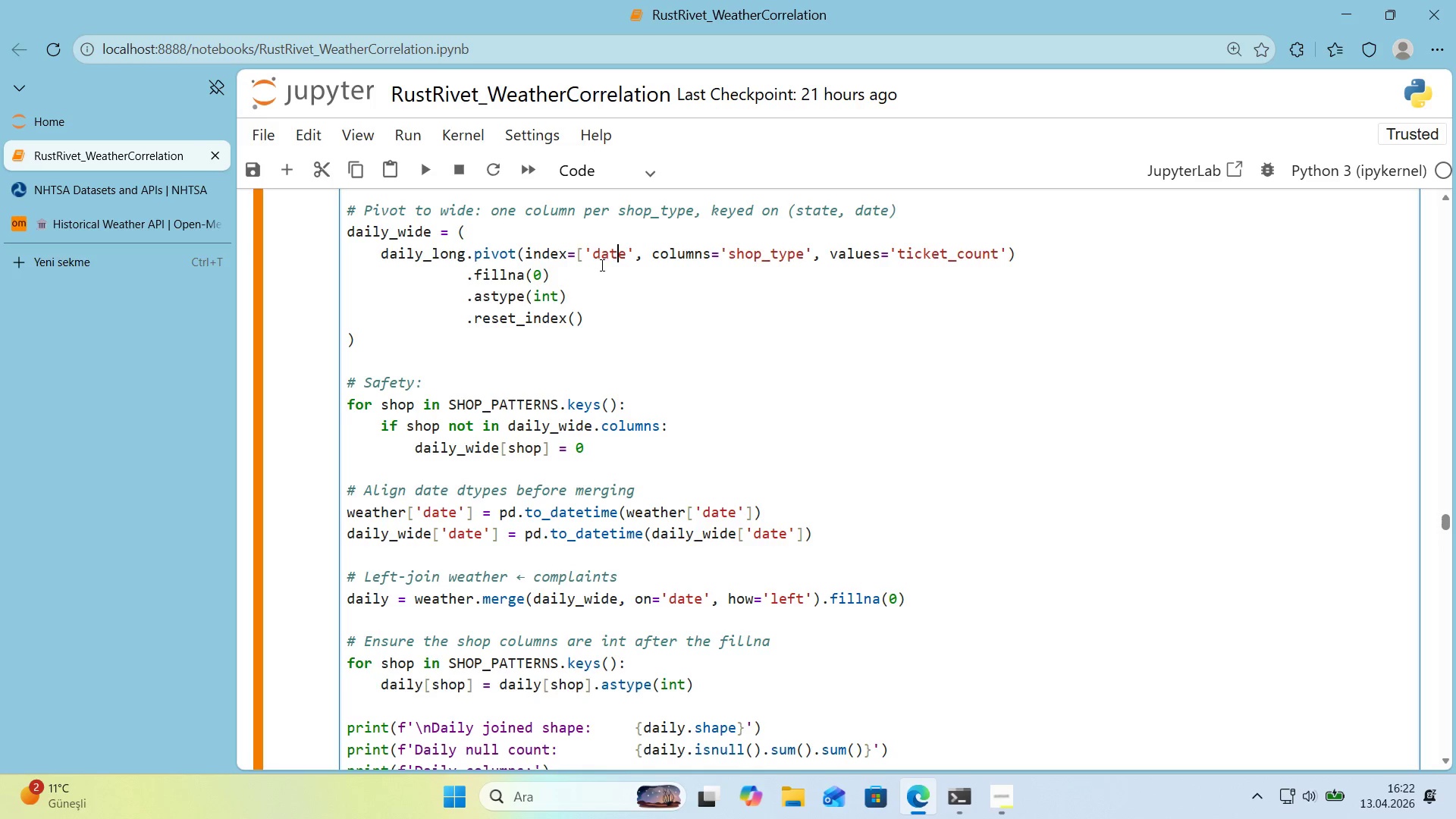 
key(ArrowRight)
 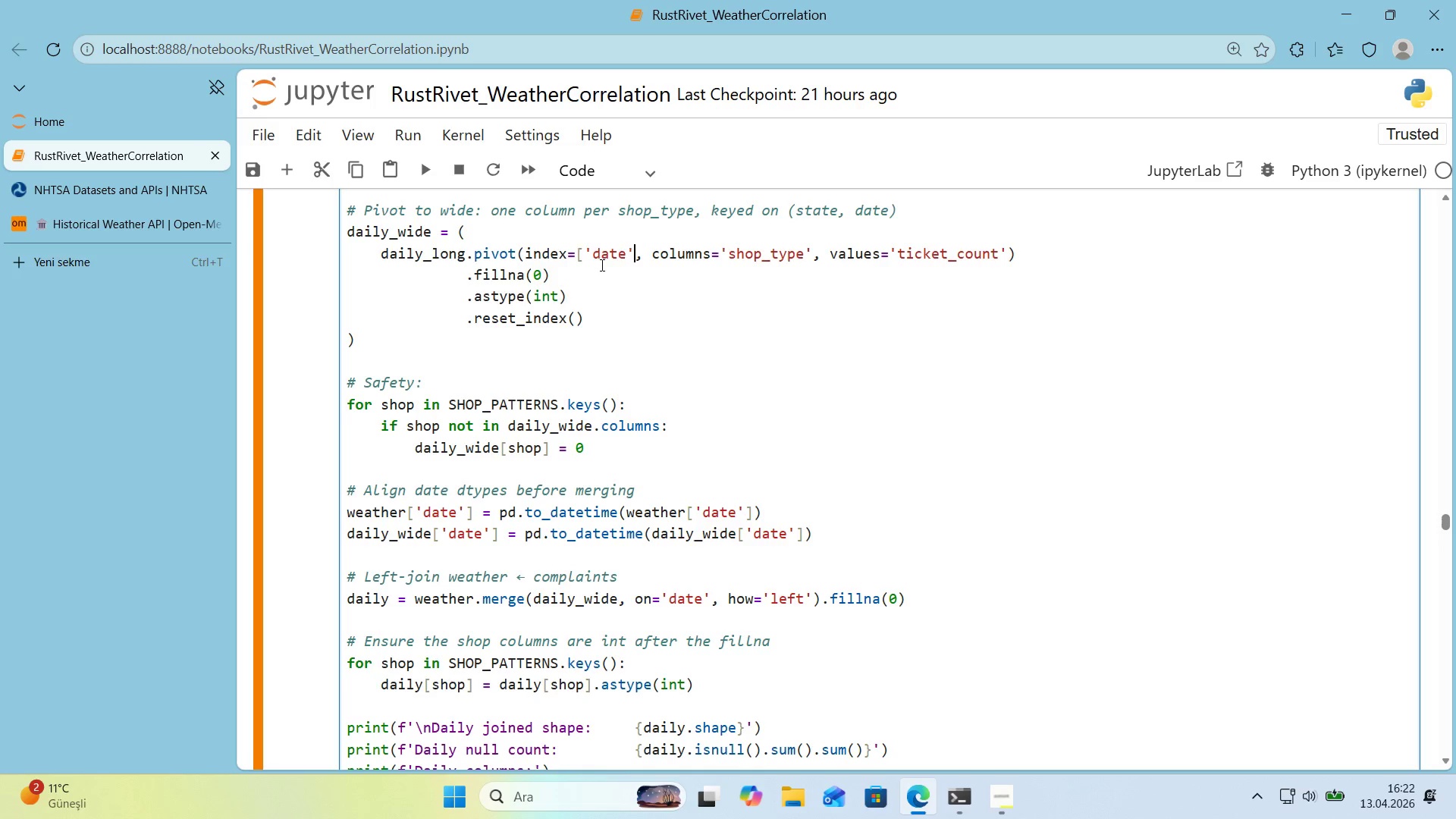 
key(ArrowRight)
 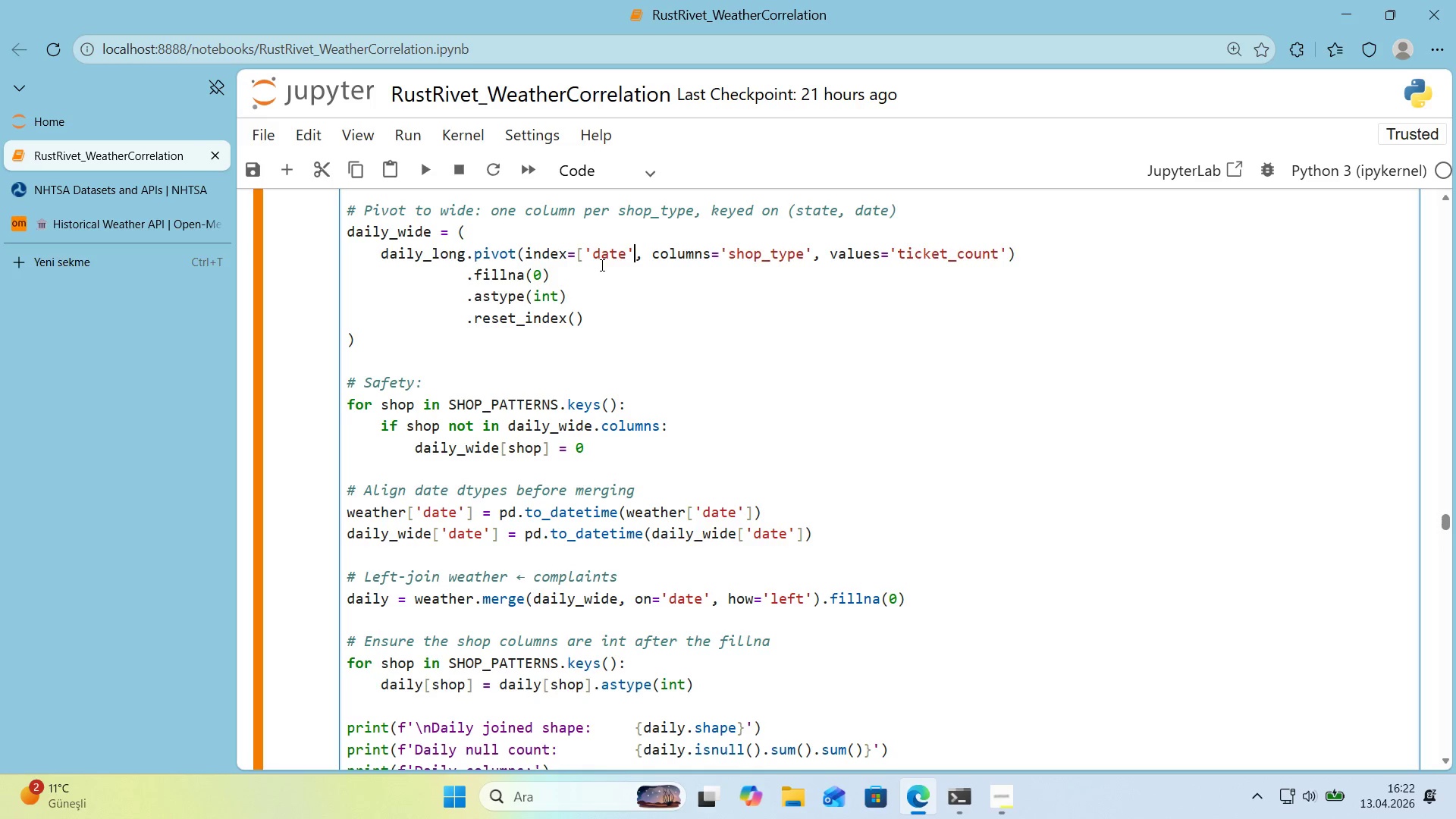 
key(Control+ControlLeft)
 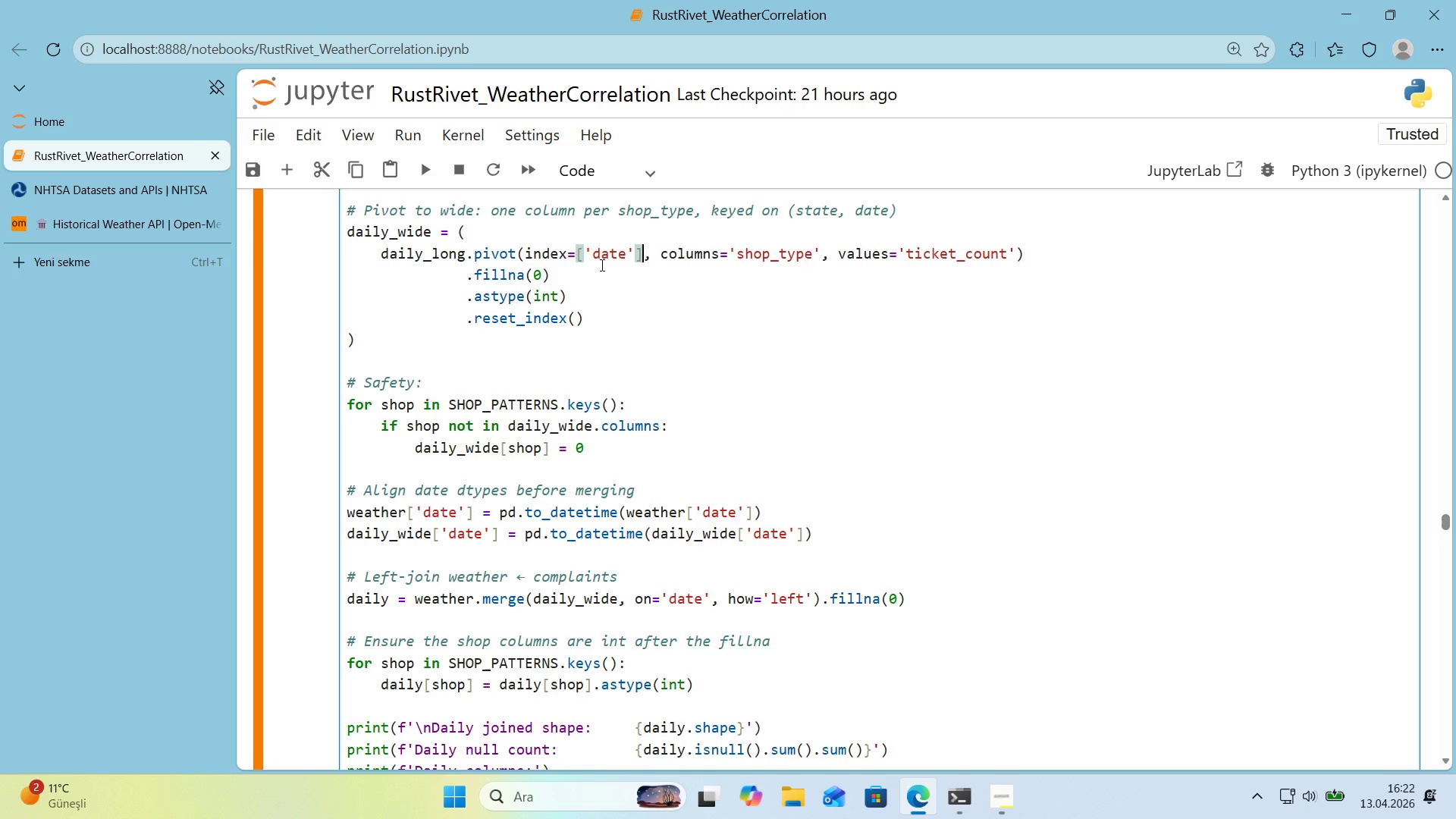 
key(Alt+Control+AltRight)
 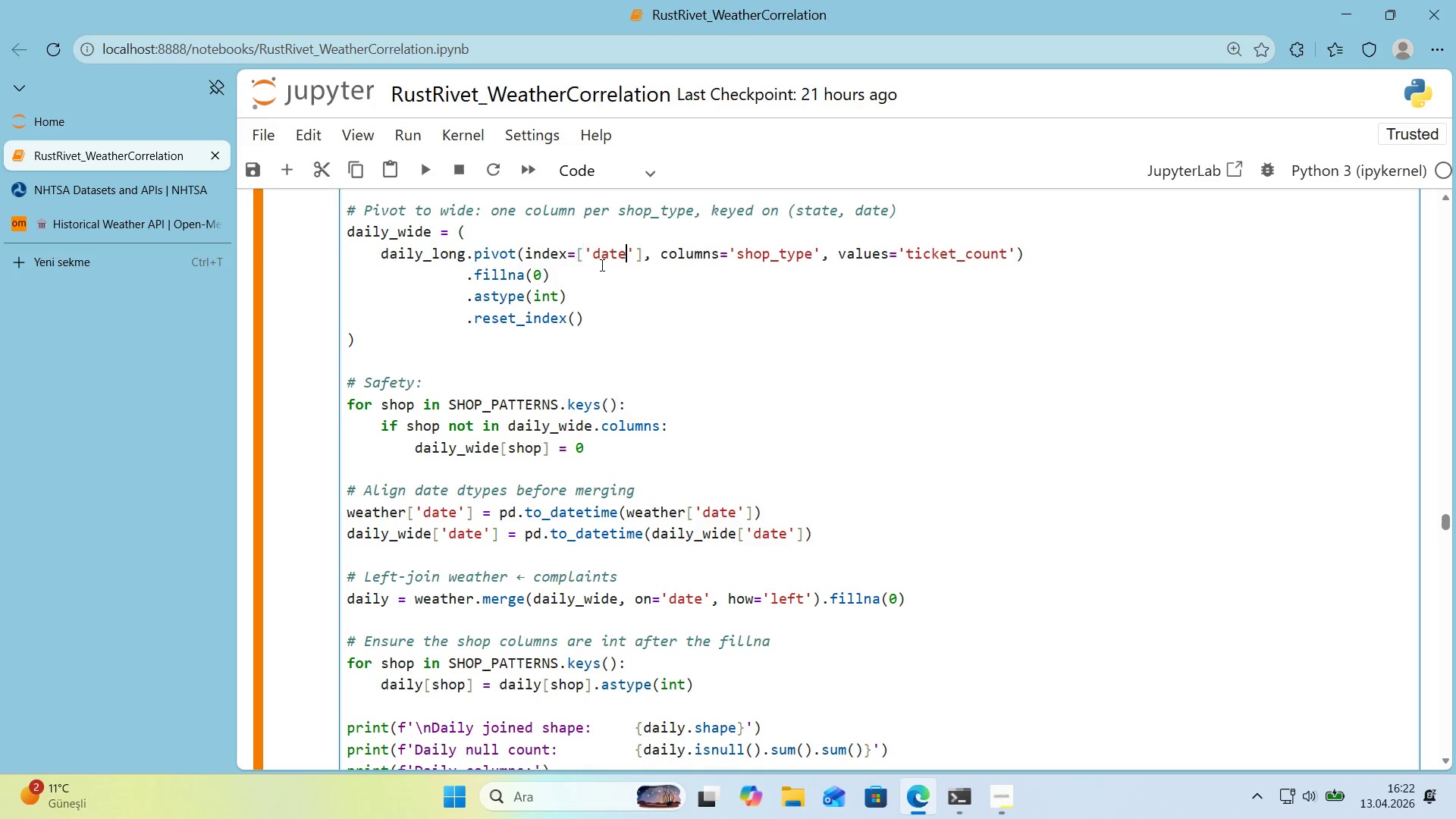 
key(Alt+Control+9)
 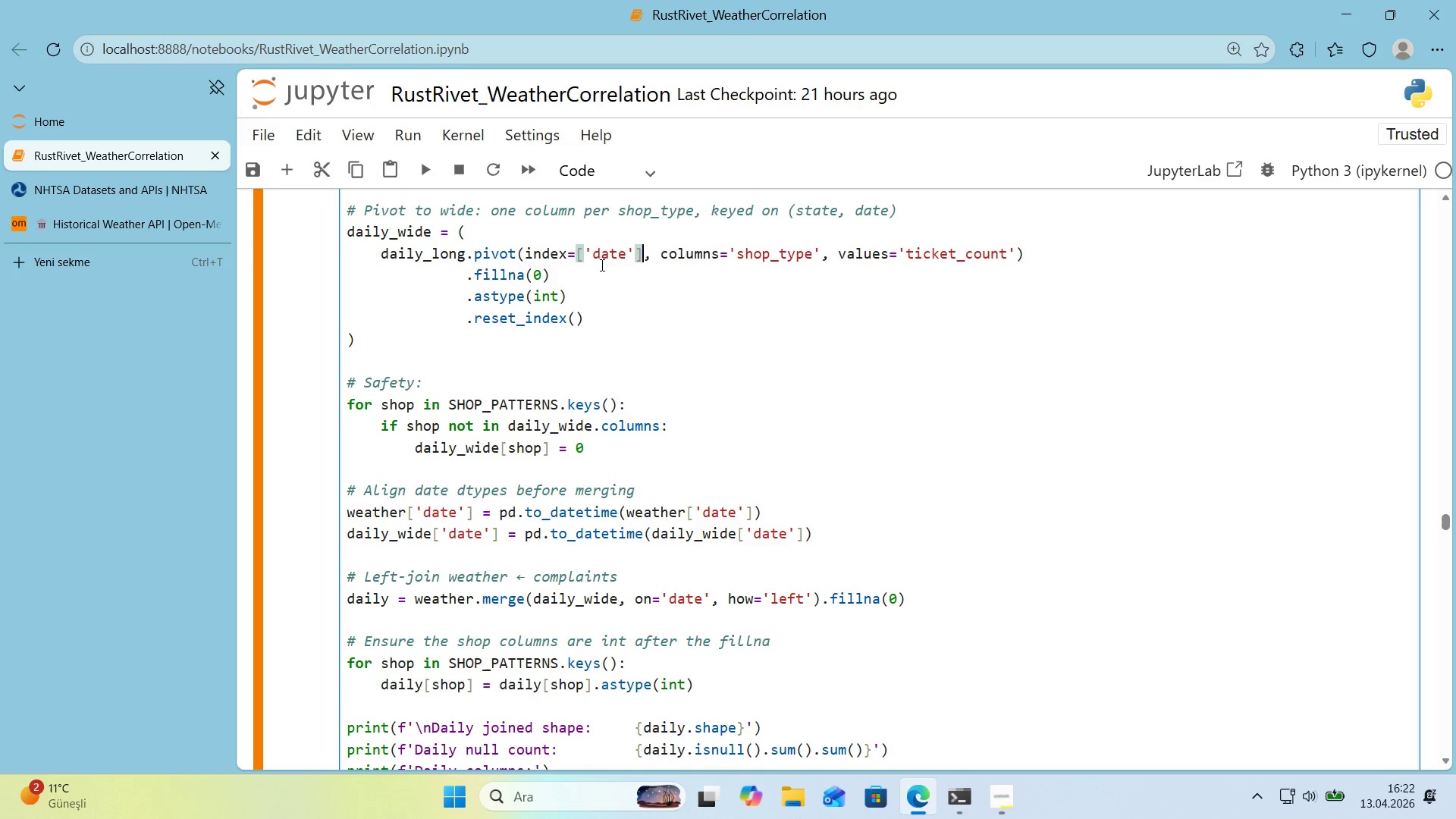 
key(ArrowLeft)
 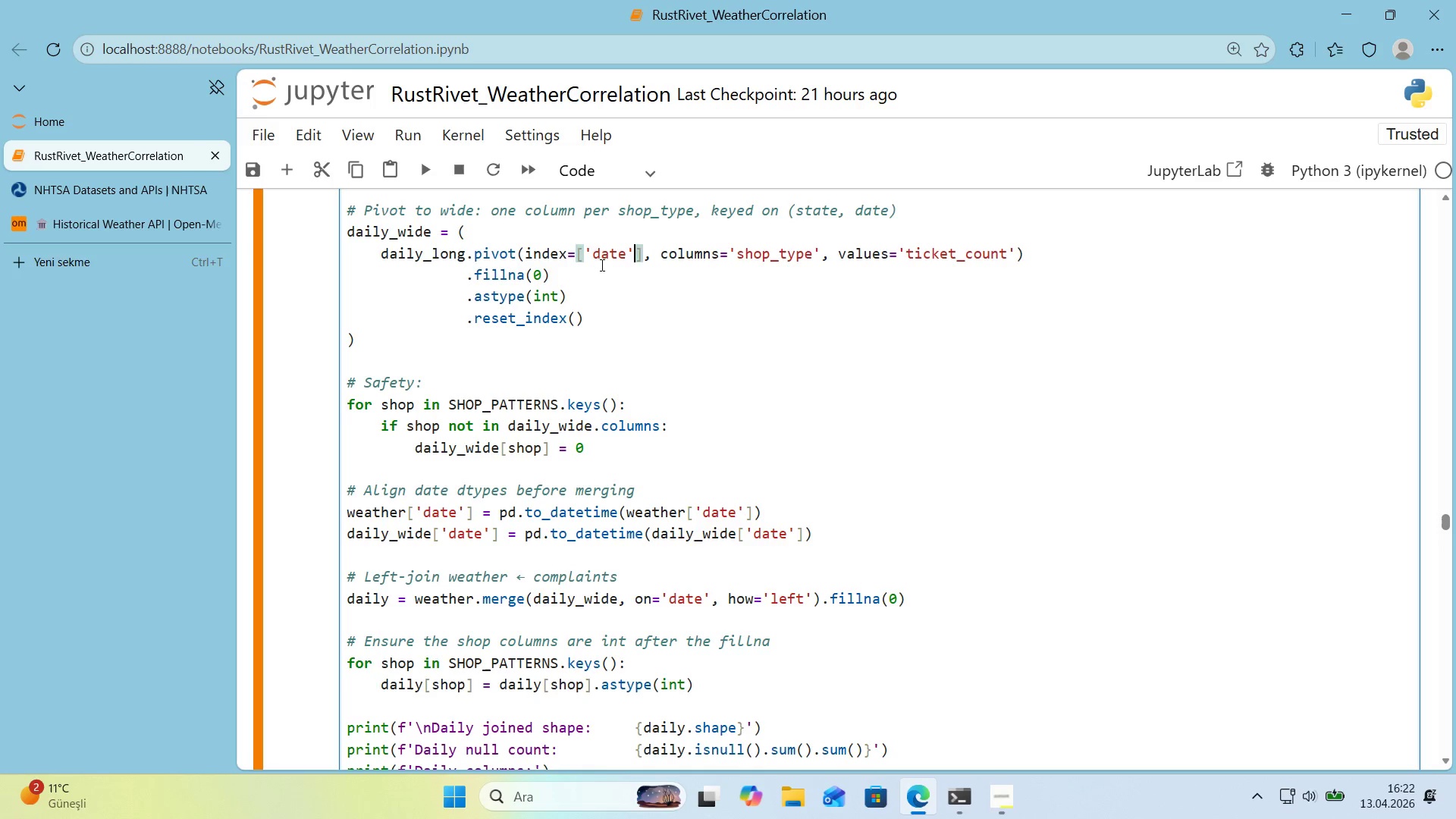 
key(ArrowLeft)
 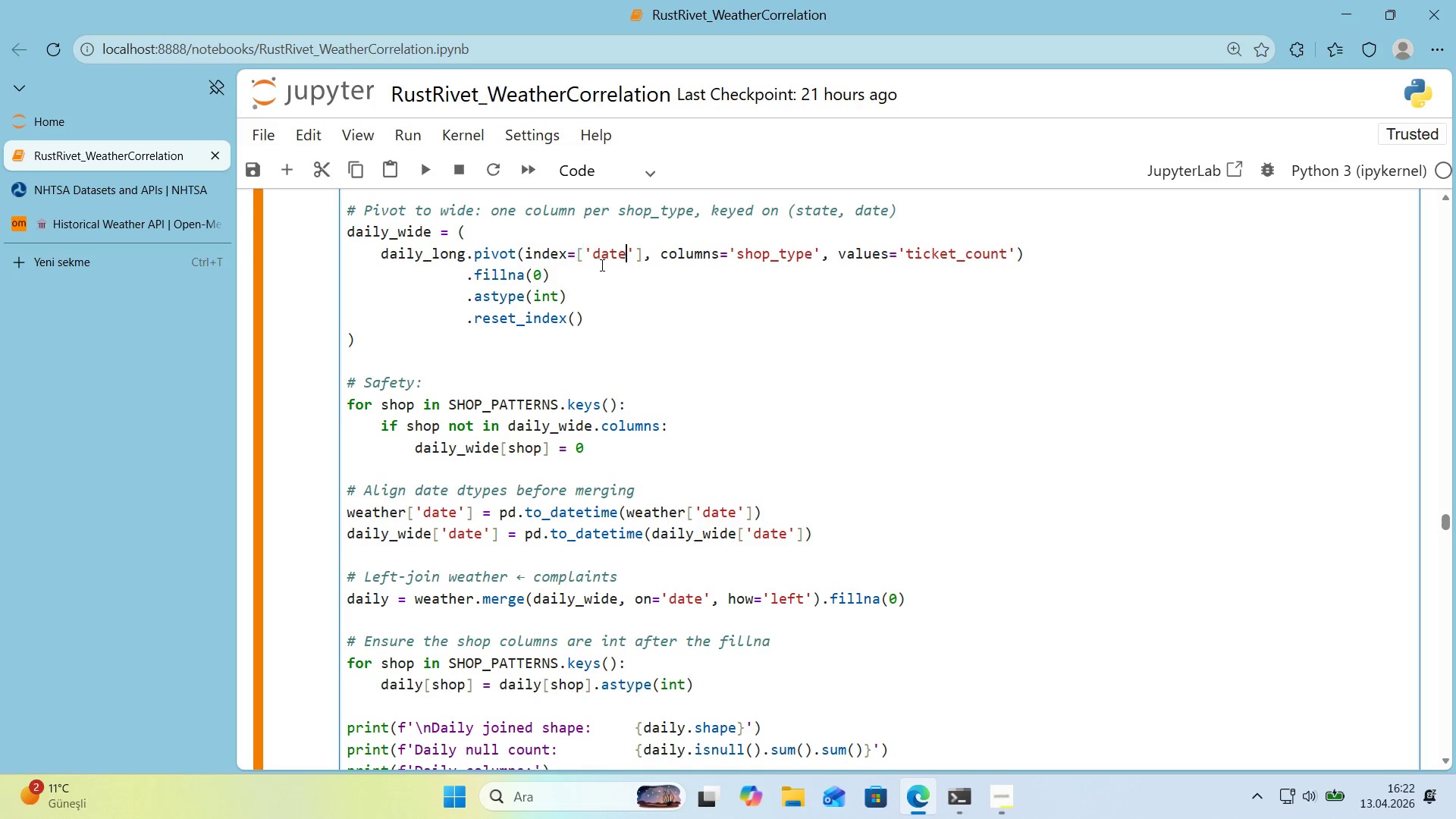 
key(ArrowLeft)
 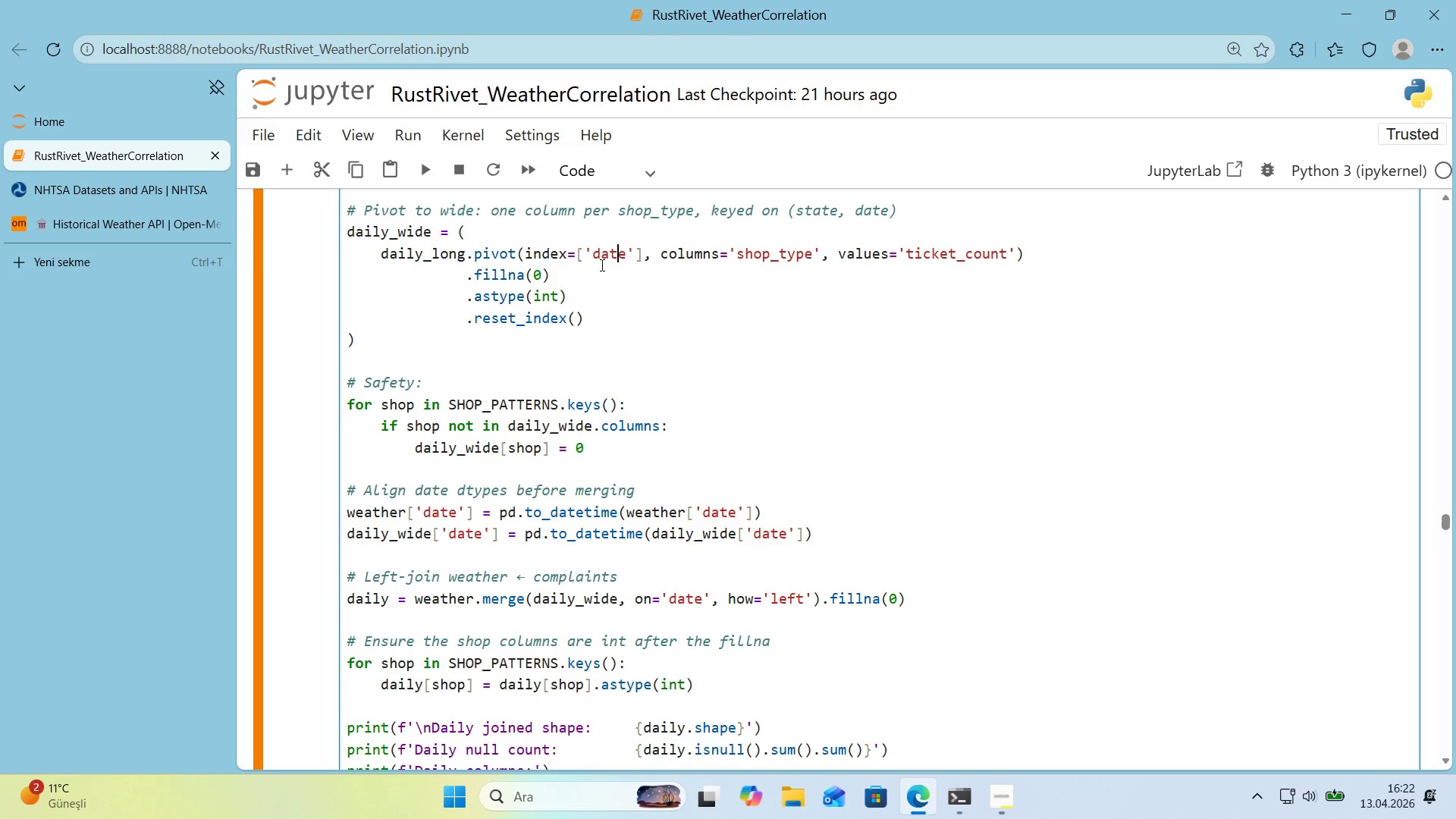 
key(ArrowLeft)
 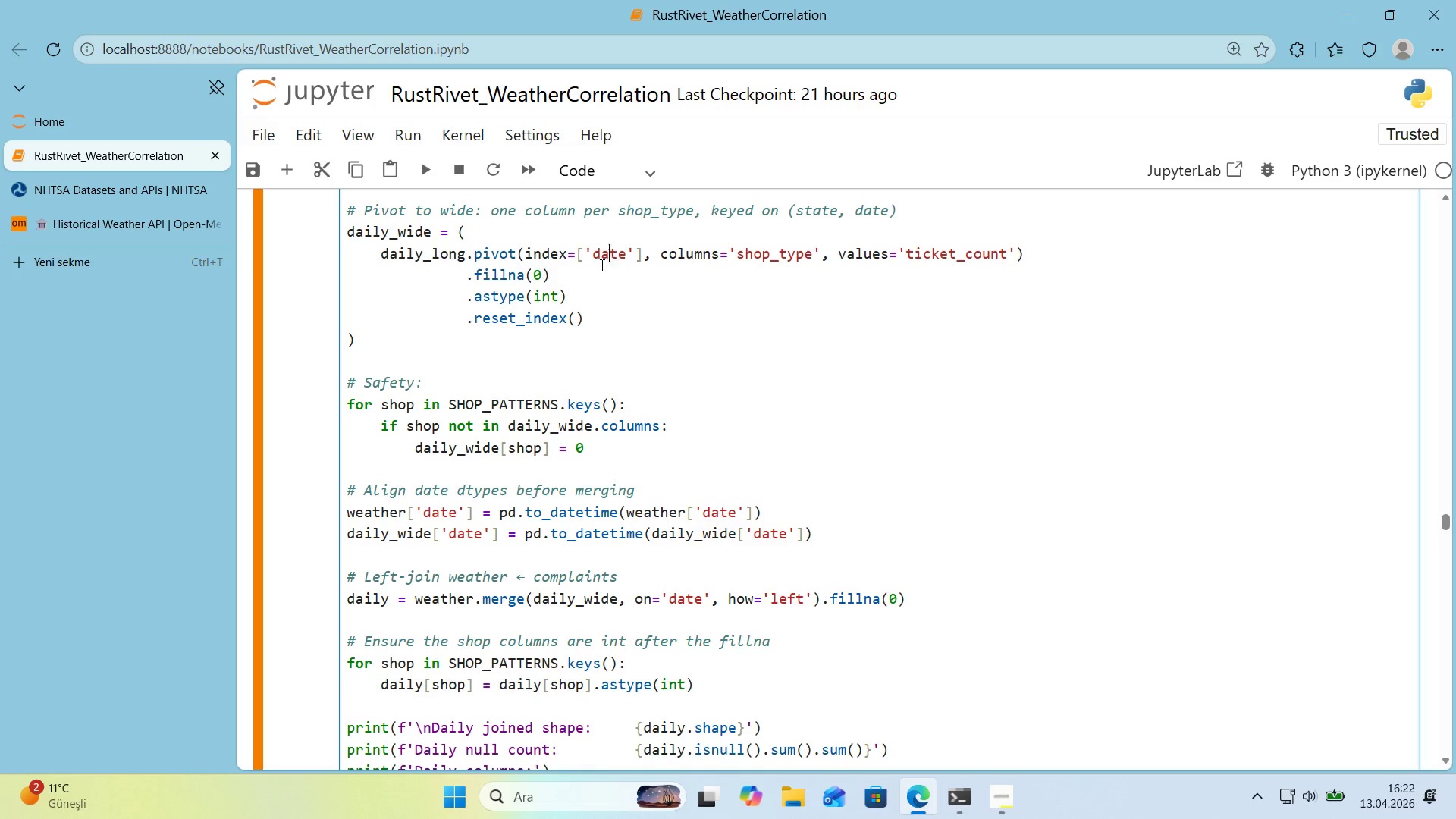 
key(ArrowLeft)
 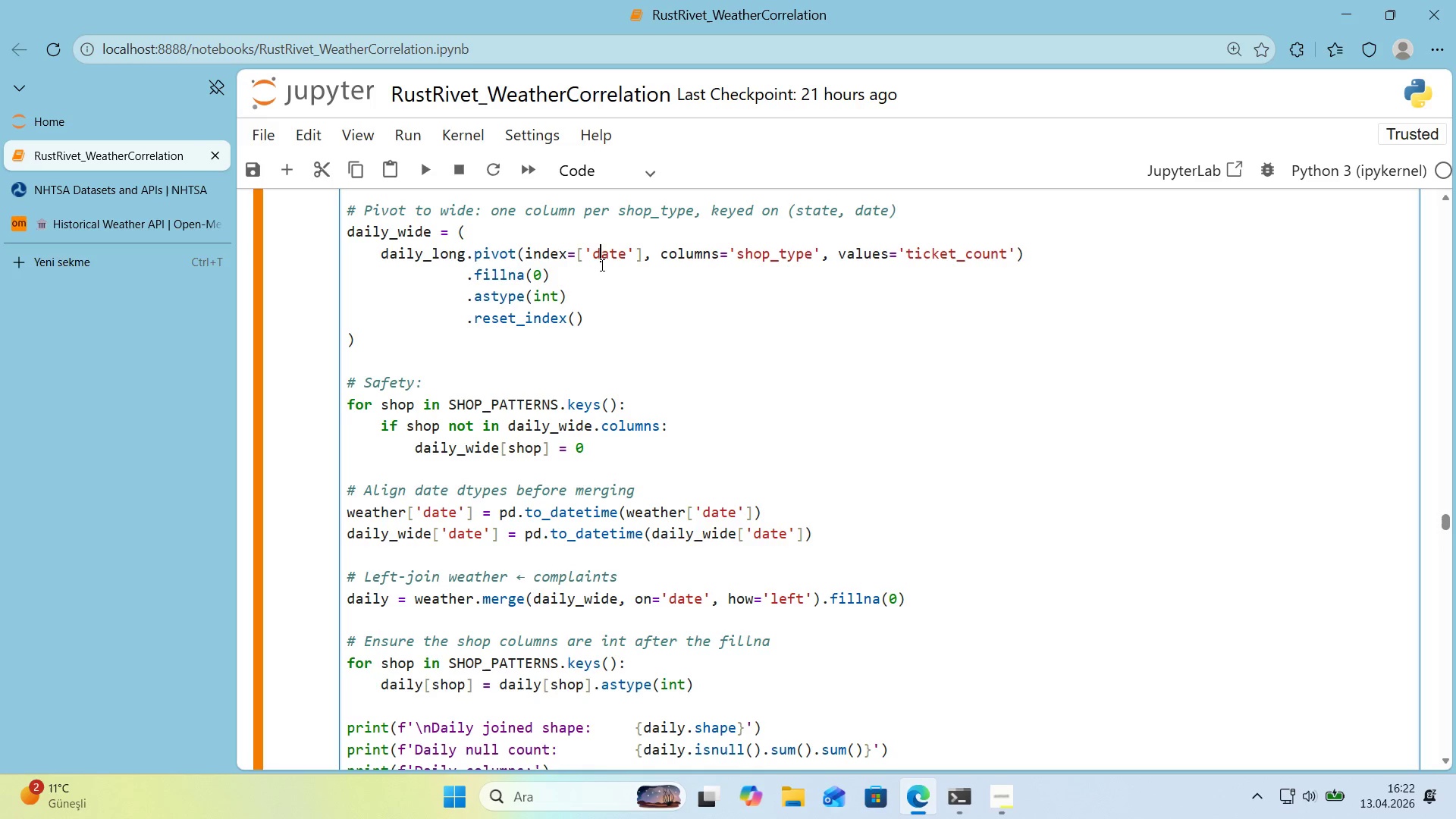 
key(ArrowLeft)
 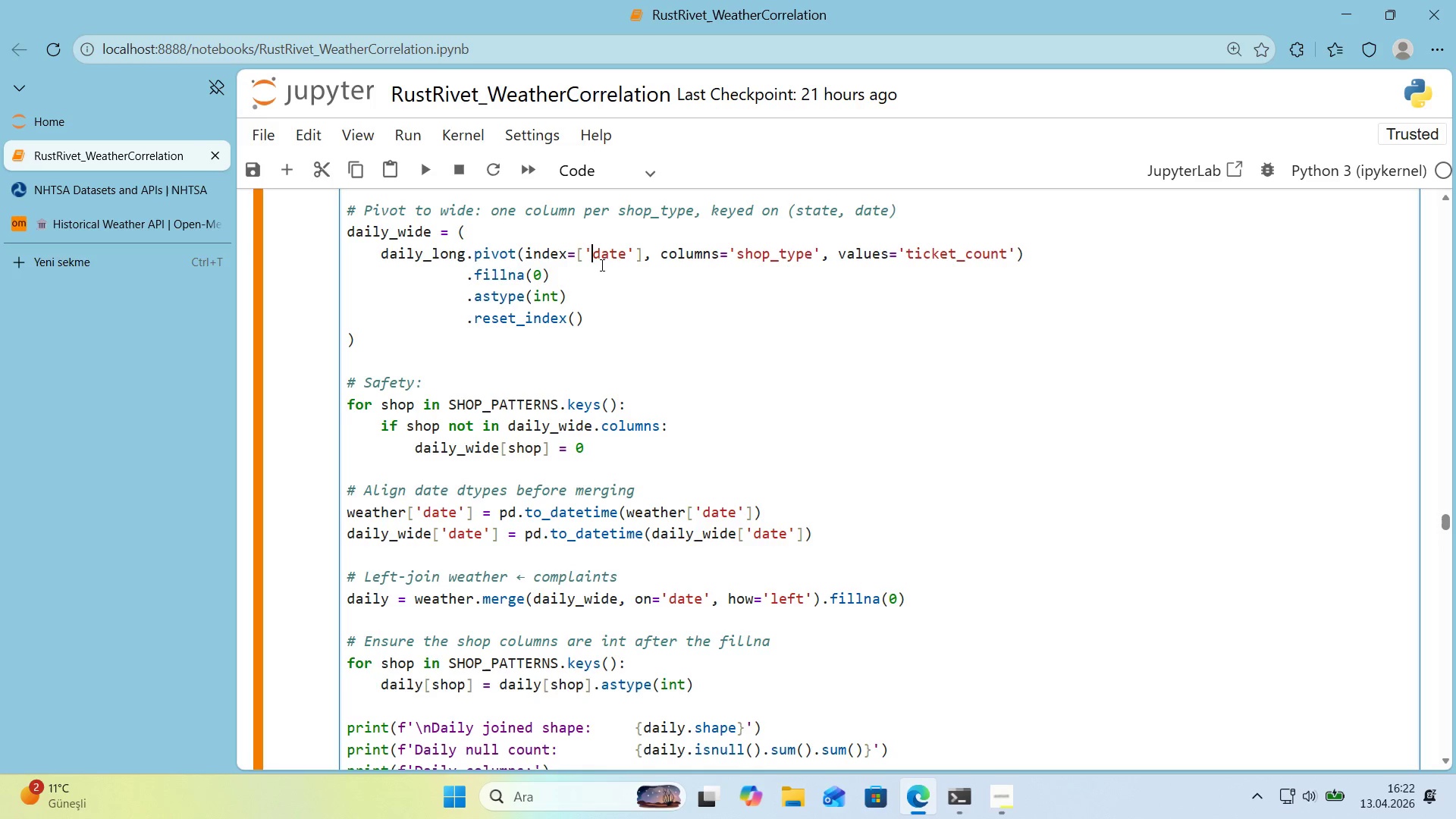 
key(ArrowLeft)
 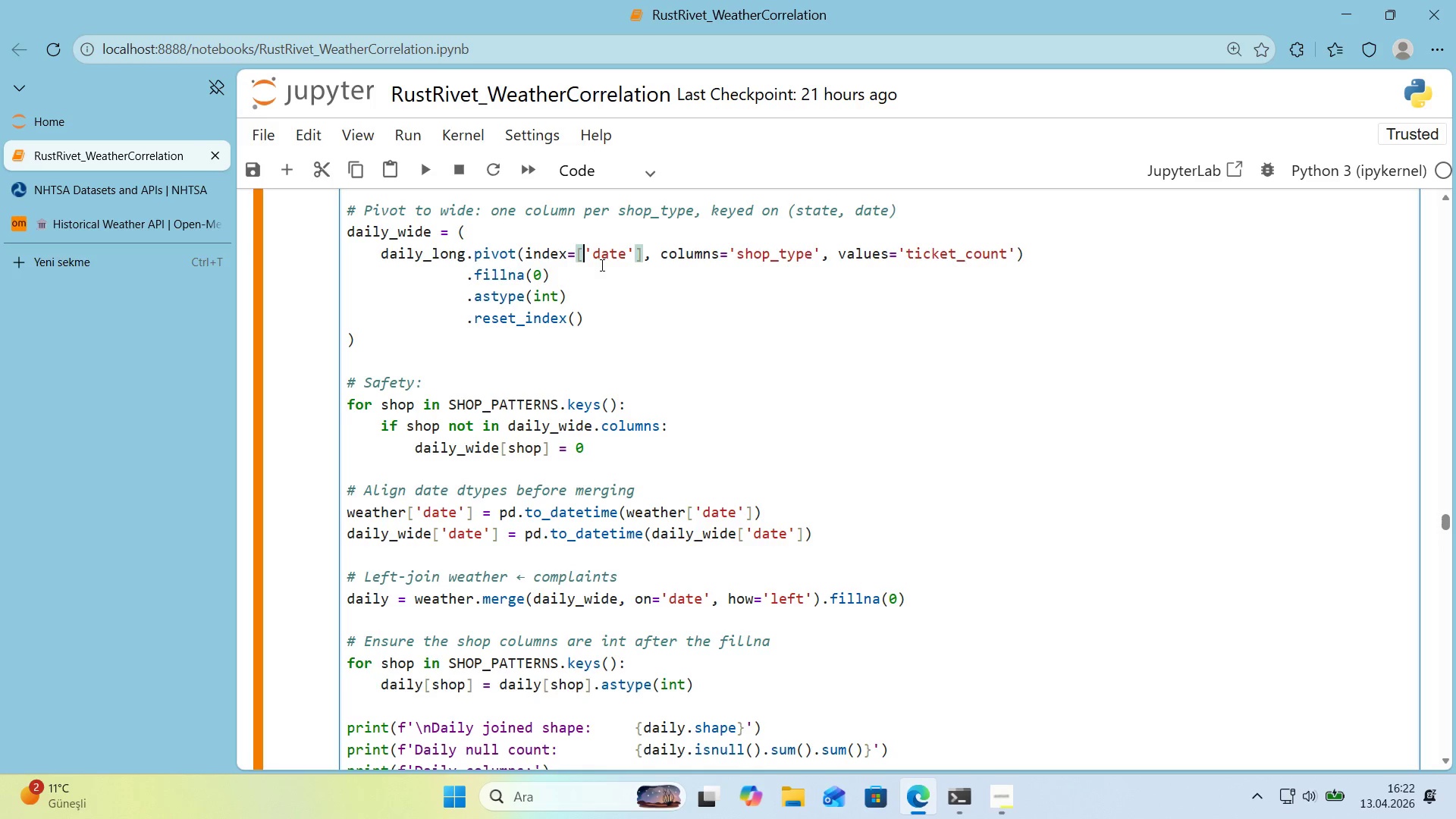 
type(@sa)
key(Backspace)
type(tate)
 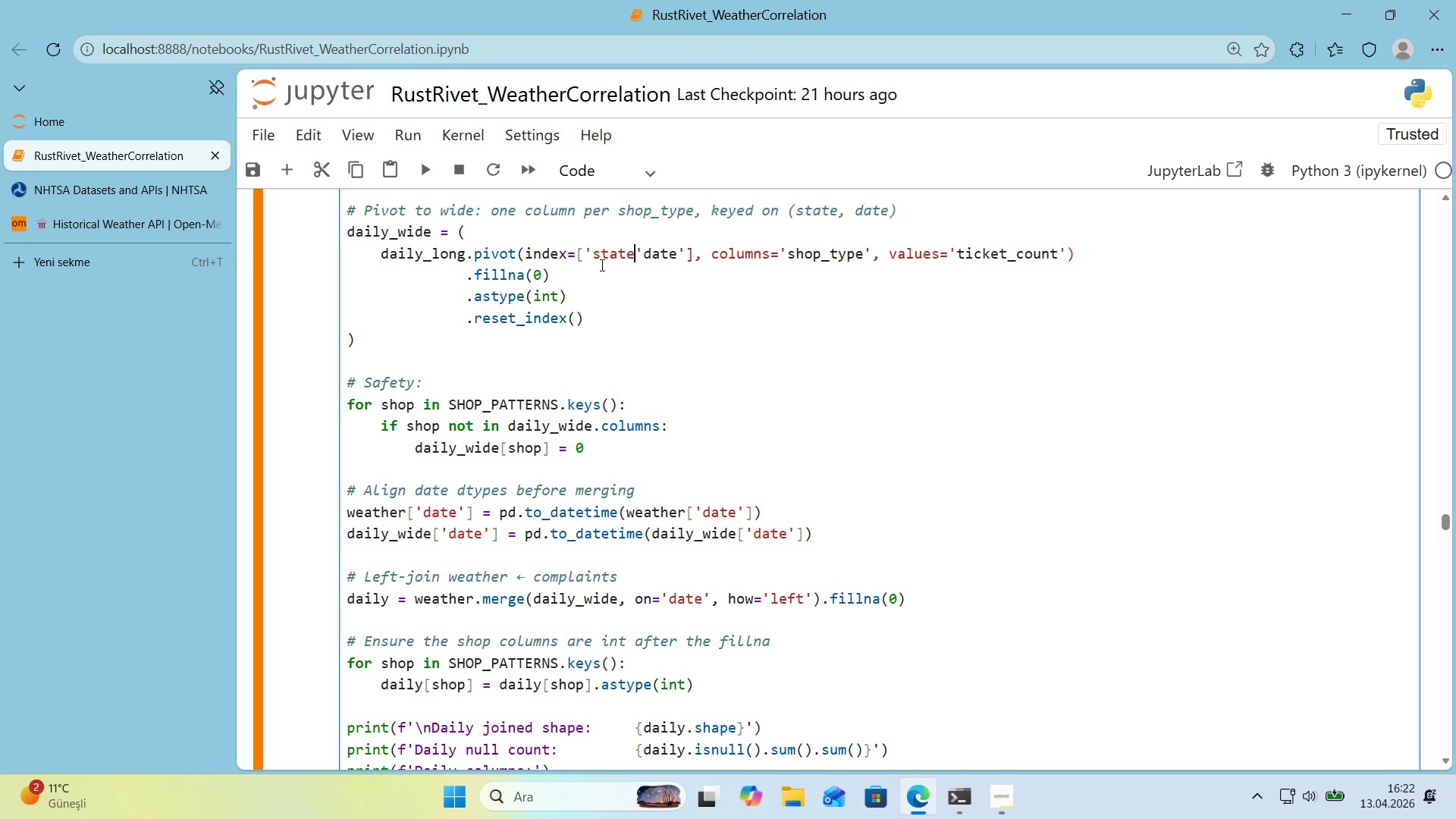 
key(ArrowRight)
 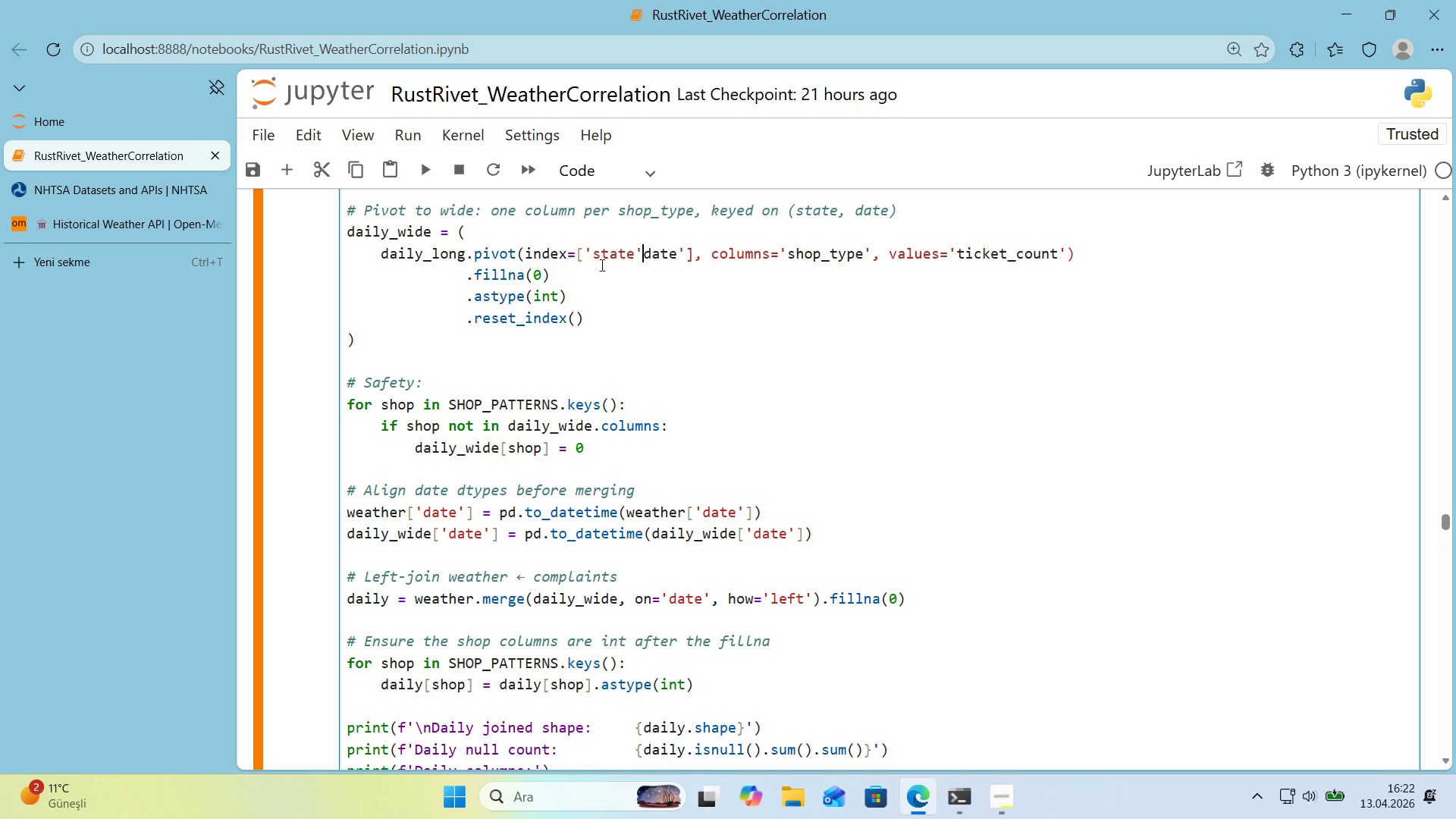 
key(Comma)
 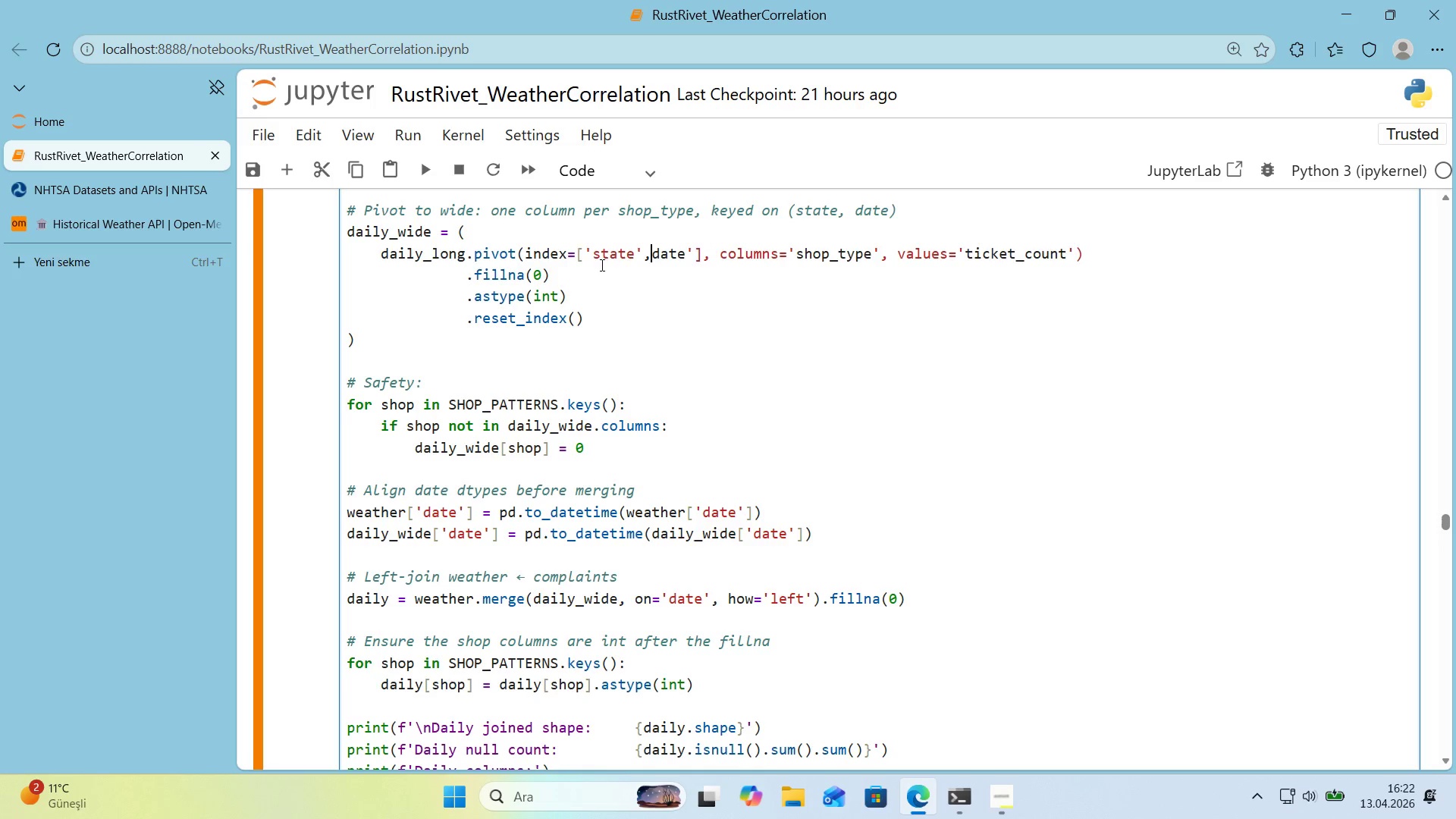 
key(Space)
 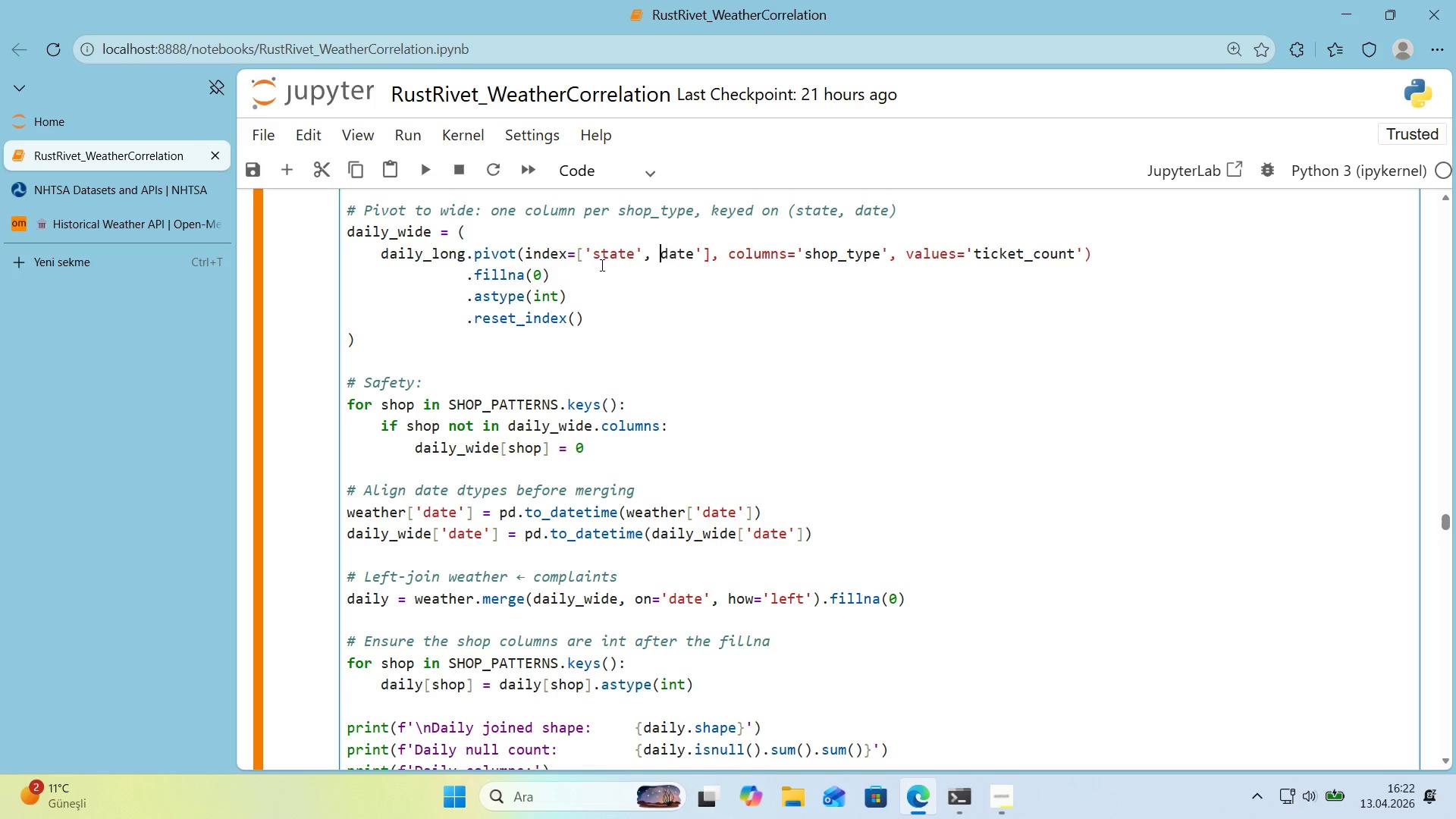 
key(Shift+ShiftRight)
 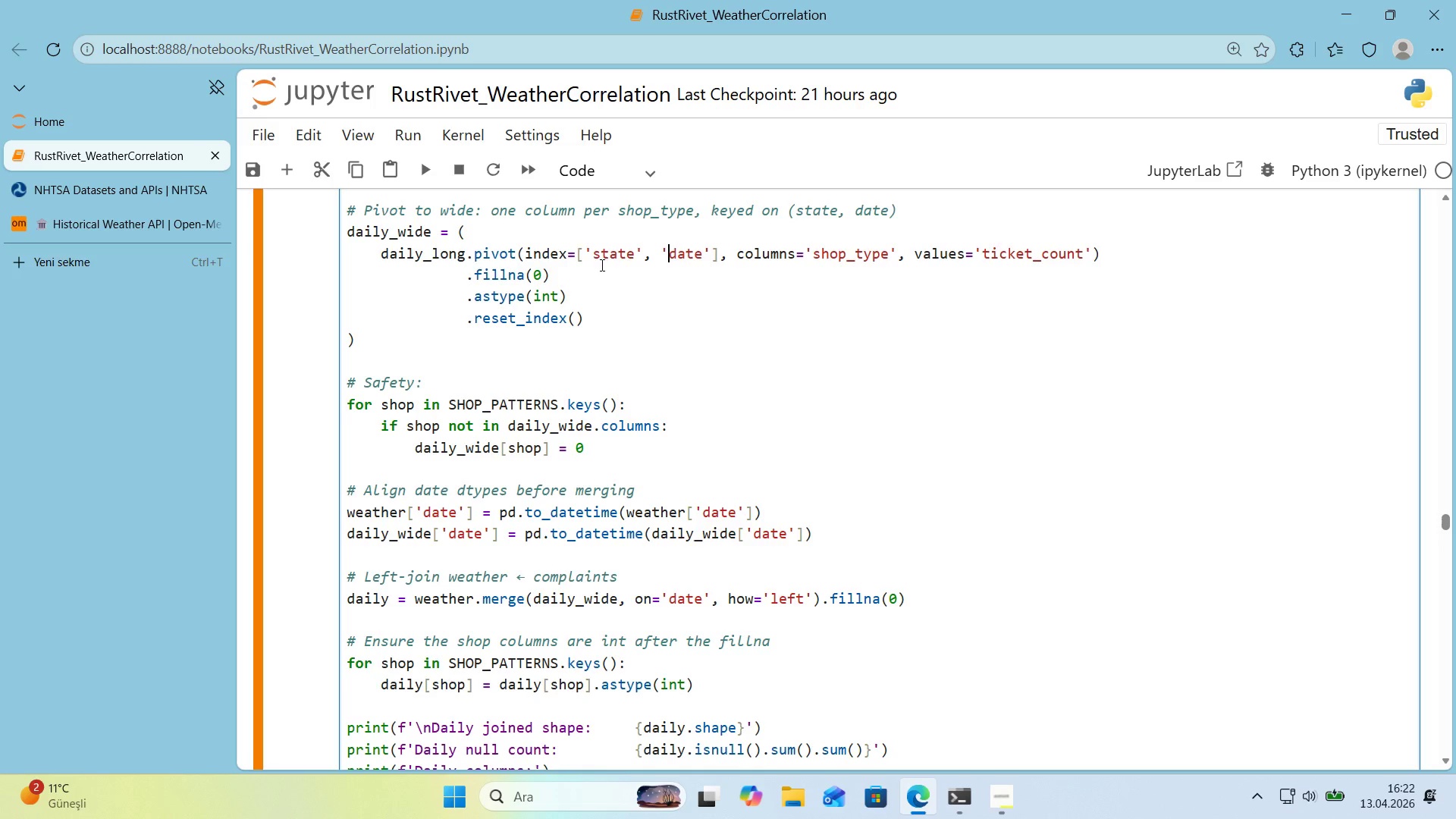 
key(Shift+2)
 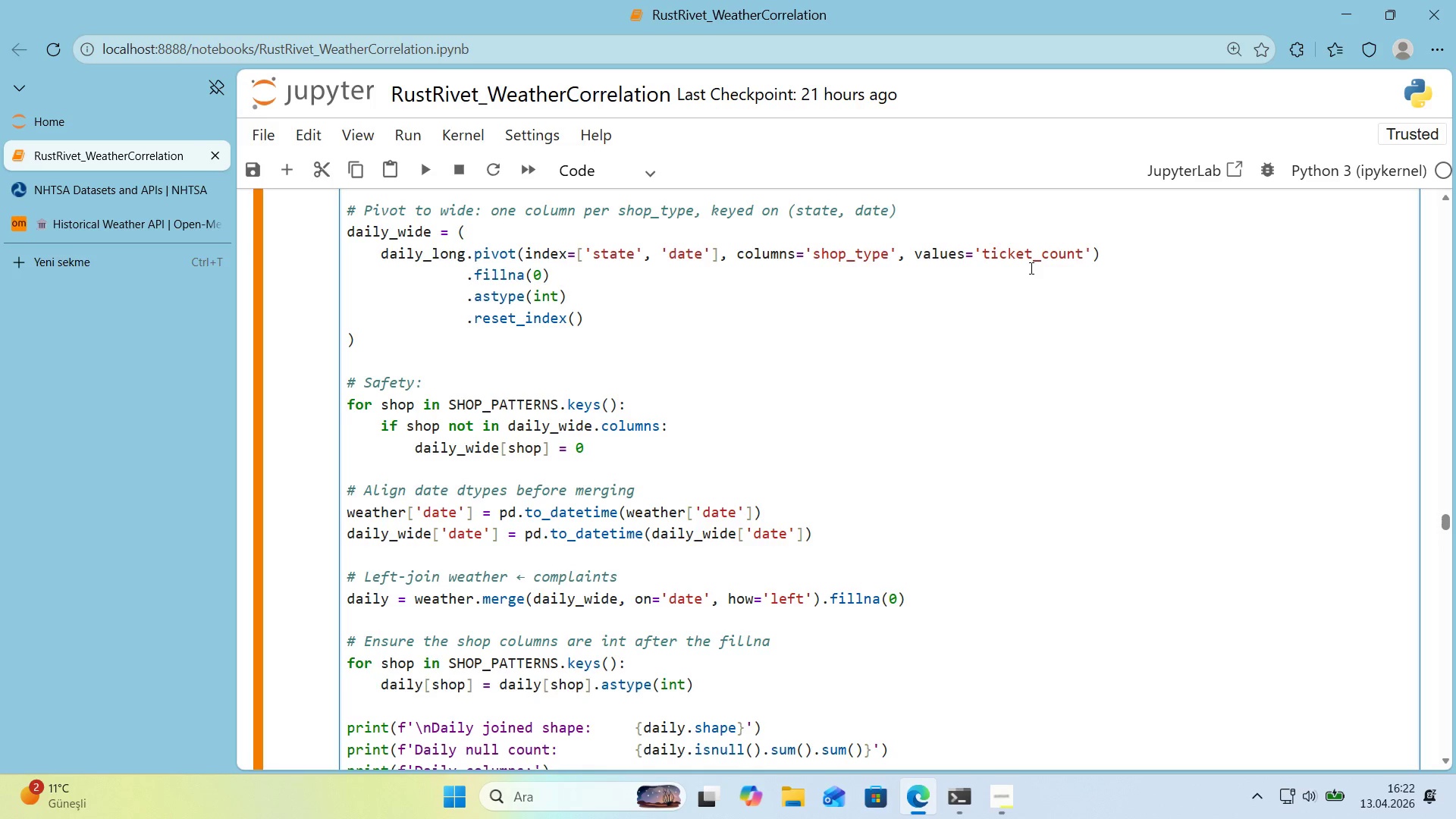 
wait(13.09)
 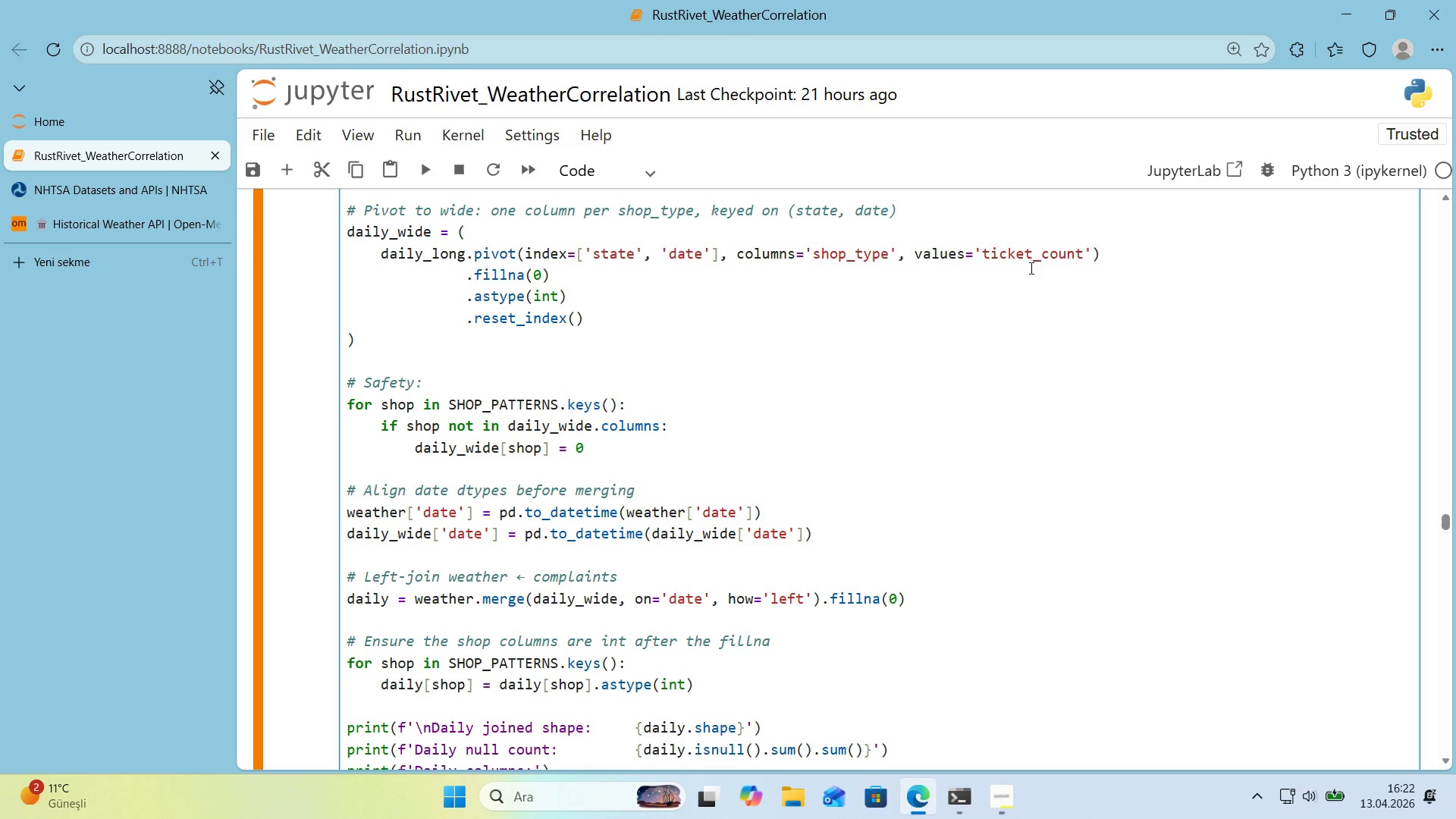 
left_click([395, 388])
 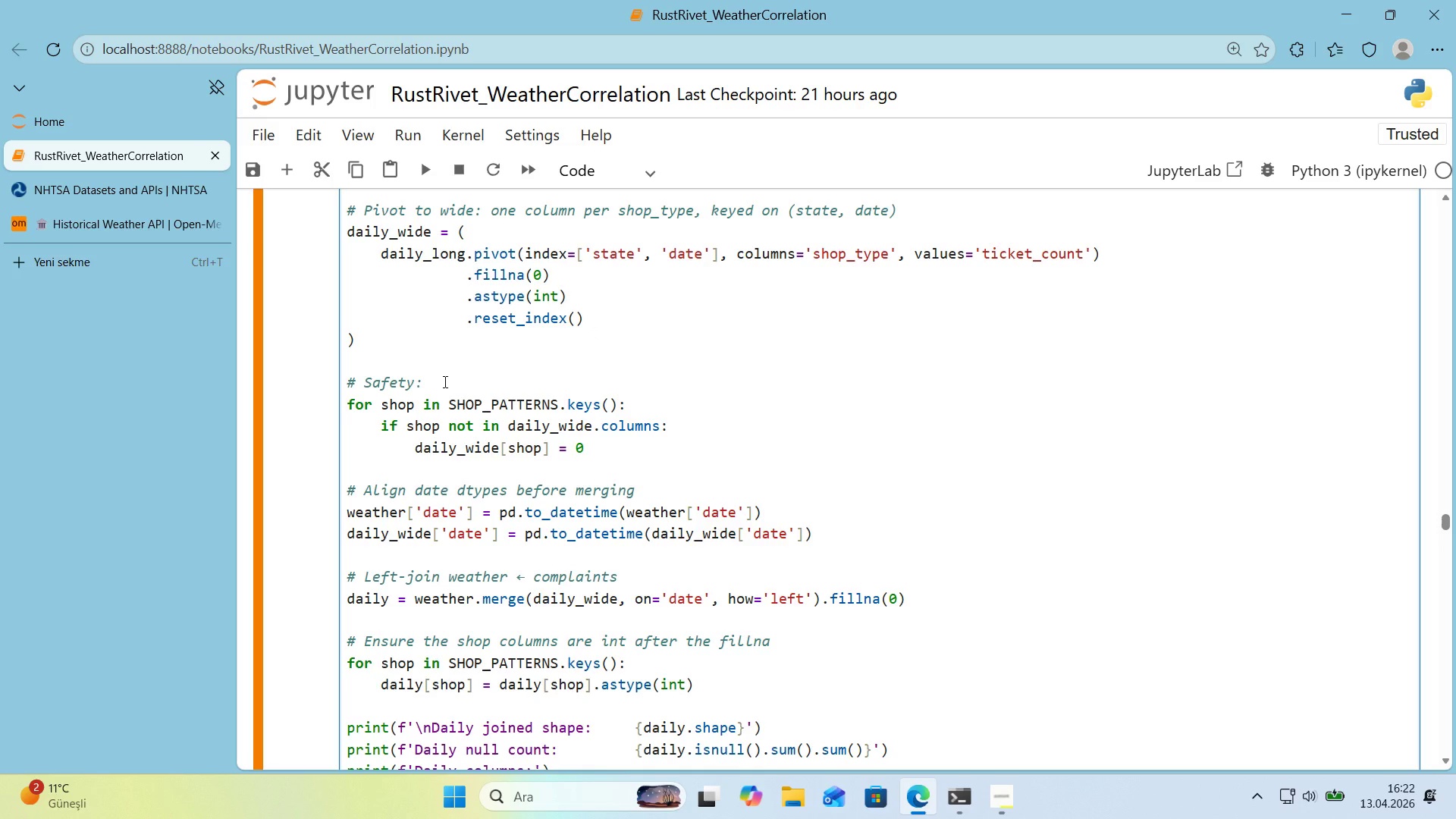 
scroll: coordinate [444, 381], scroll_direction: down, amount: 1.0
 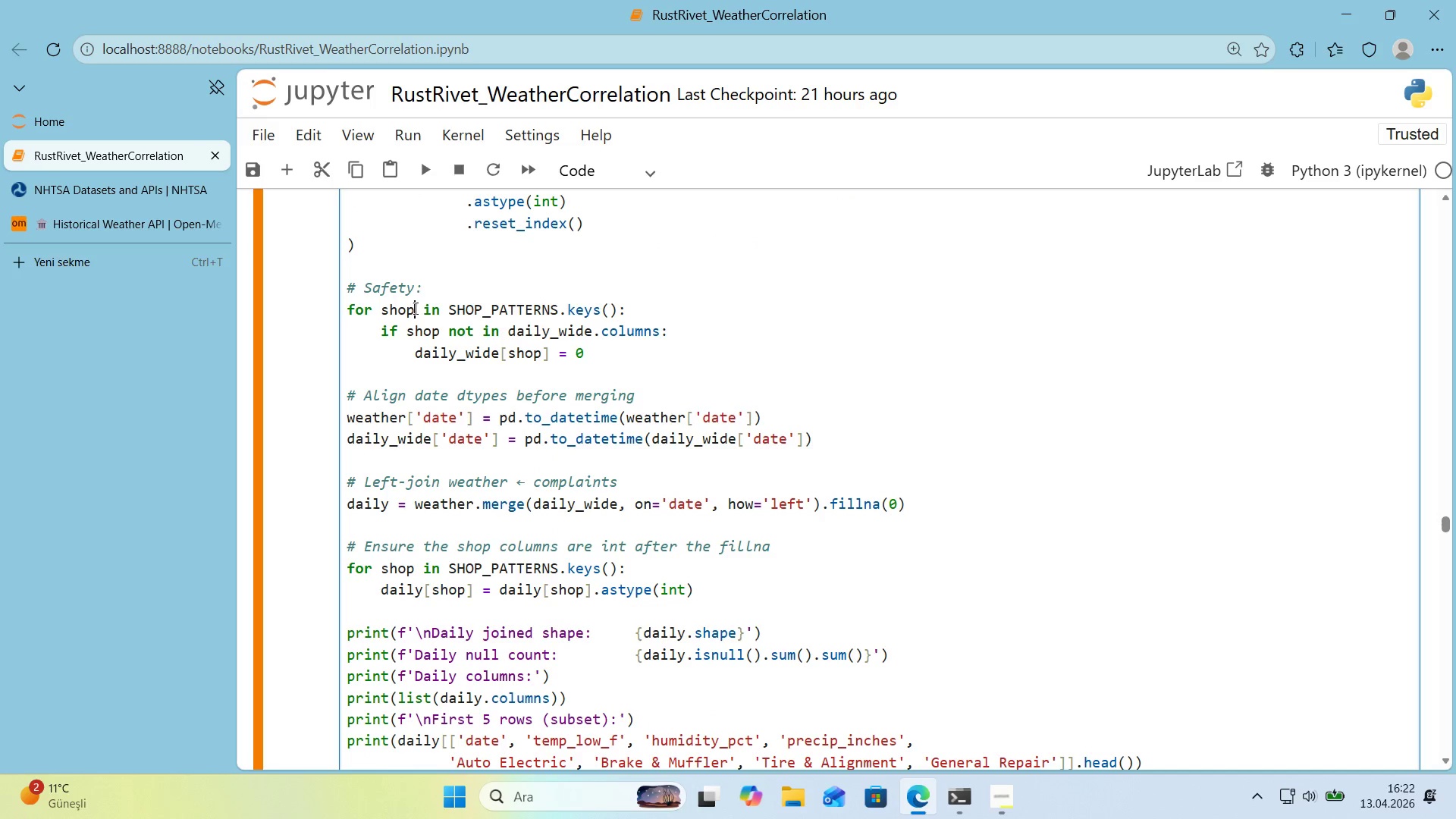 
double_click([478, 315])
 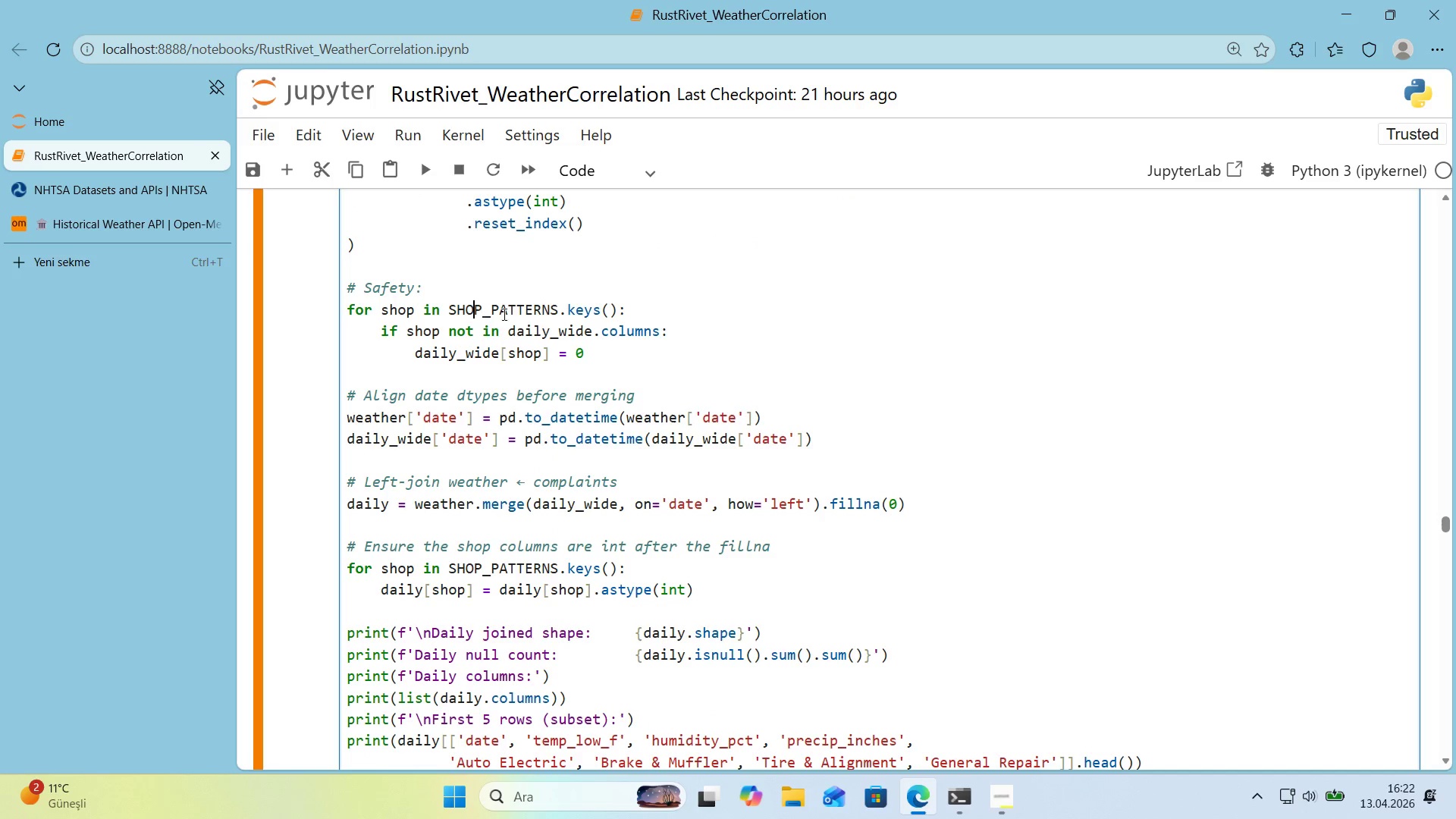 
triple_click([549, 313])
 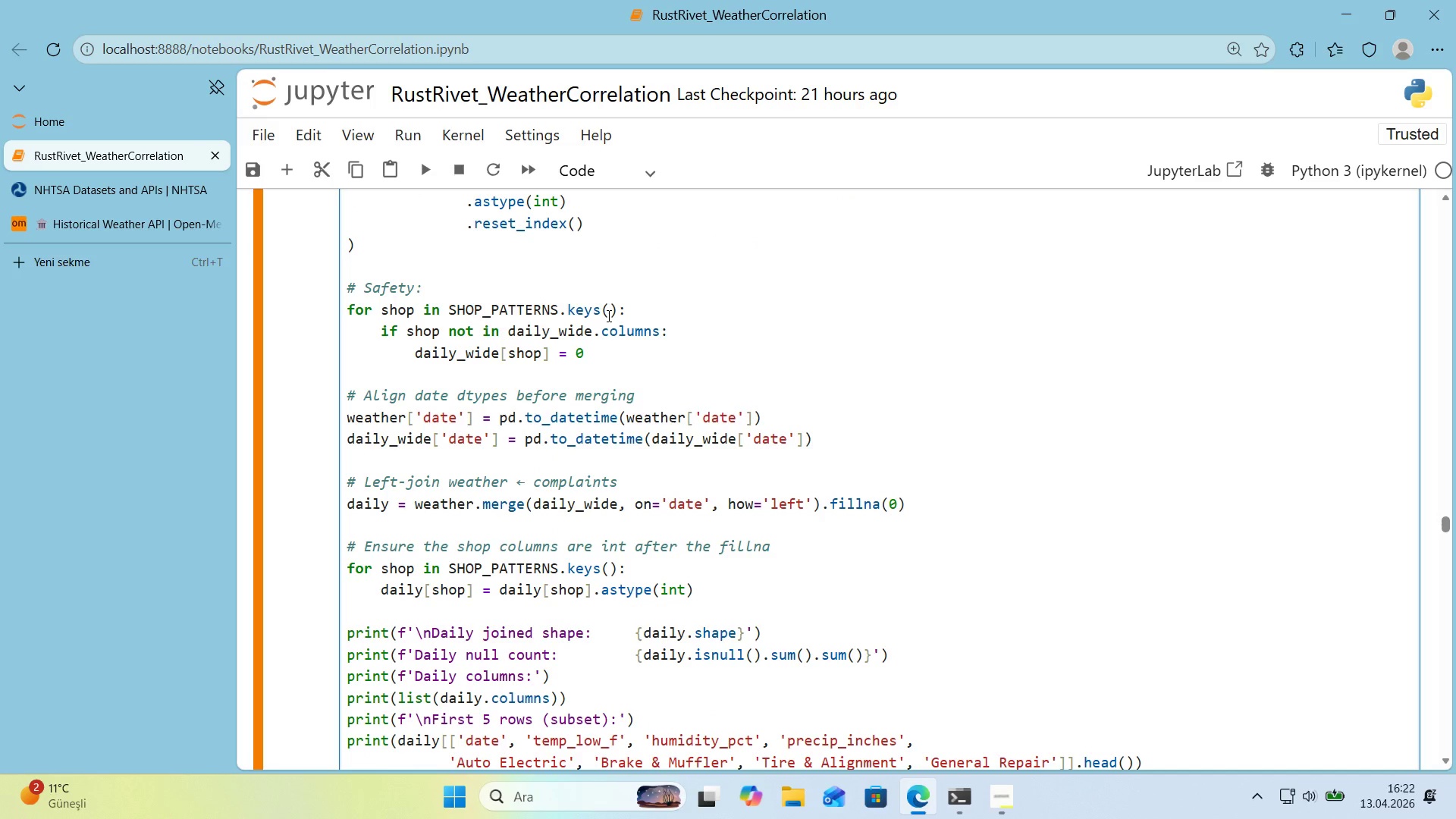 
scroll: coordinate [607, 315], scroll_direction: down, amount: 1.0
 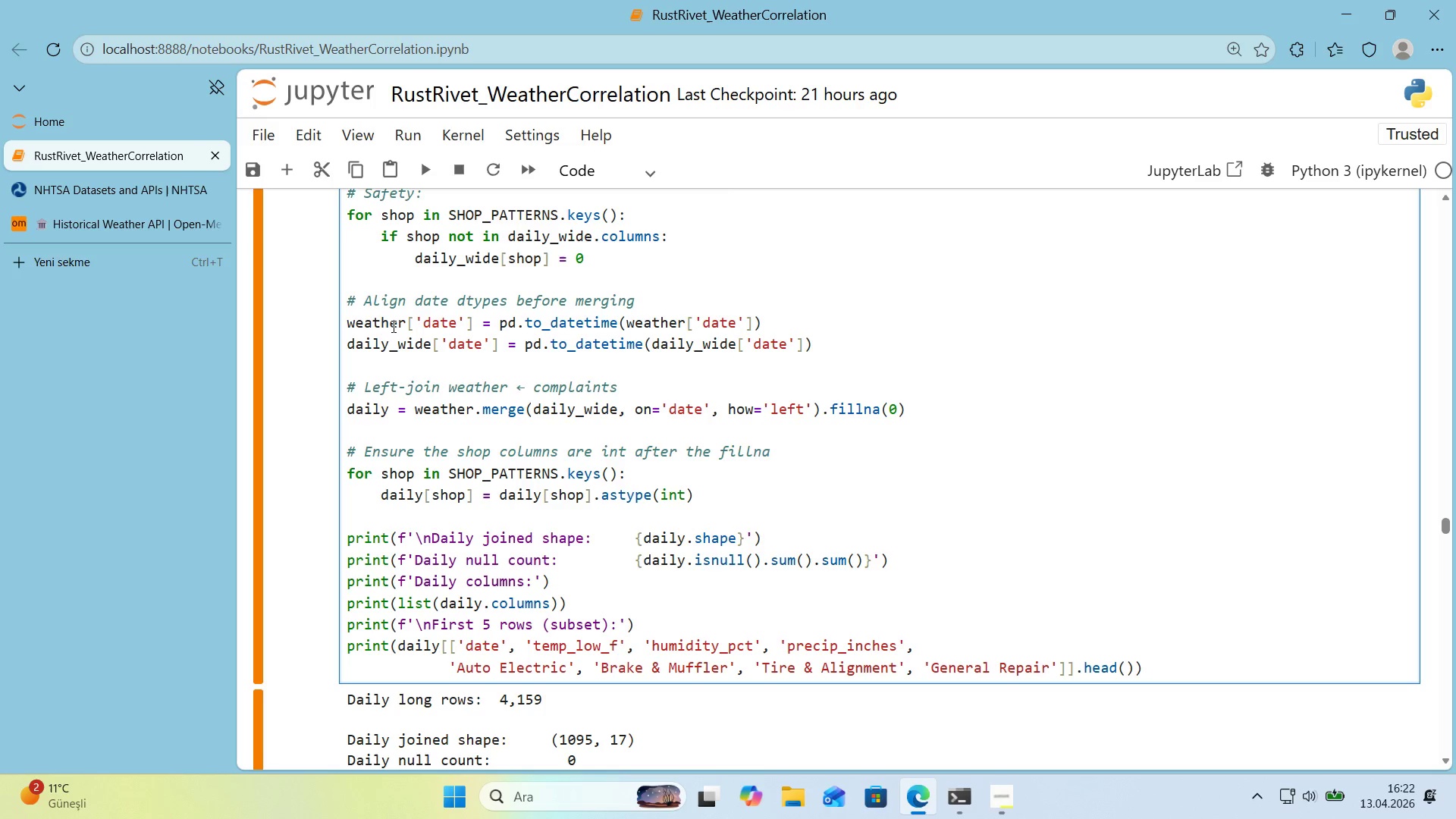 
wait(5.06)
 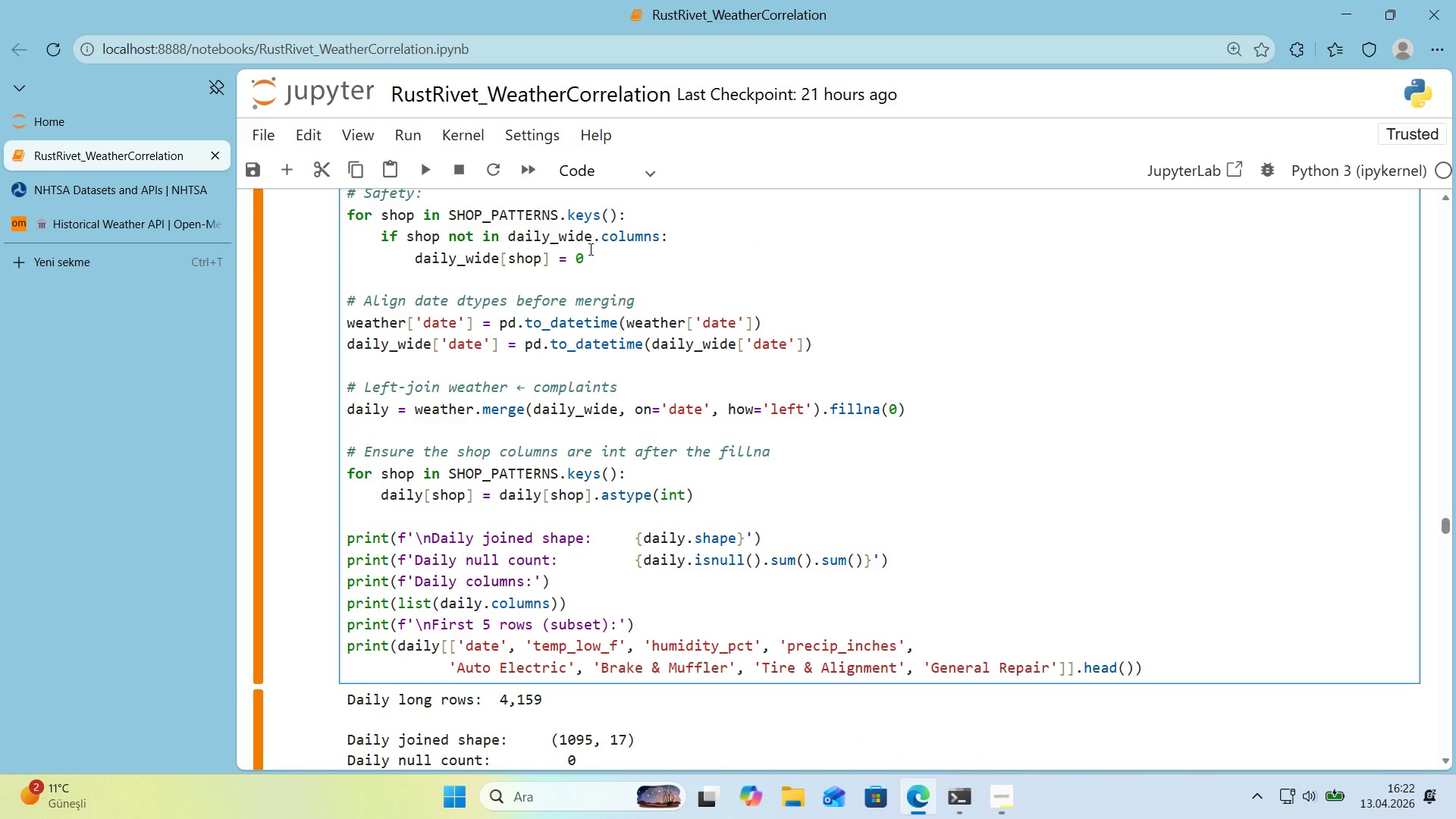 
left_click([440, 328])
 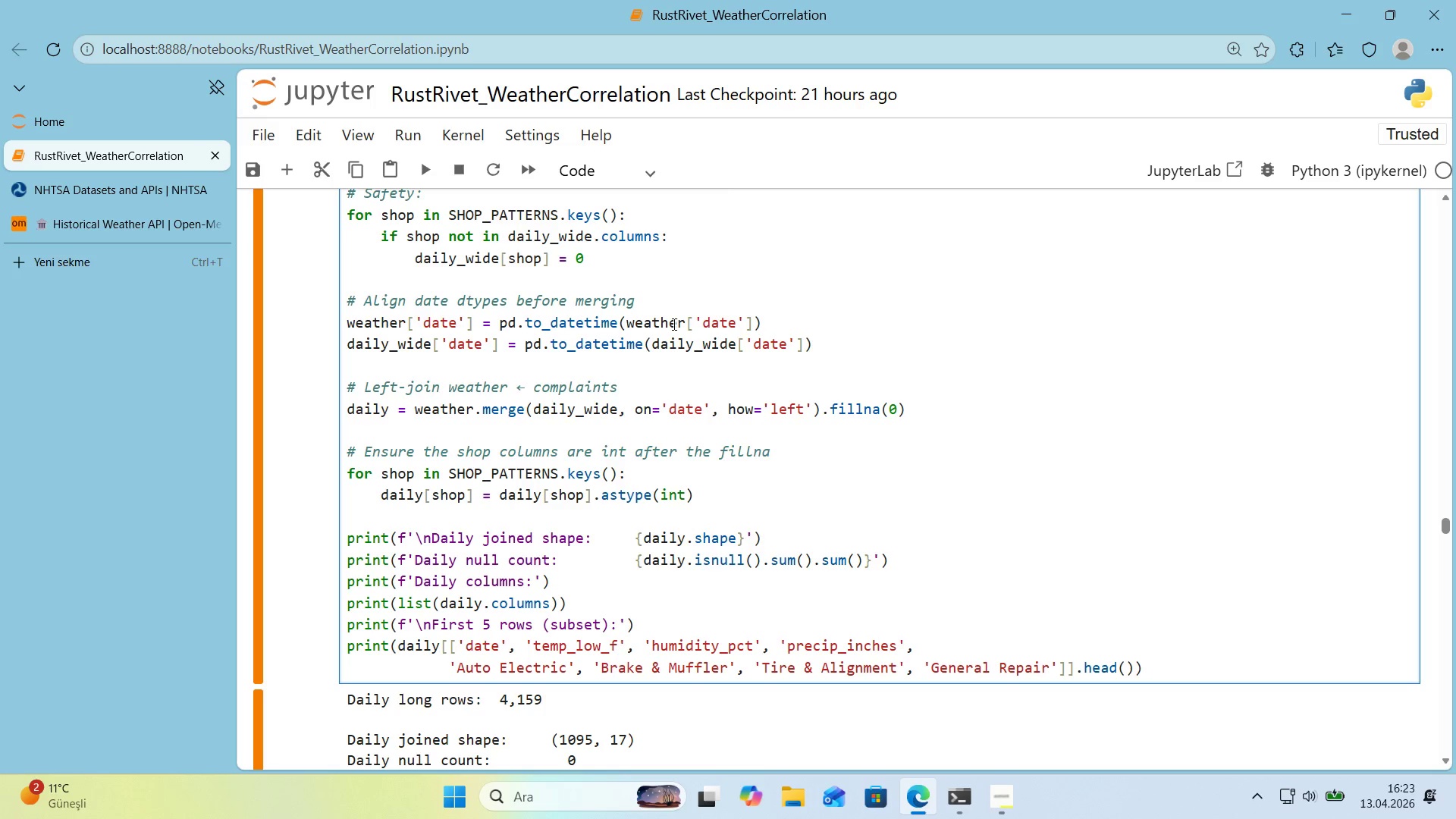 
left_click([384, 347])
 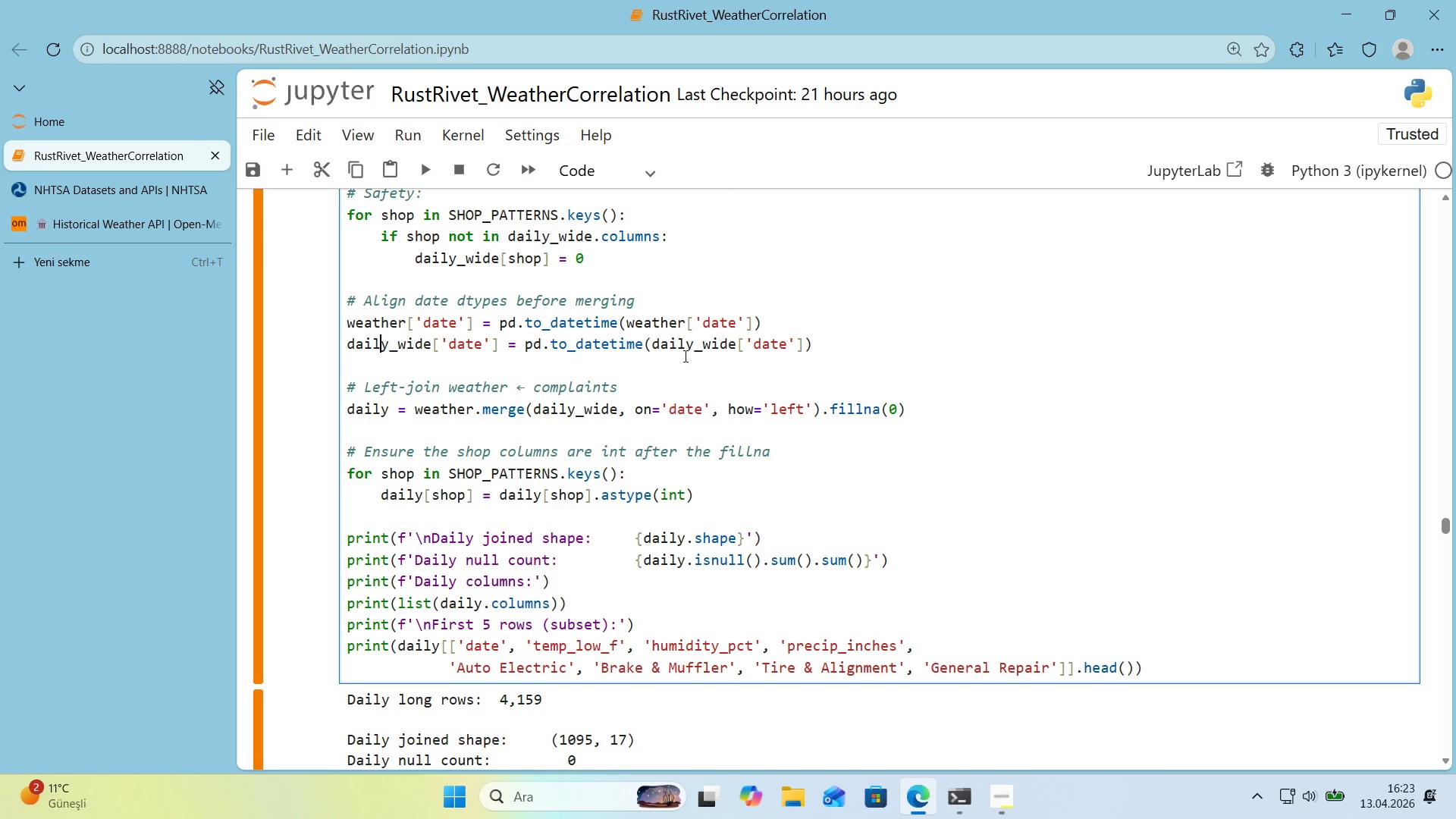 
scroll: coordinate [717, 356], scroll_direction: down, amount: 1.0
 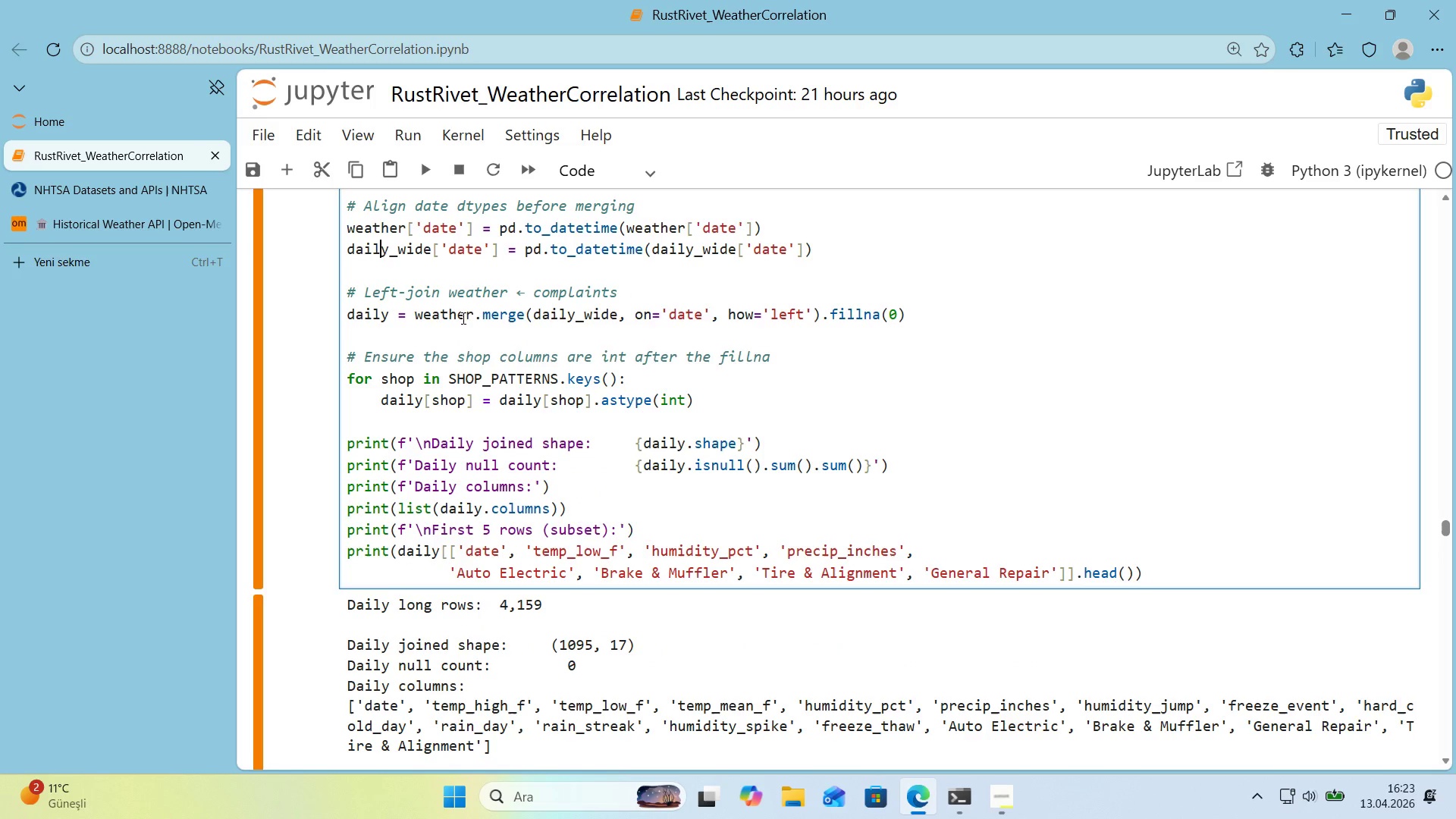 
wait(9.5)
 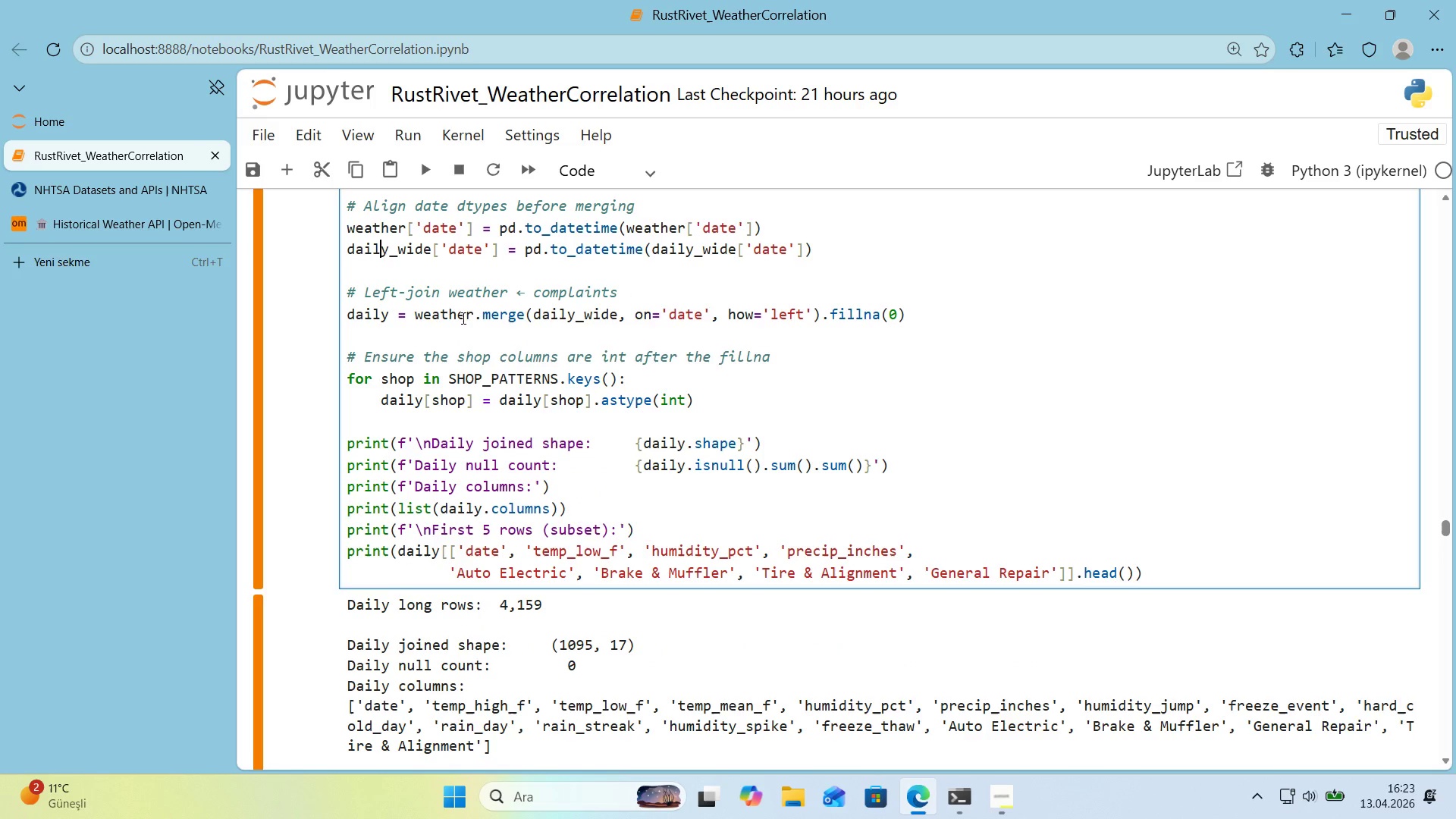 
double_click([629, 291])
 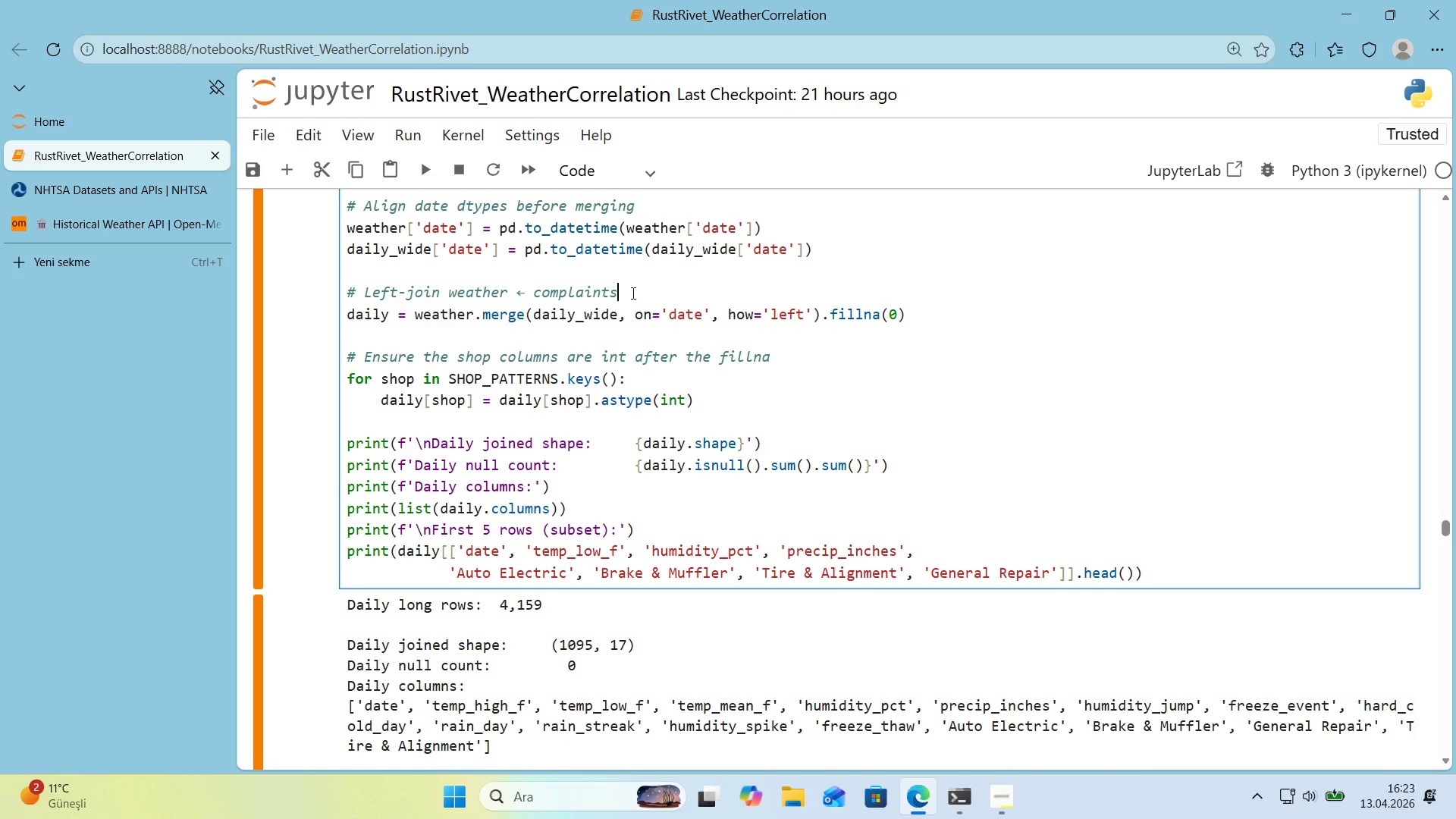 
type( on *()
 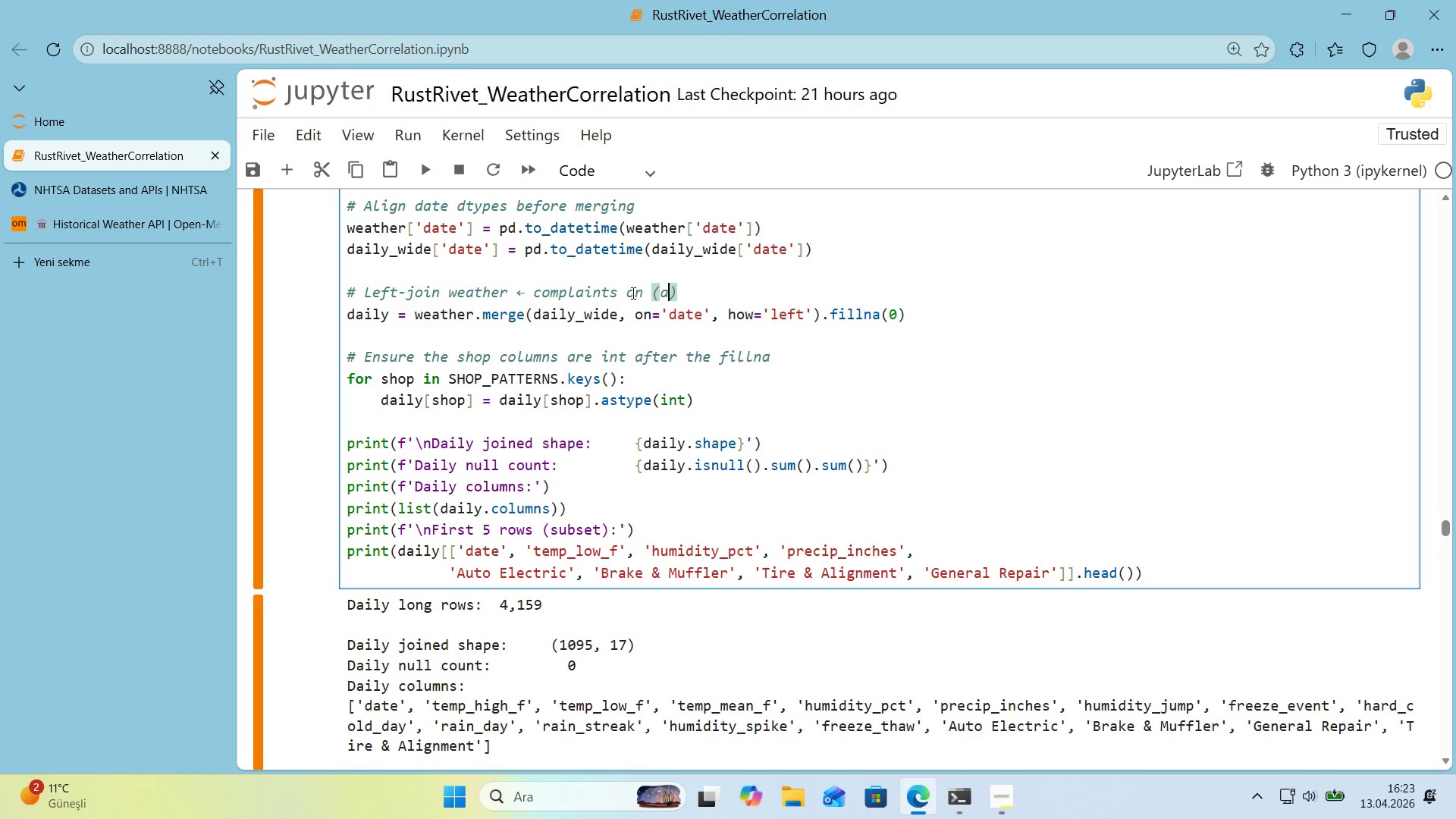 
 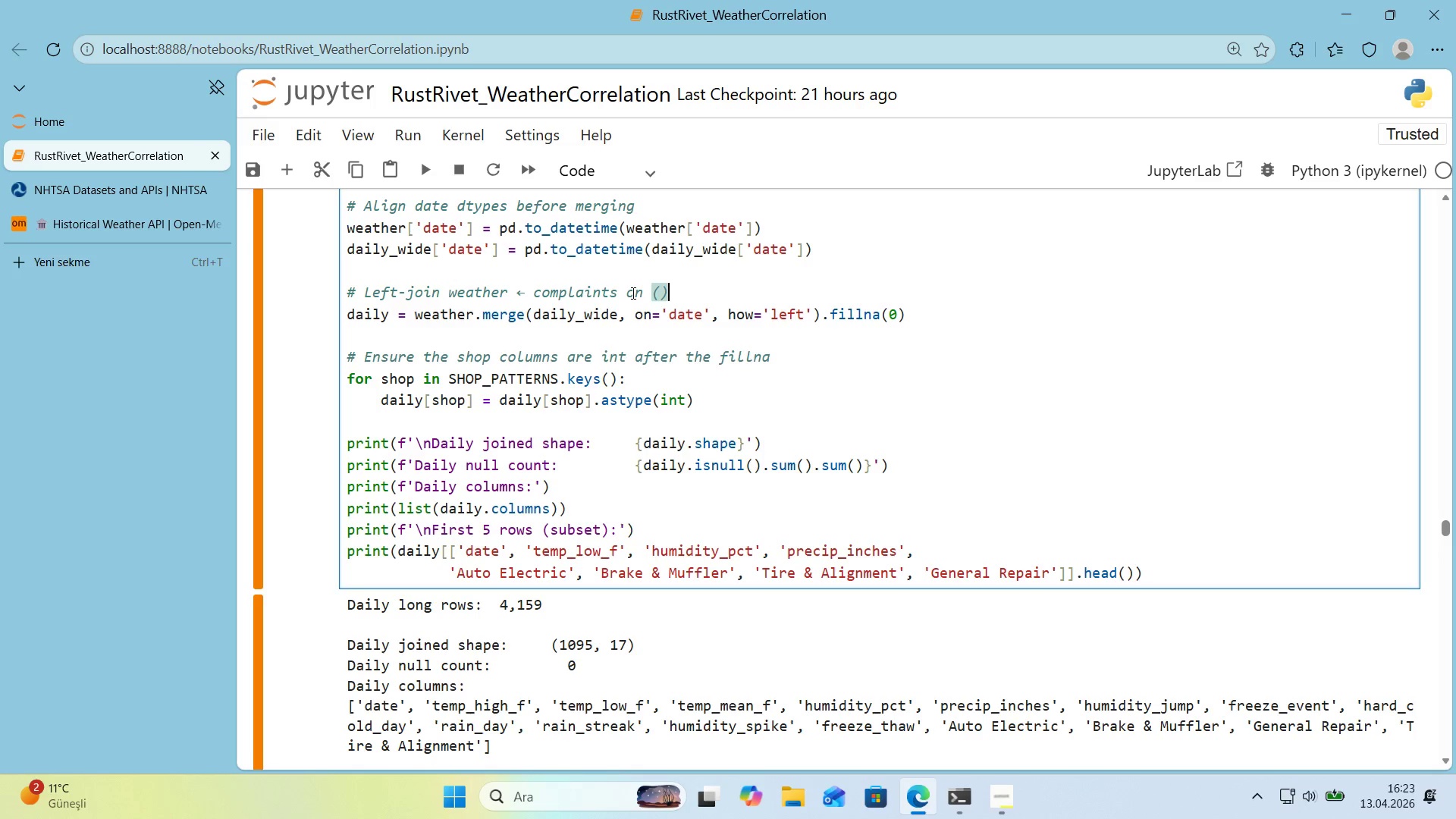 
key(ArrowLeft)
 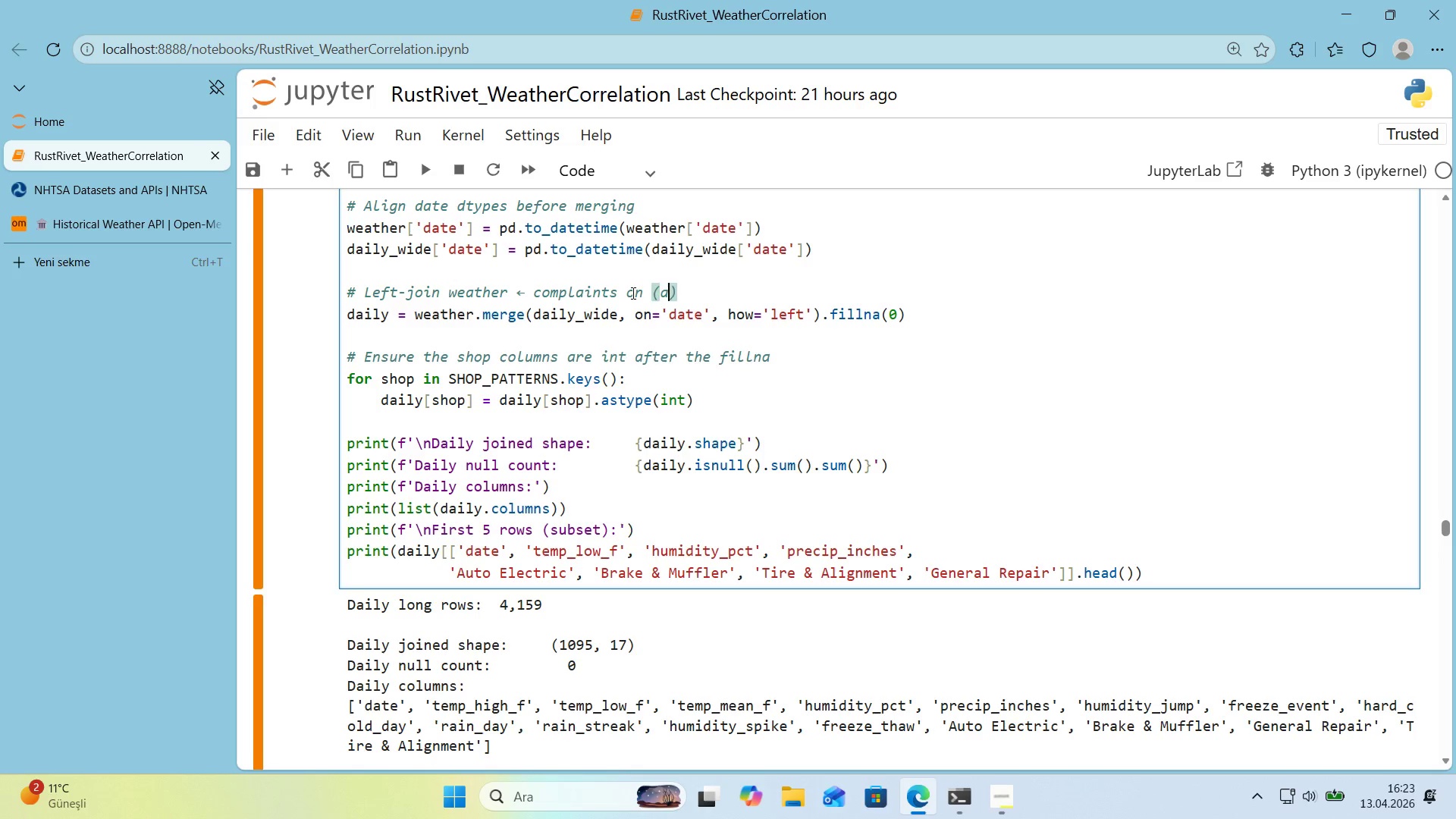 
type(a)
key(Backspace)
type(stae)
key(Backspace)
type(te, date)
 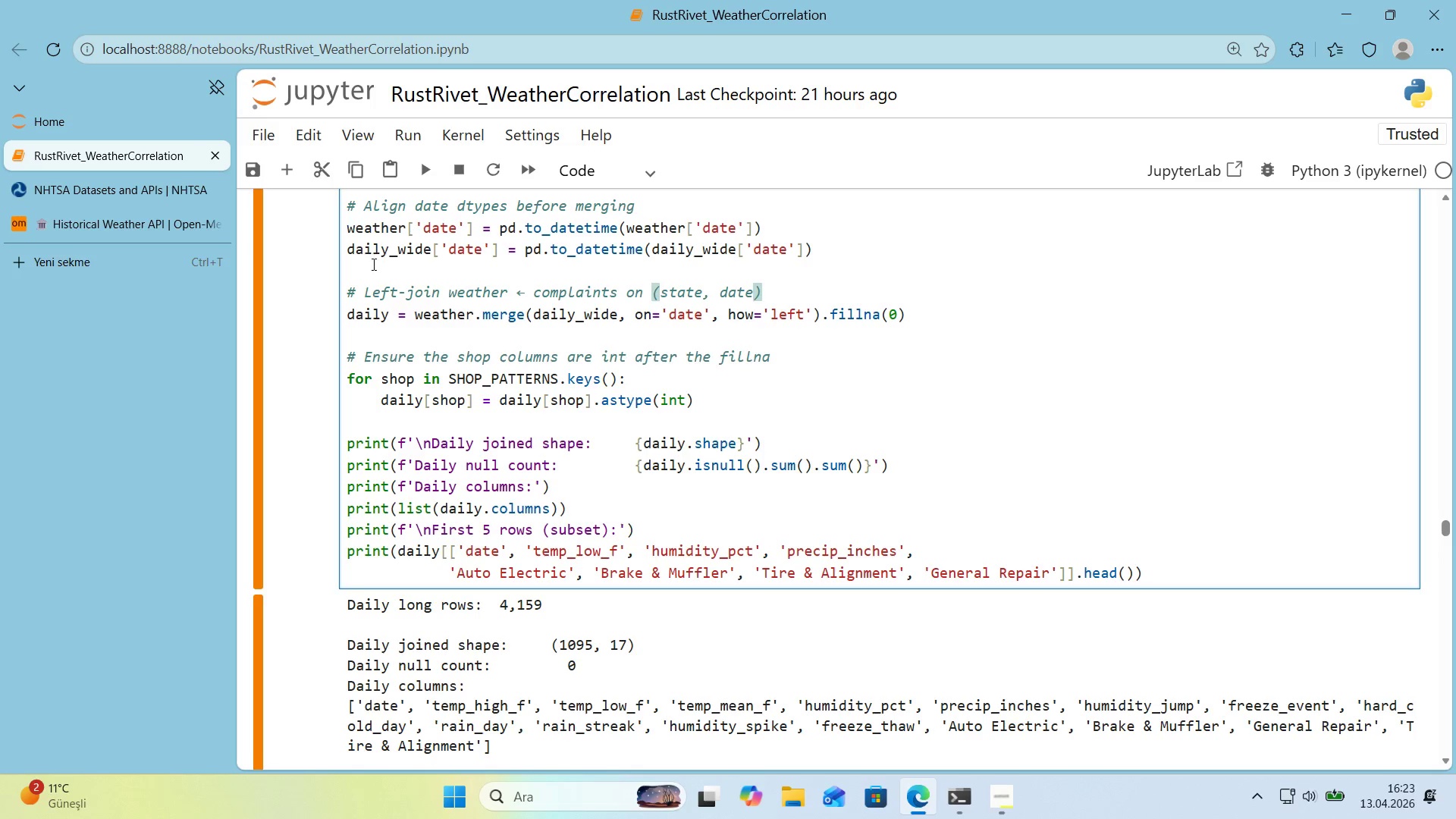 
left_click([388, 307])
 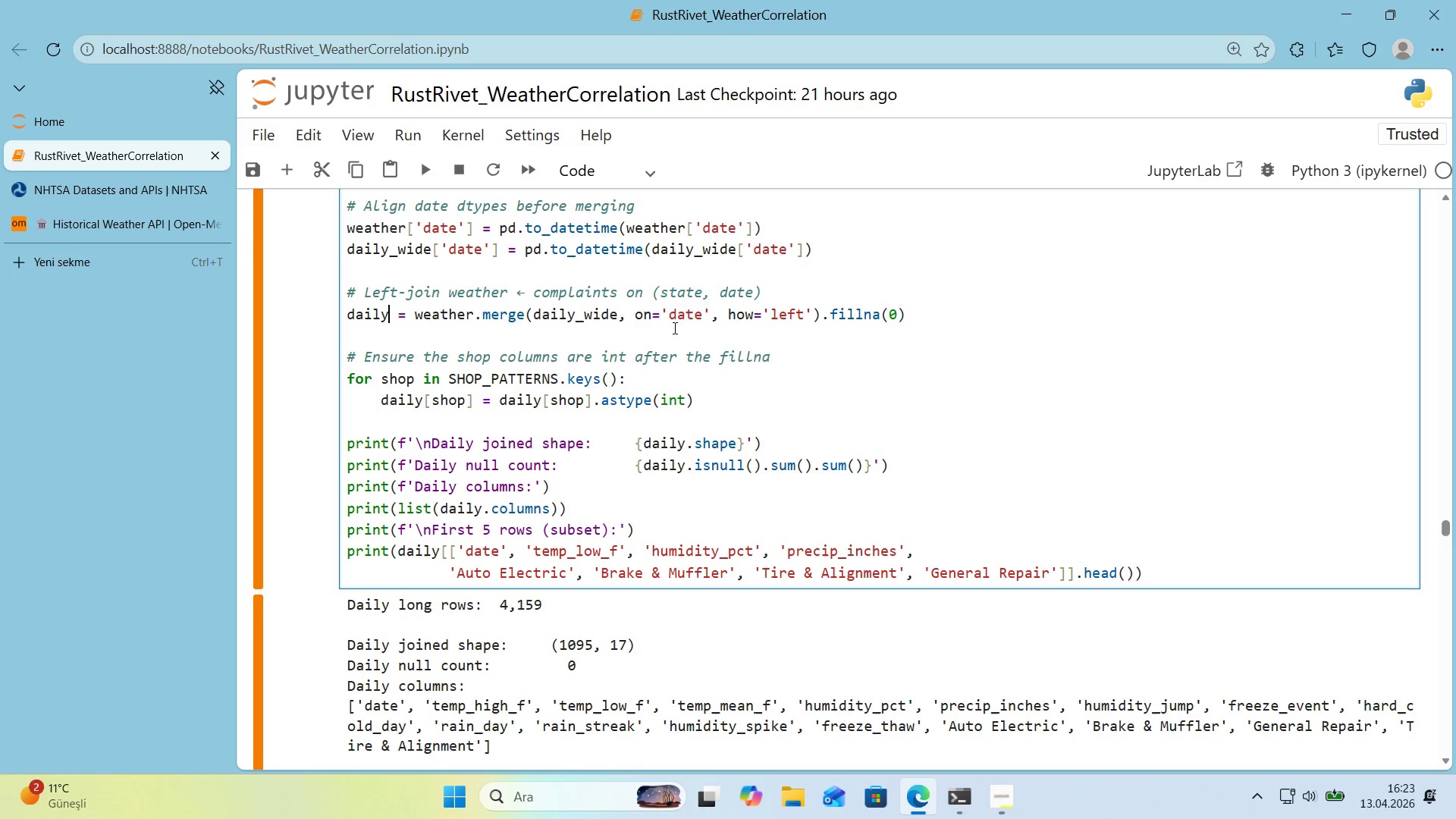 
wait(5.55)
 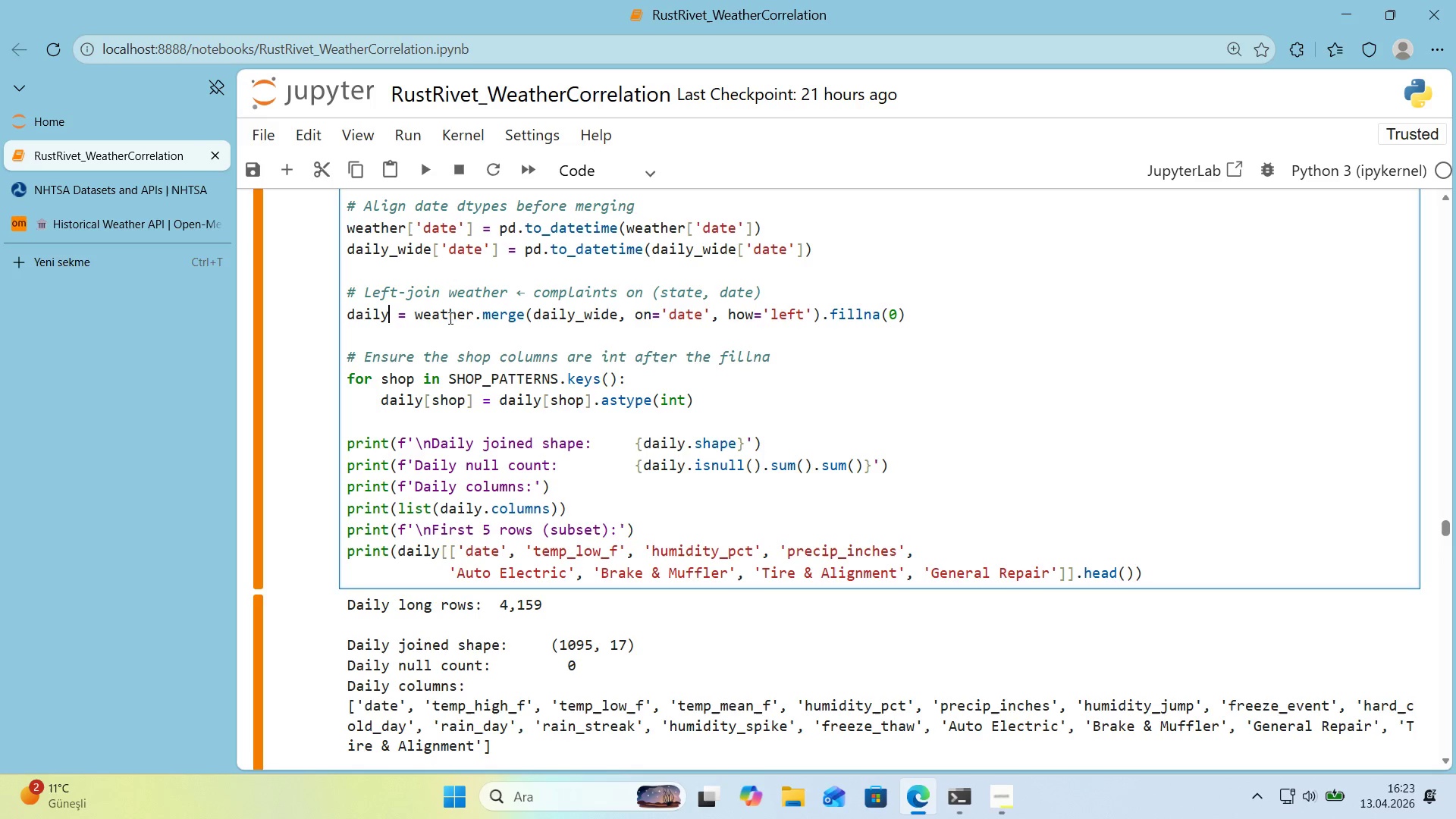 
left_click([663, 318])
 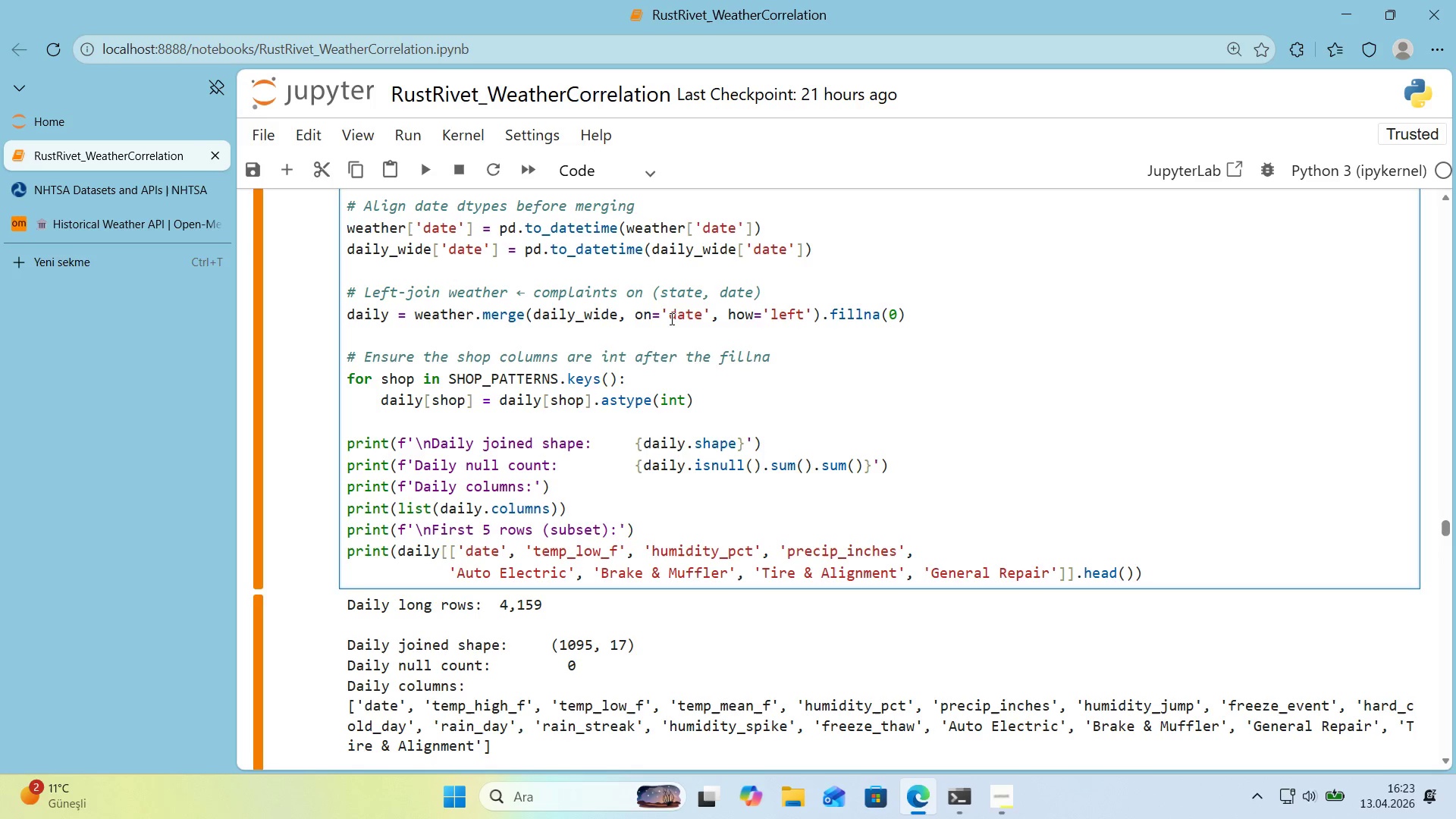 
key(Alt+Control+8)
 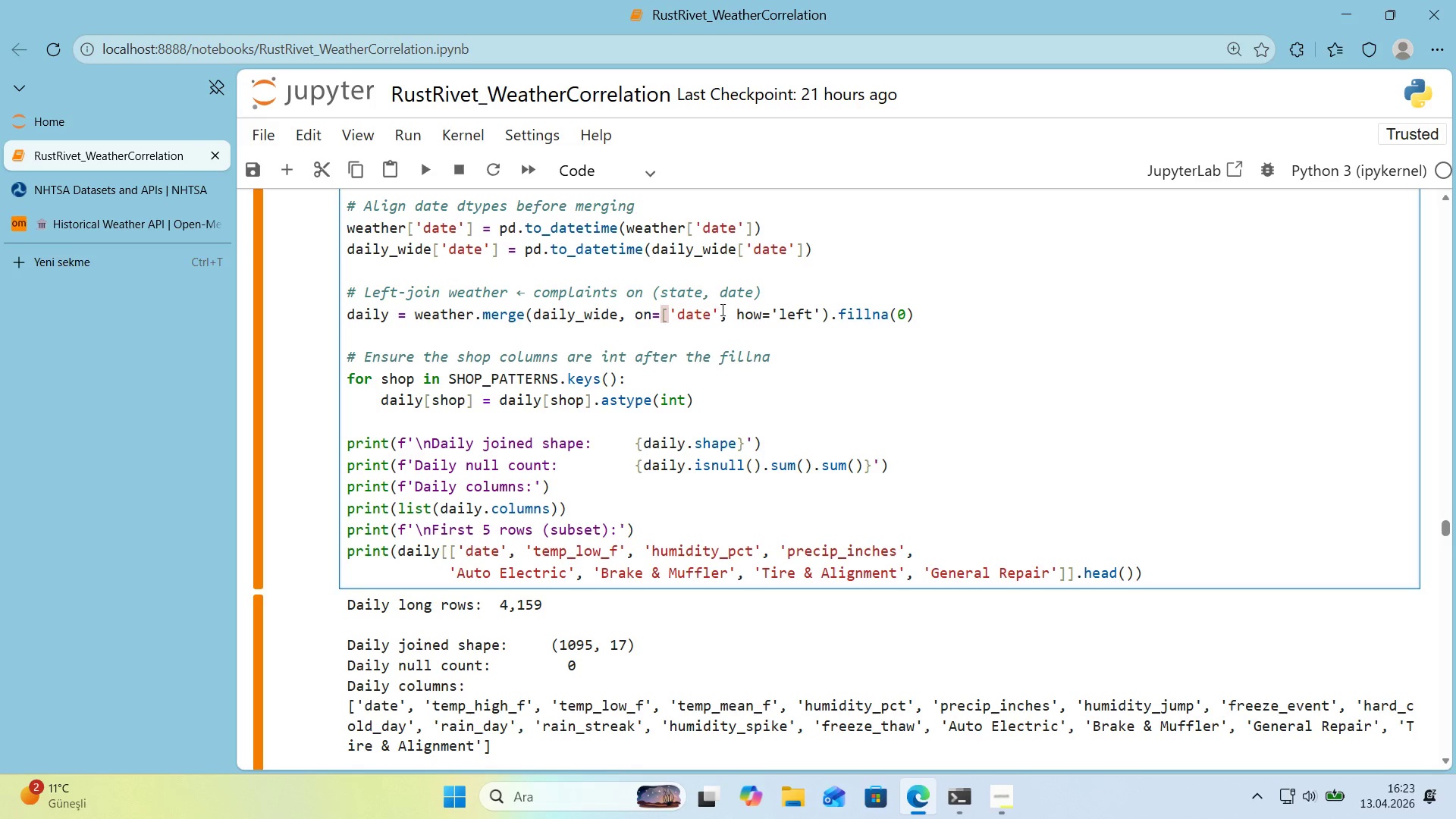 
key(Alt+Control+9)
 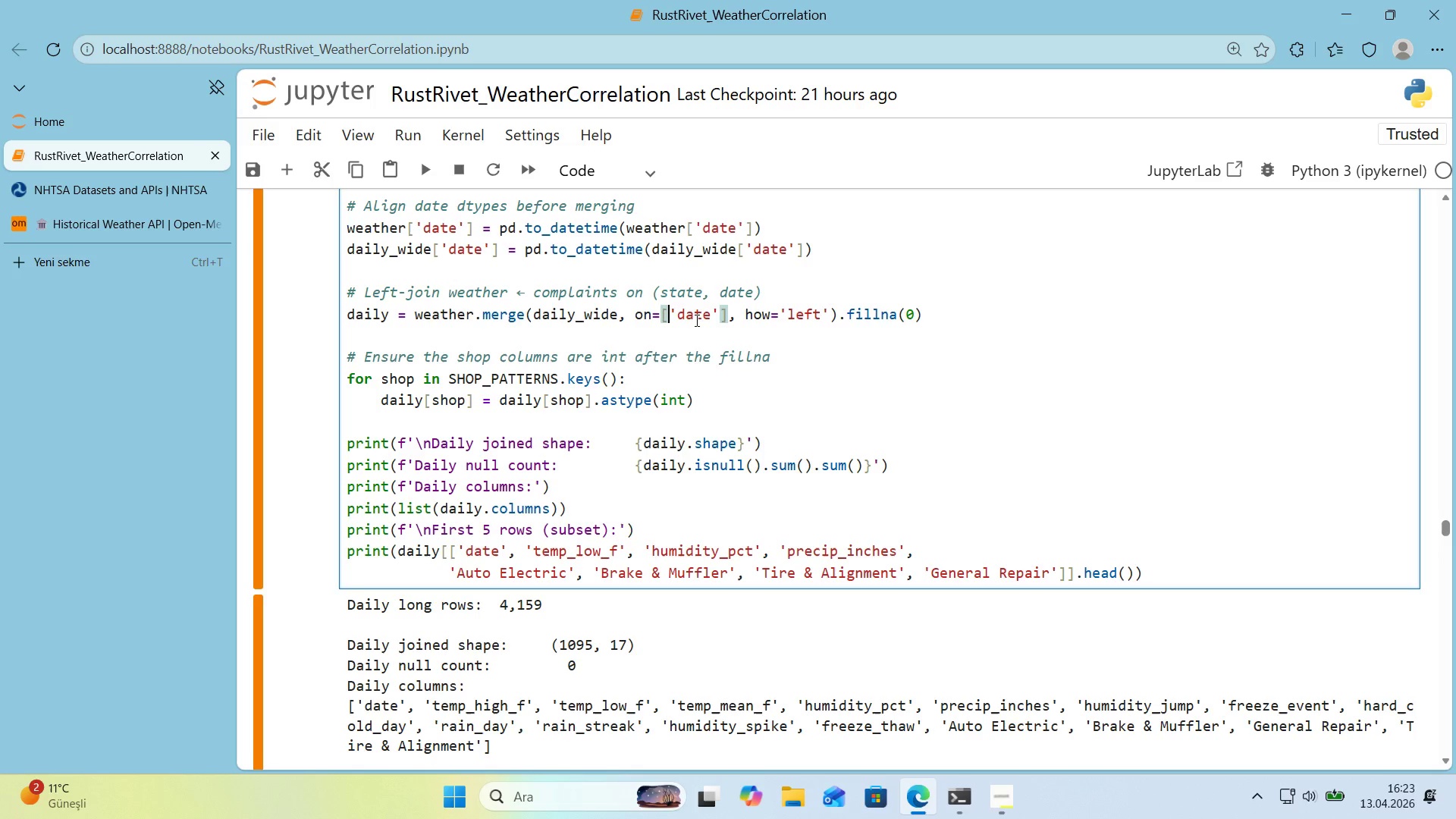 
type(@@)
 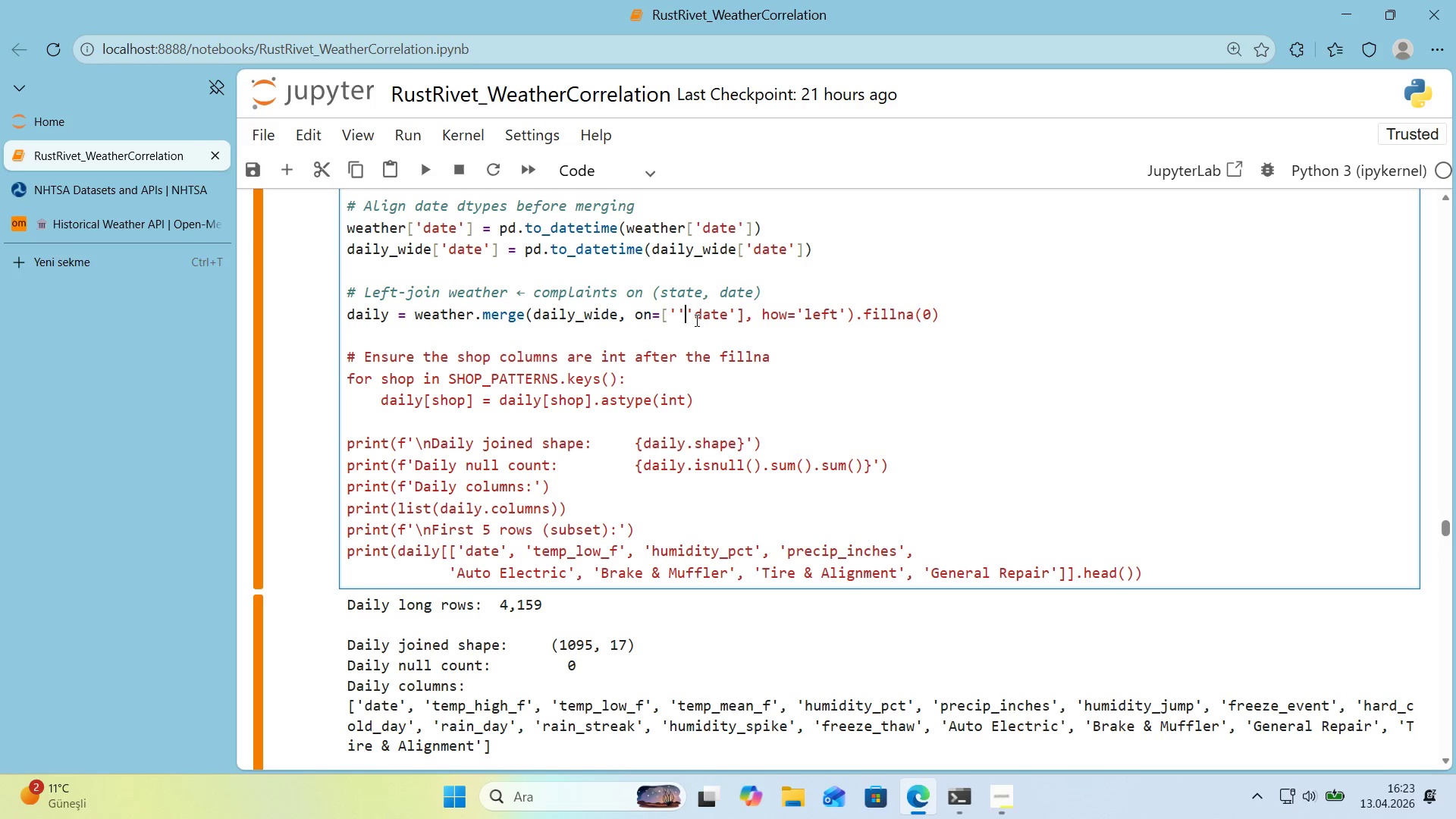 
key(ArrowLeft)
 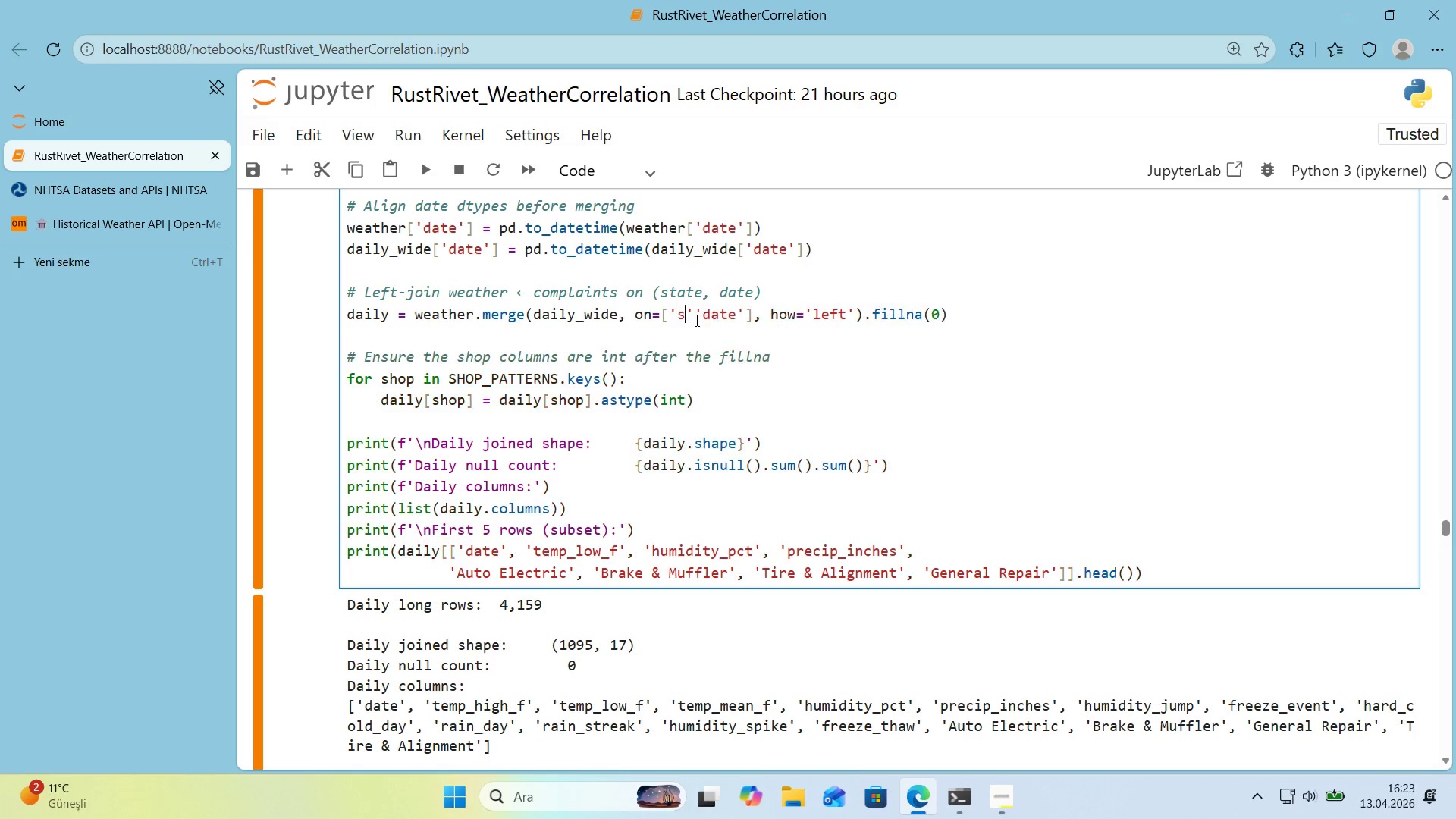 
type(state)
 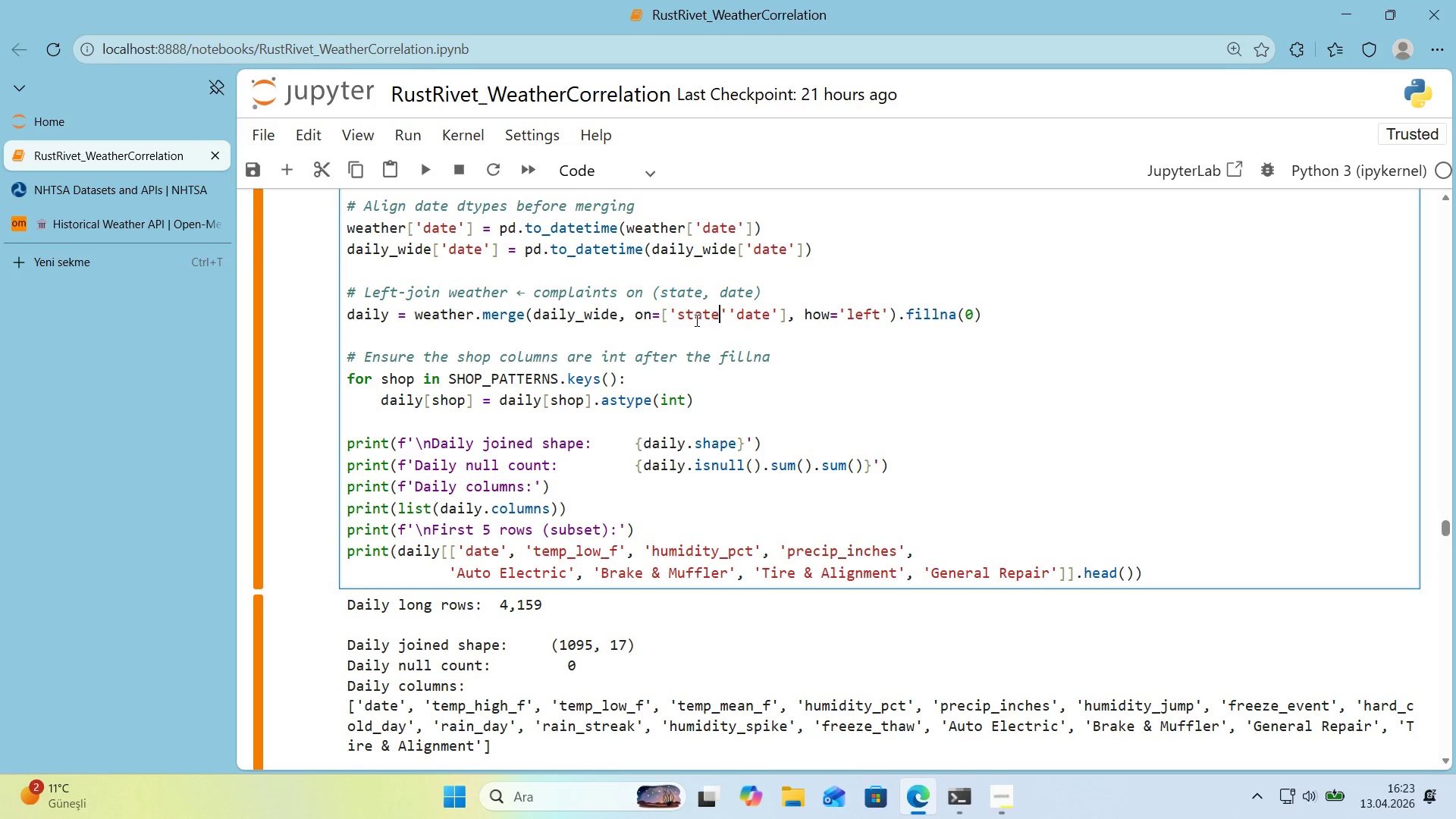 
key(ArrowRight)
 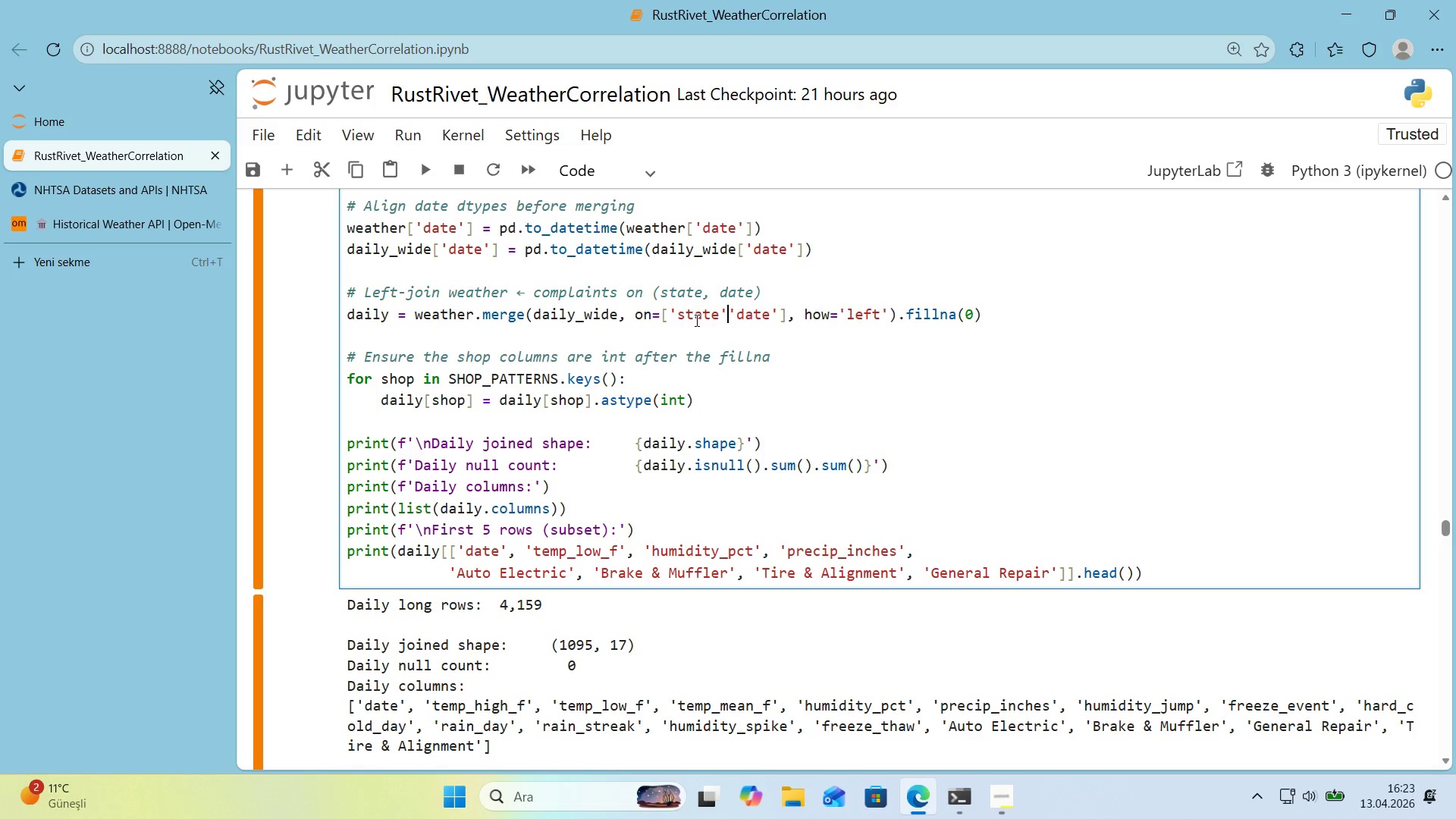 
key(Comma)
 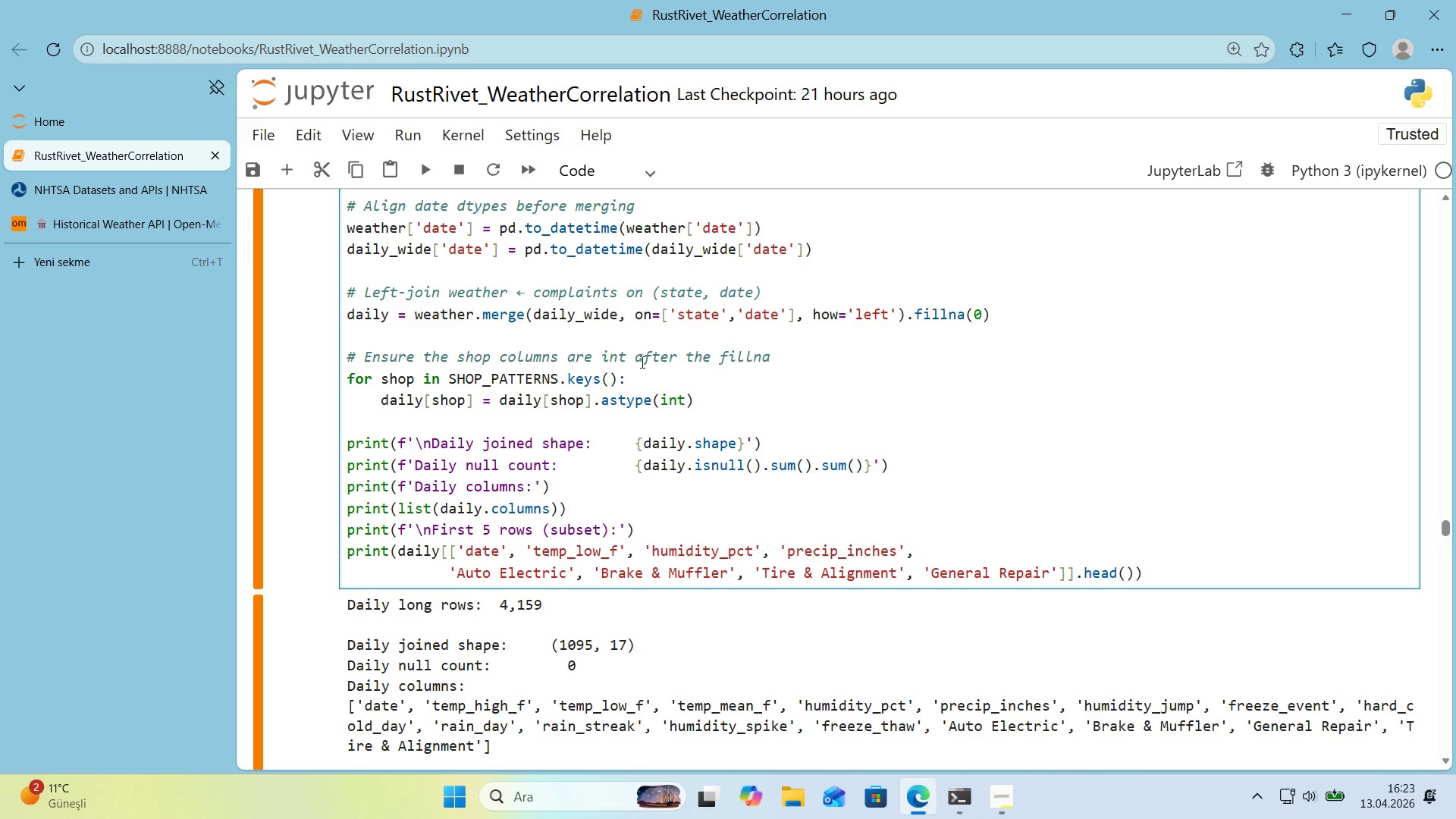 
wait(7.36)
 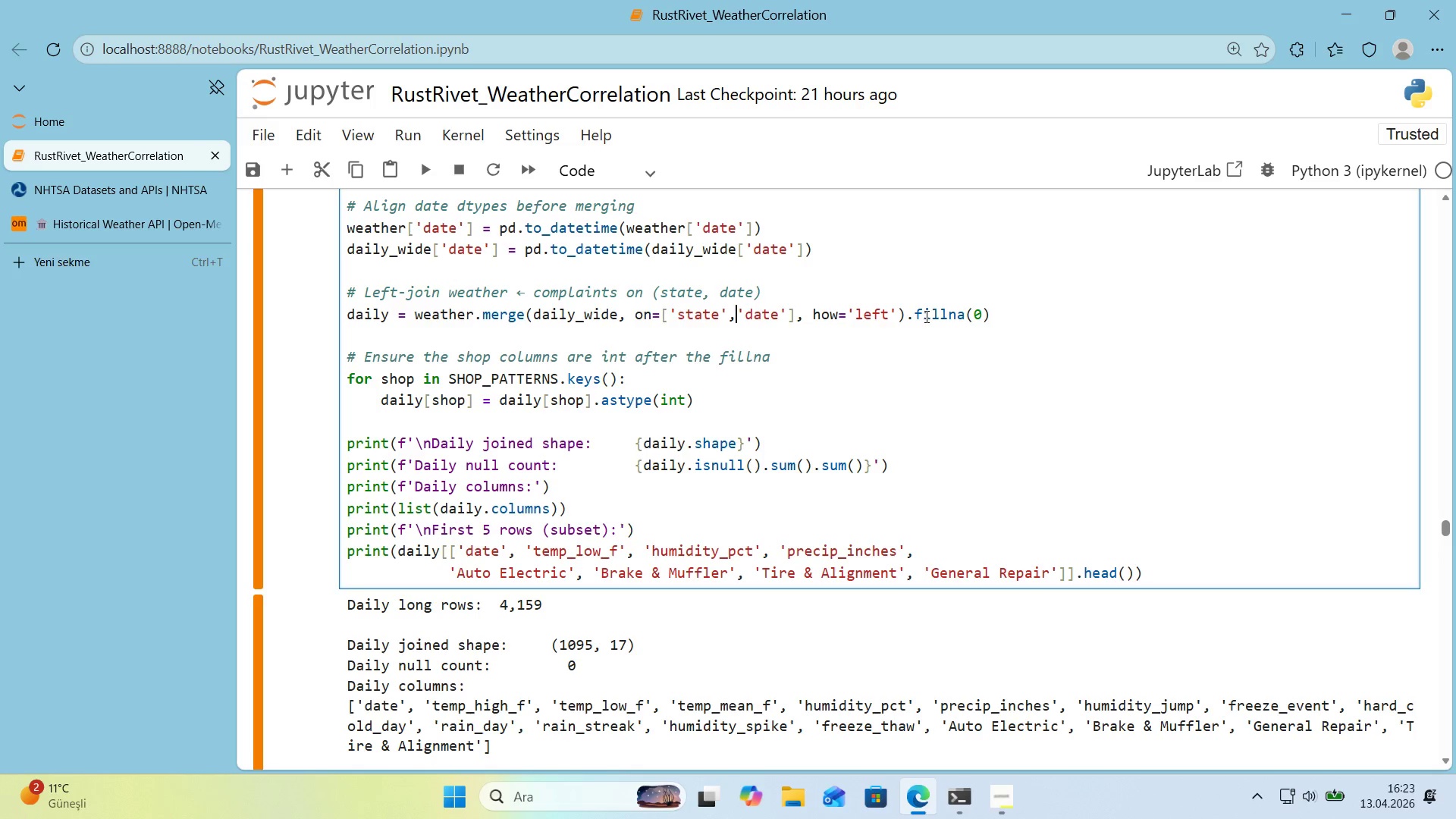 
left_click_drag(start_coordinate=[781, 358], to_coordinate=[629, 365])
 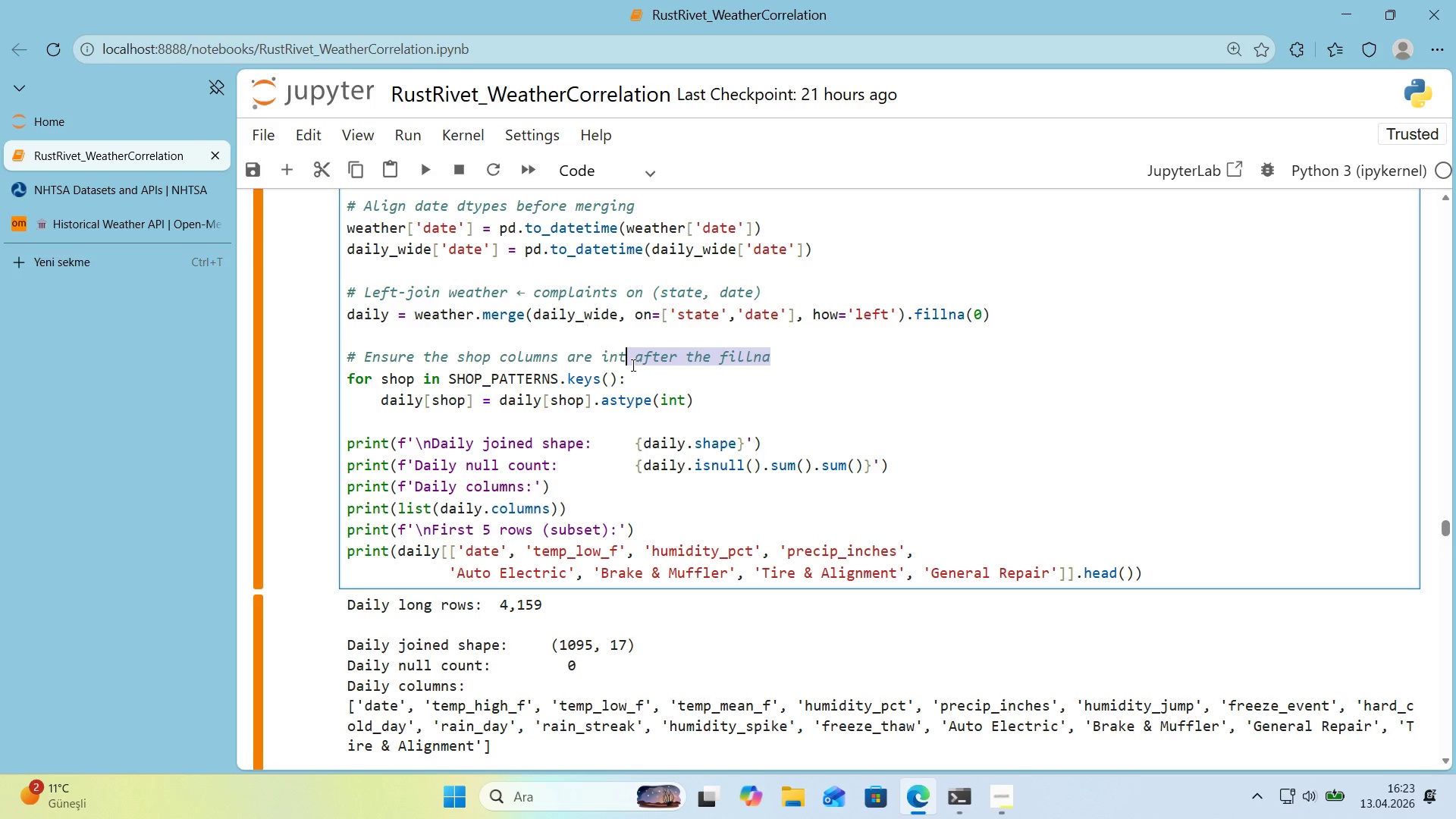 
key(Backspace)
 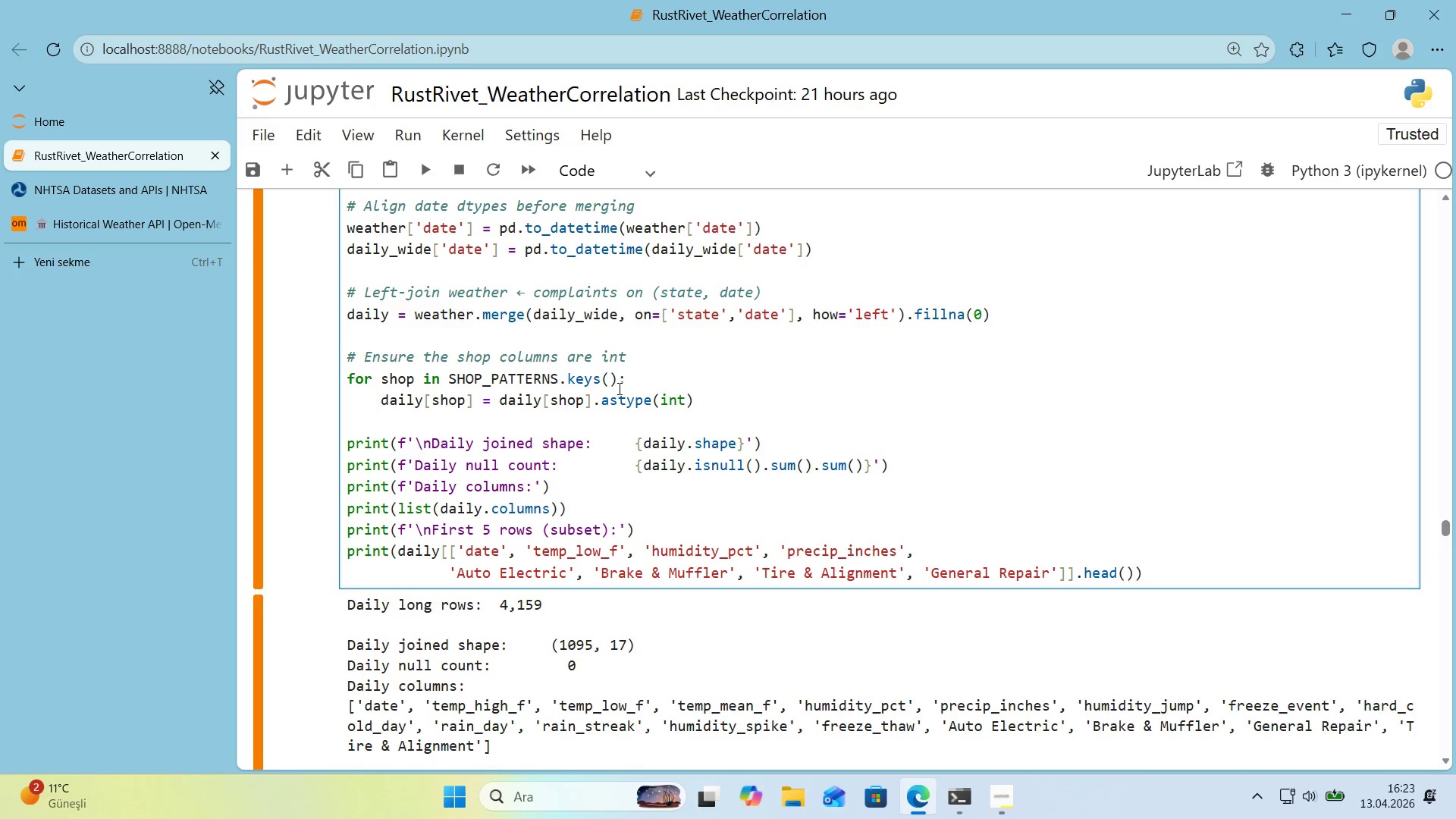 
left_click([642, 383])
 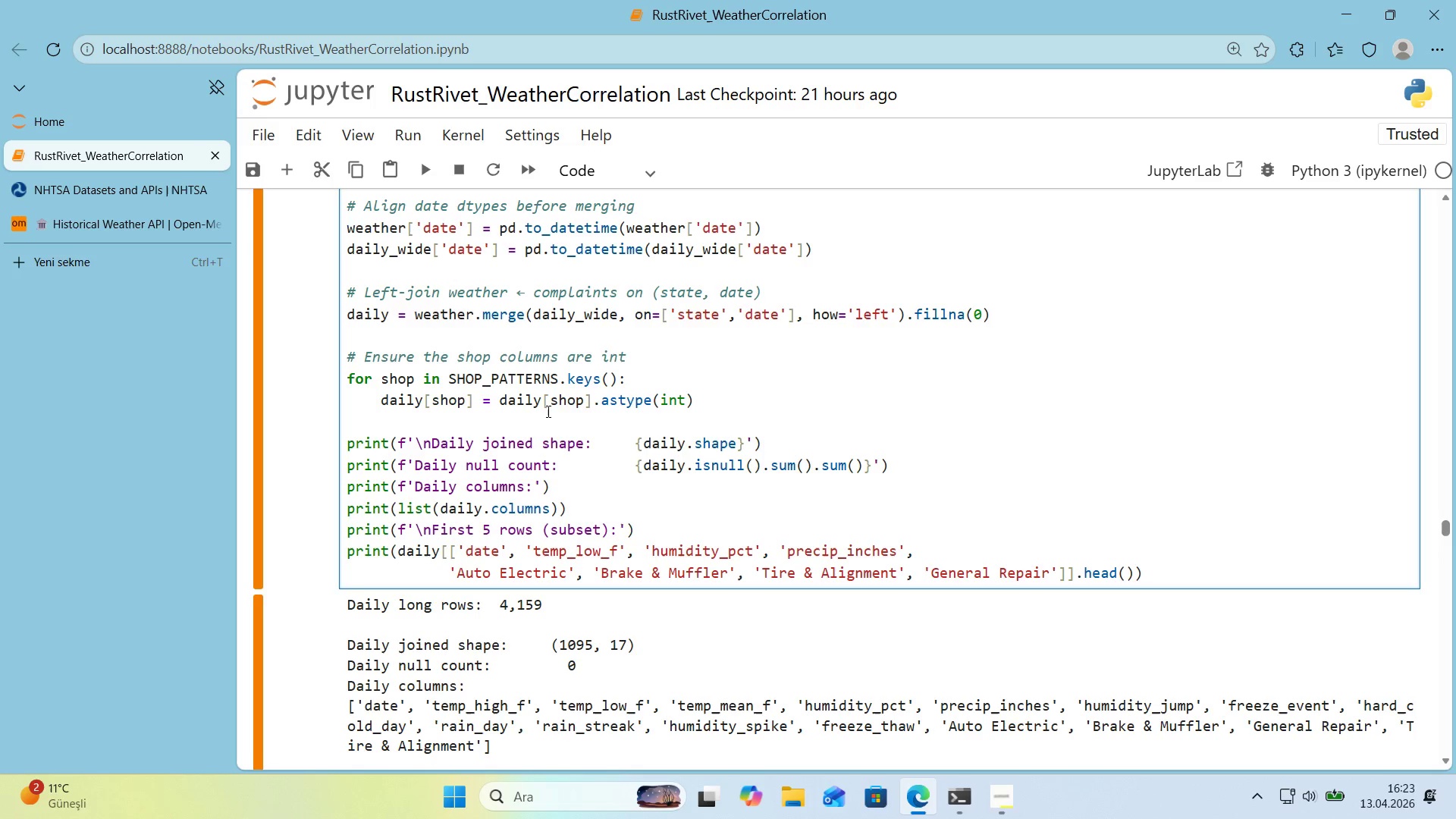 
left_click([701, 406])
 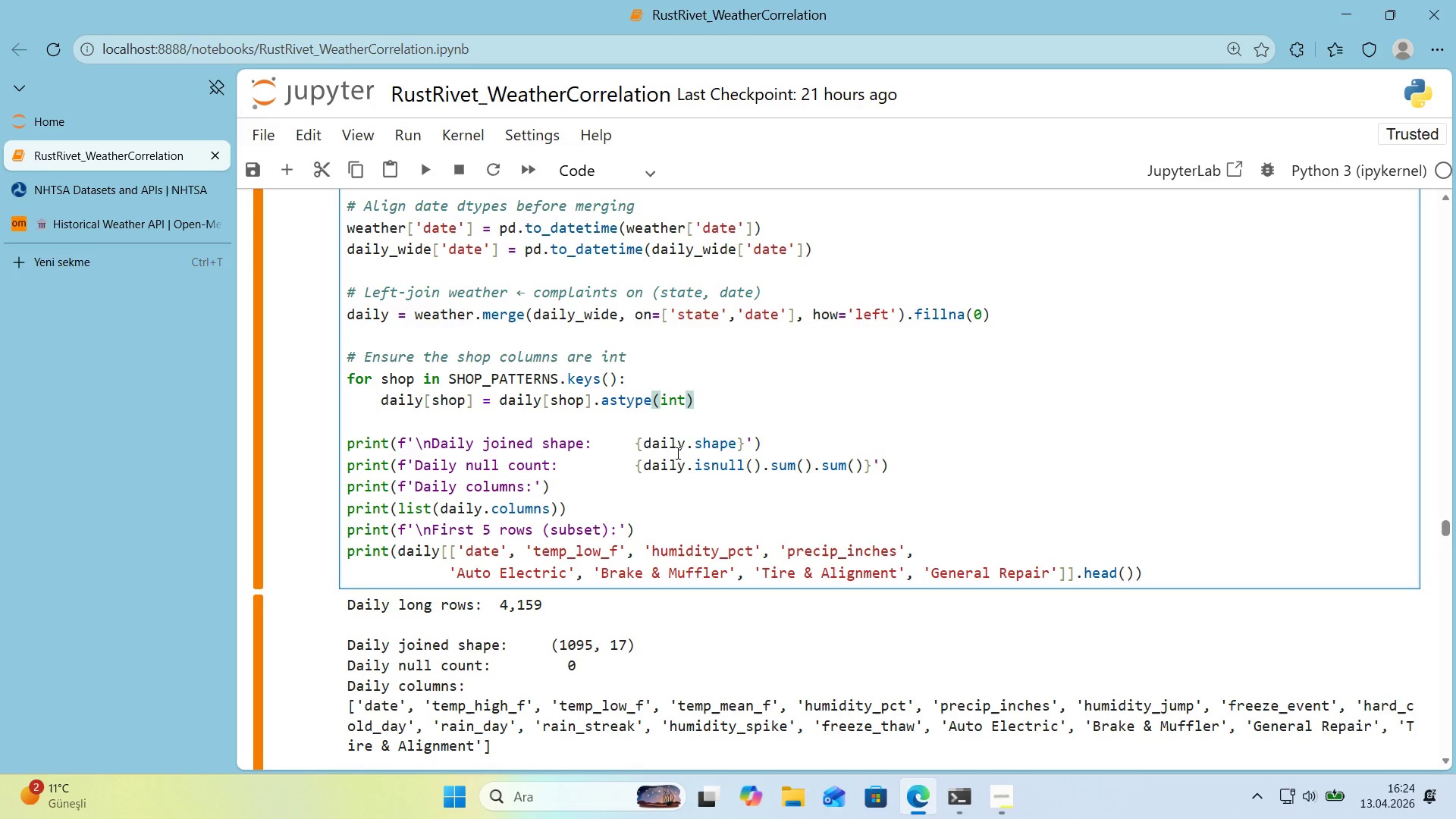 
wait(12.95)
 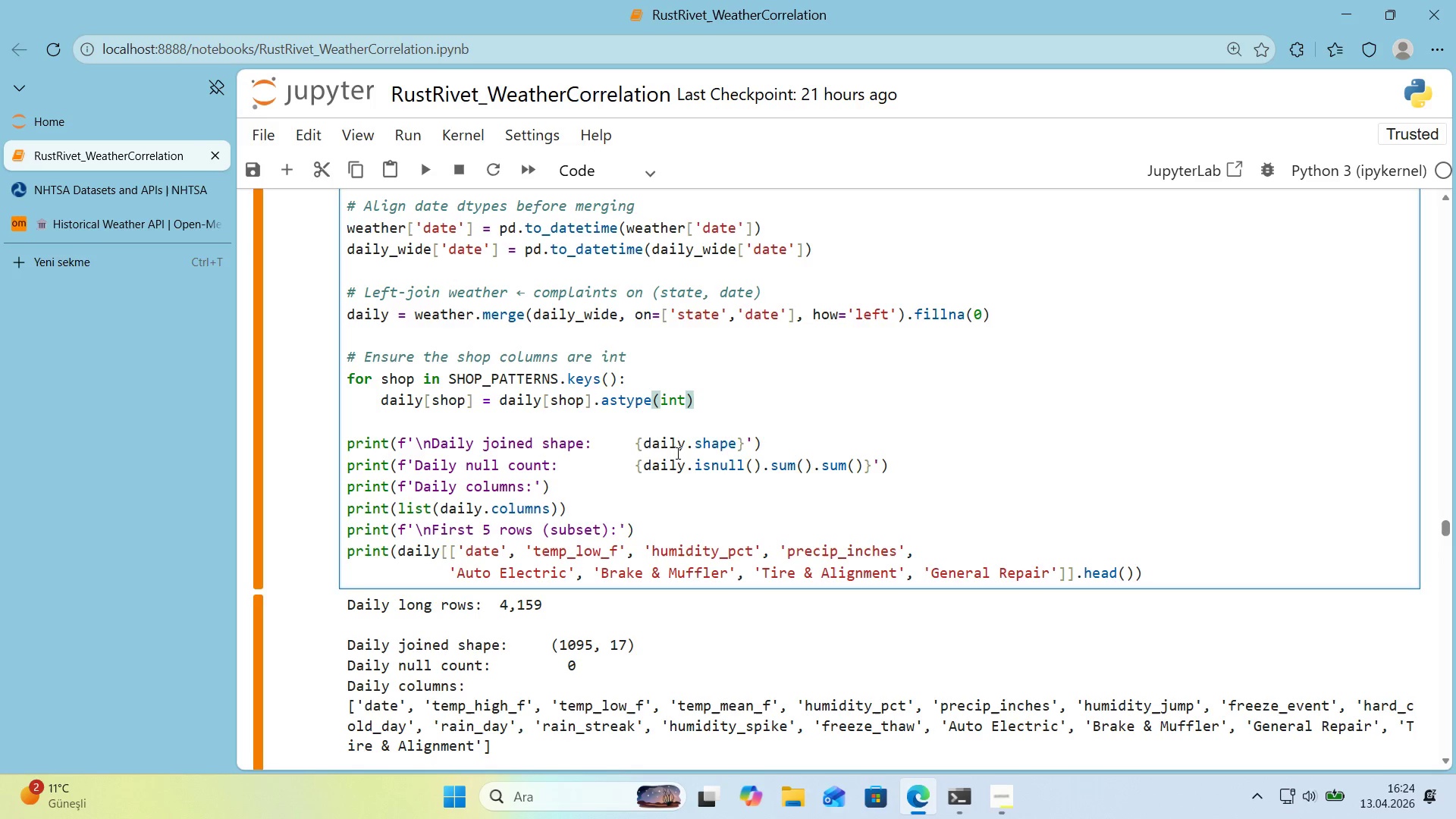 
left_click_drag(start_coordinate=[1156, 573], to_coordinate=[333, 466])
 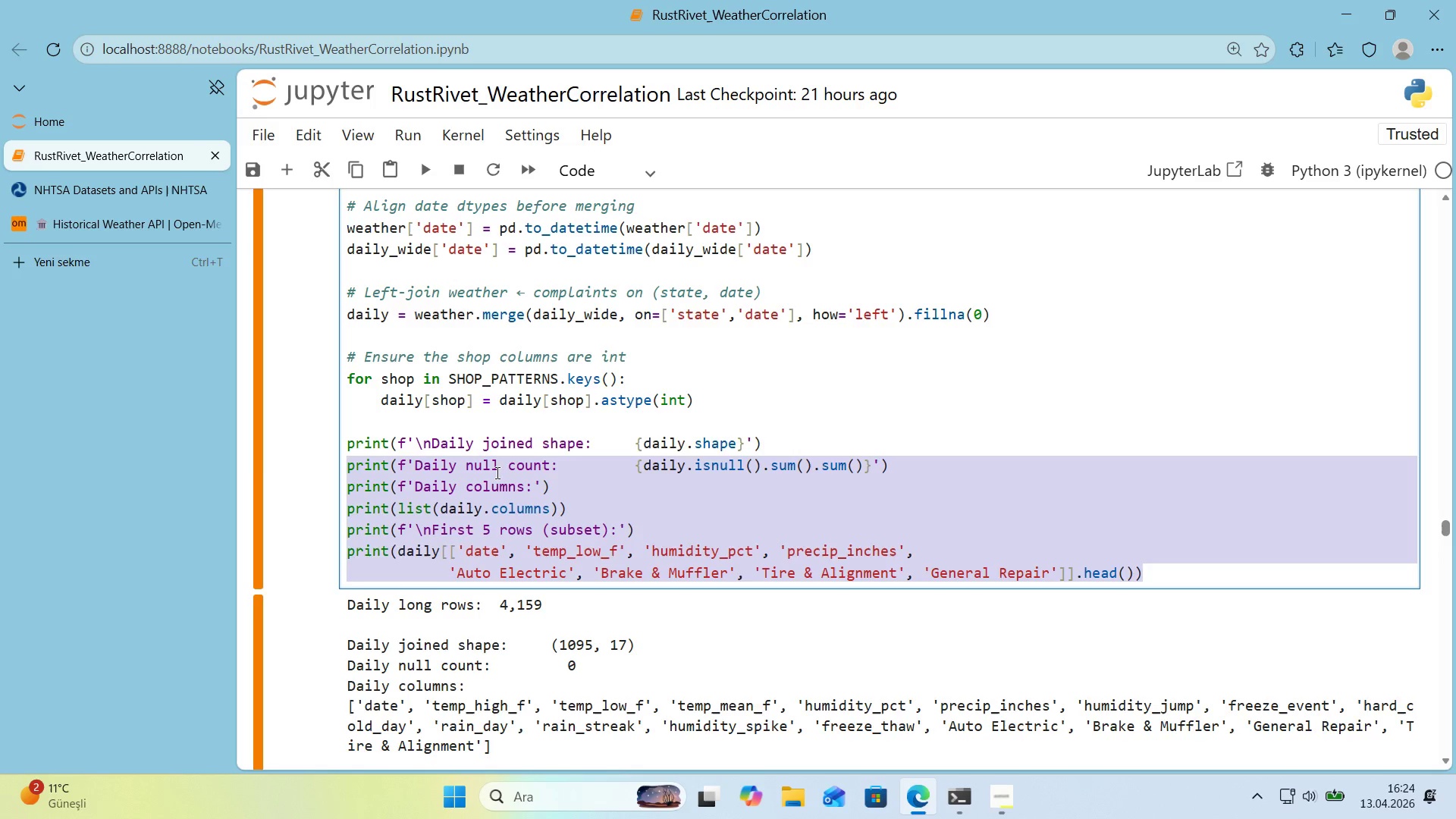 
key(Backspace)
 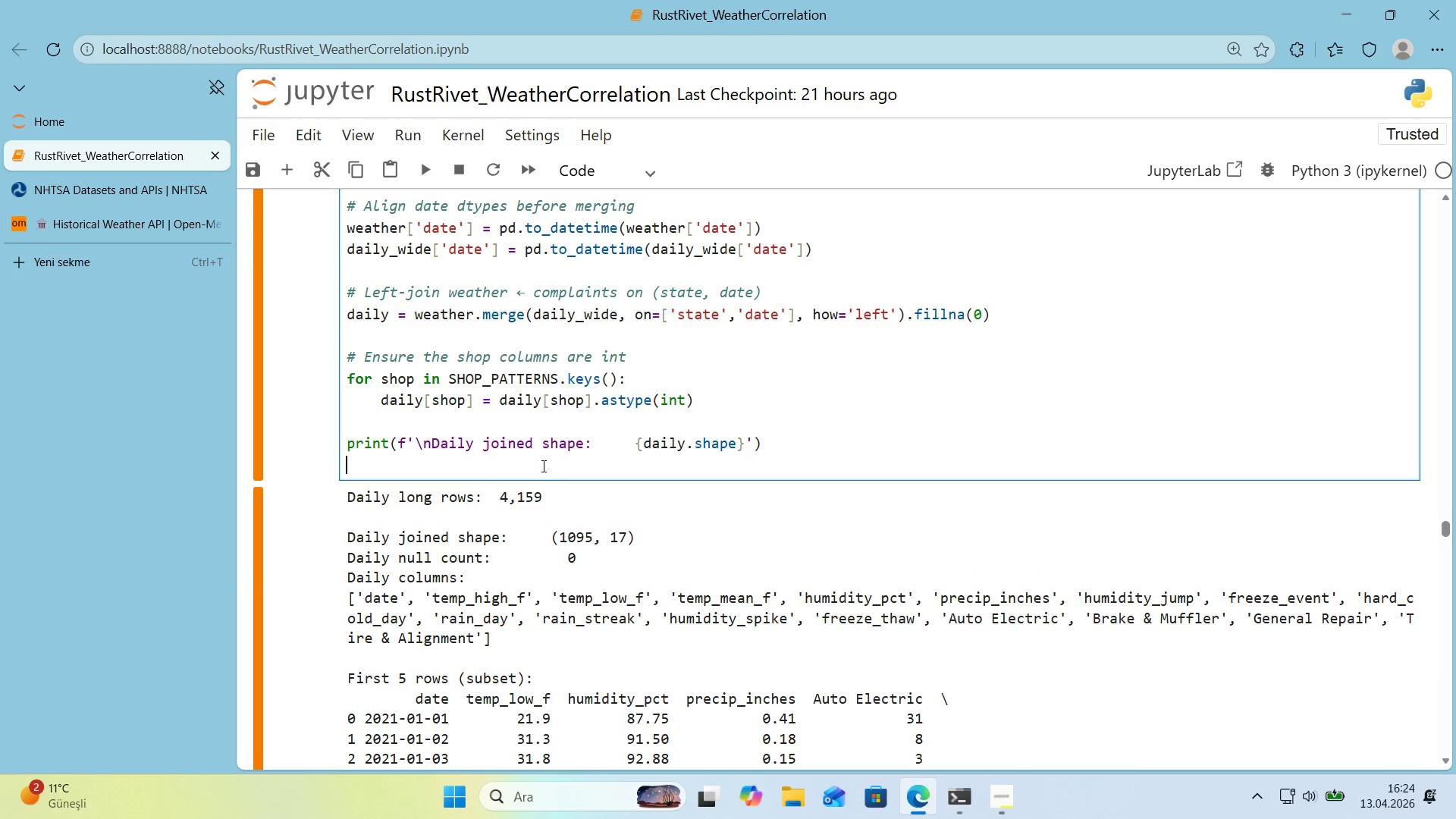 
type(pr'nt*()
 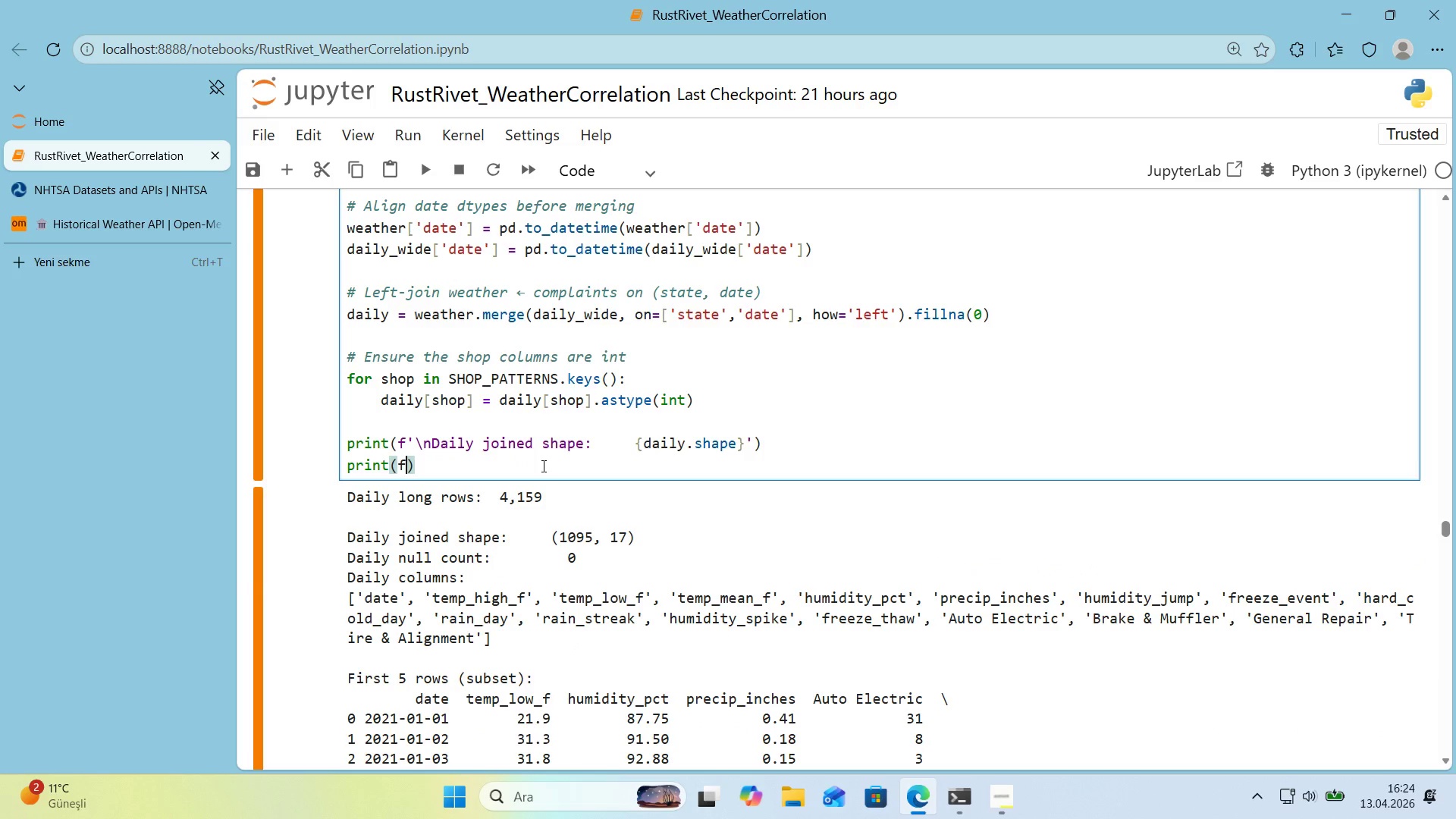 
 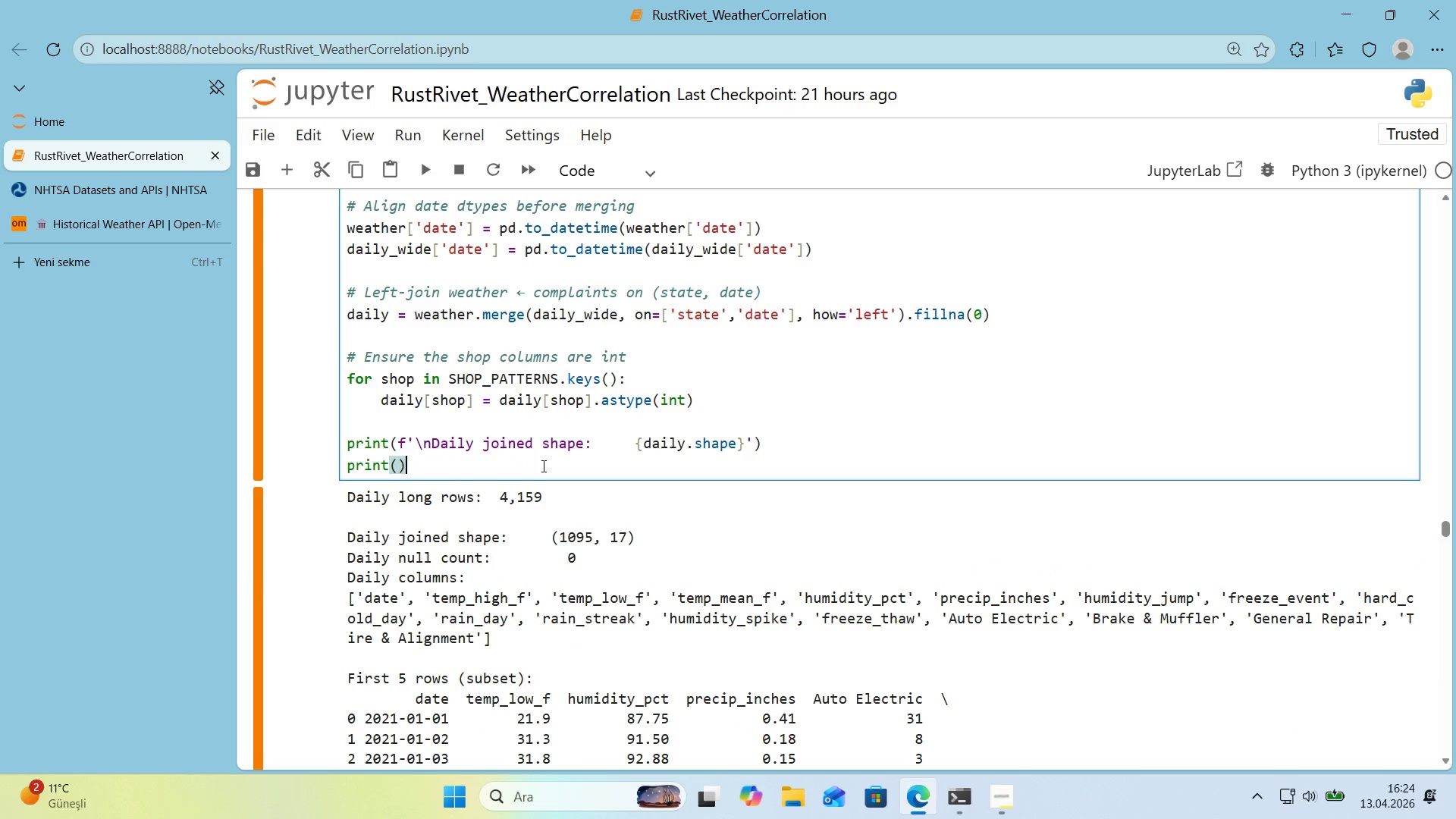 
key(ArrowLeft)
 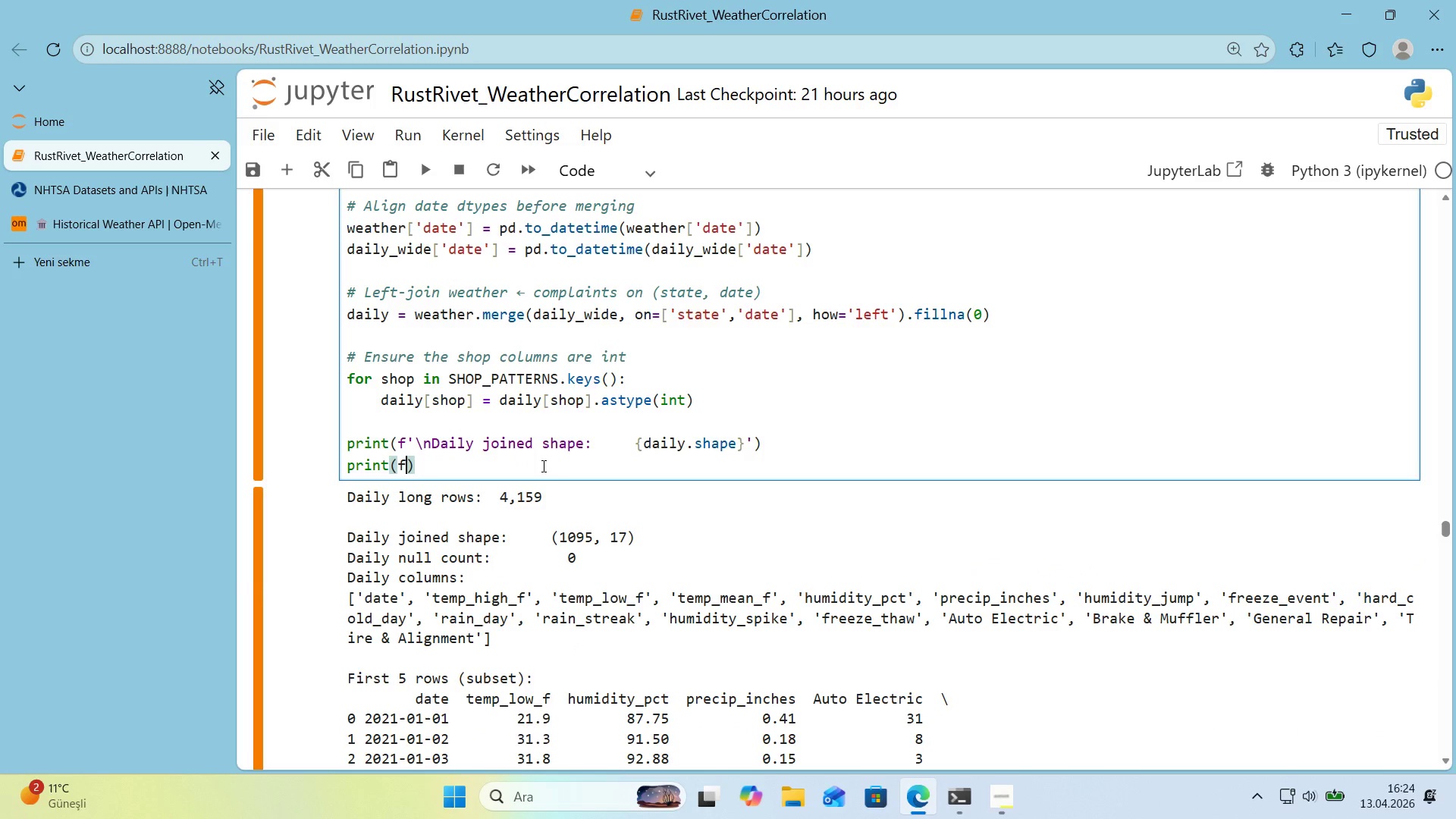 
type(f@@)
 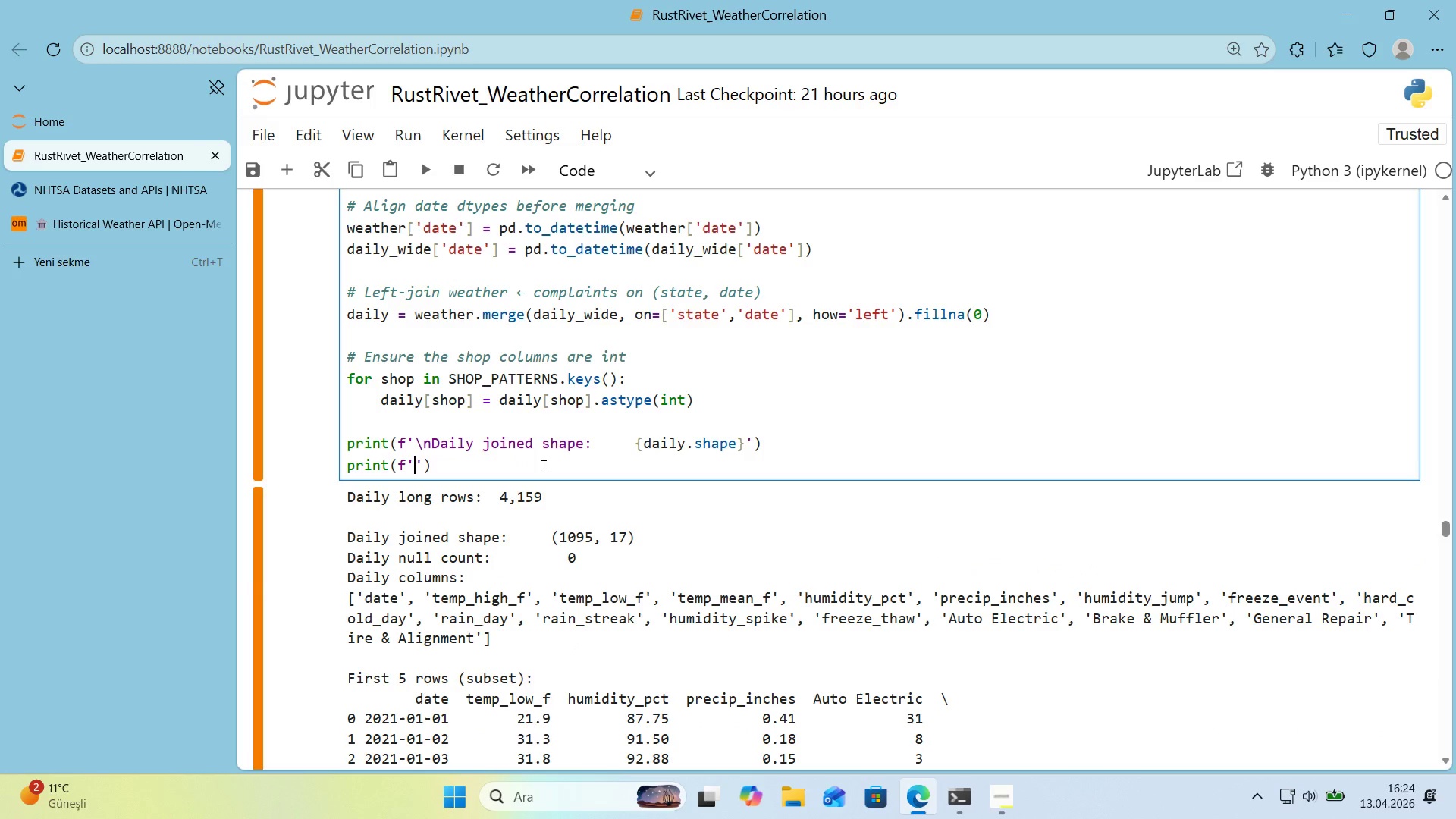 
 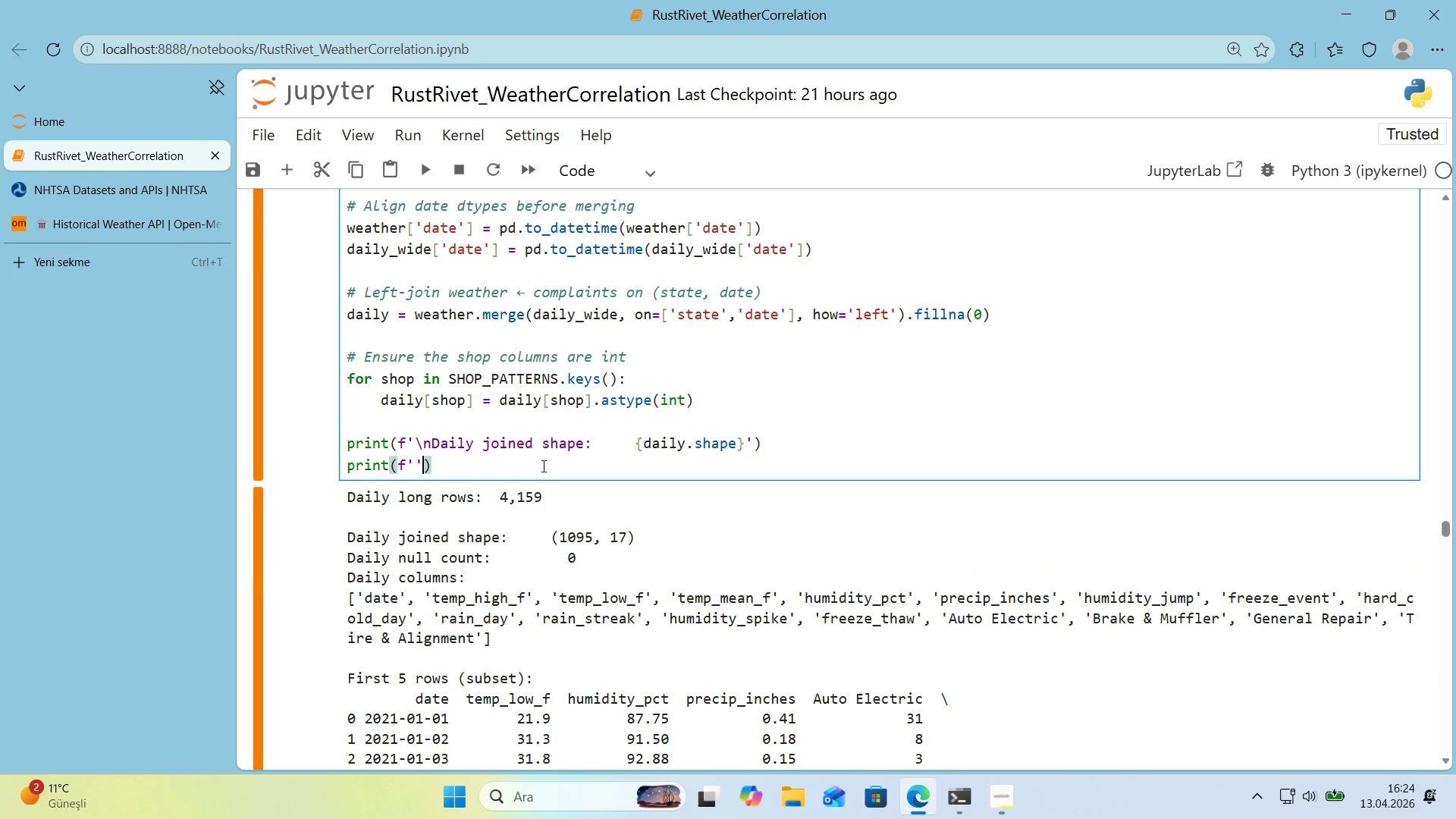 
key(ArrowLeft)
 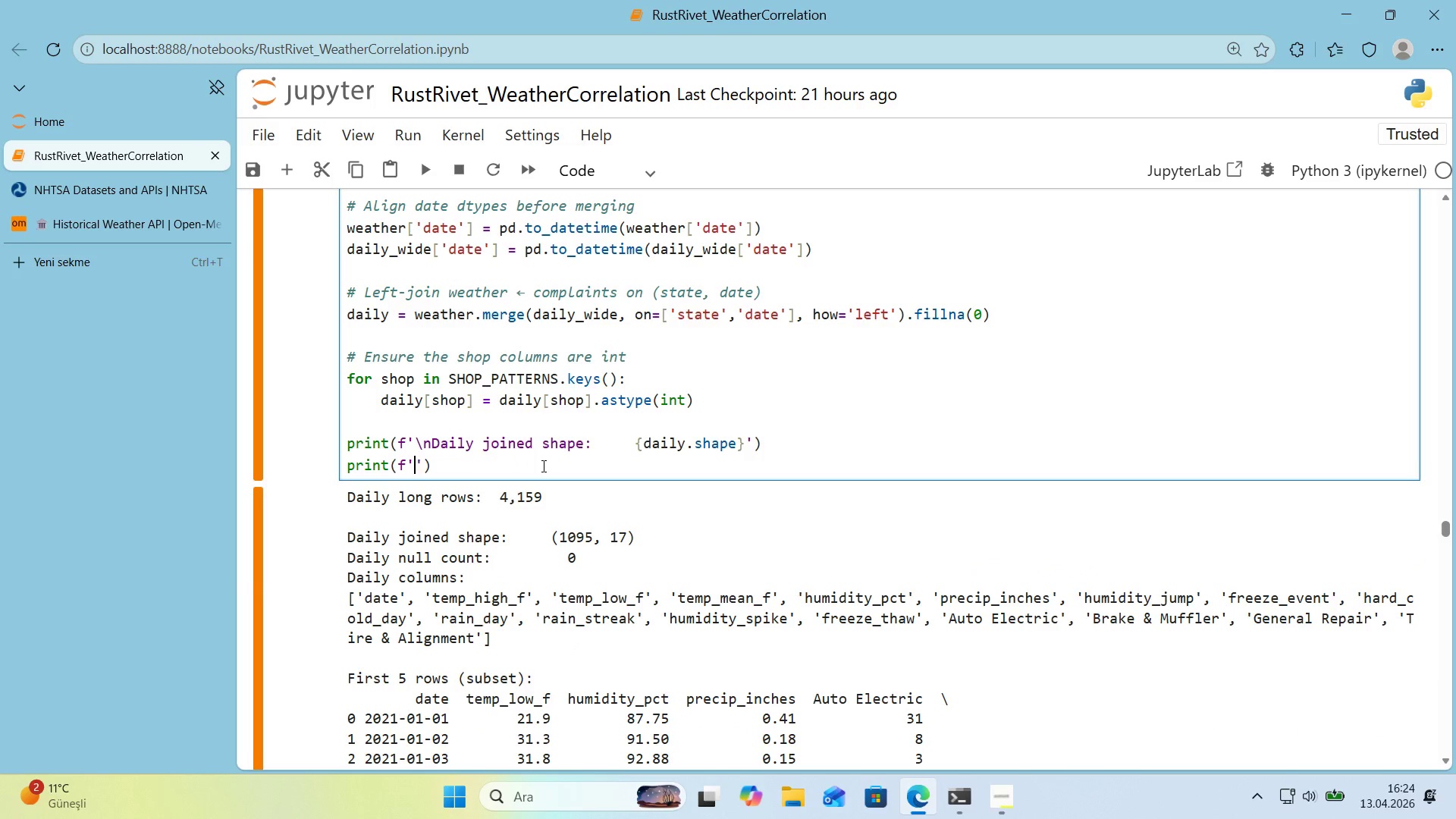 
type(EX)
key(Backspace)
type(xpected )
key(Backspace)
type(> 5 states)
 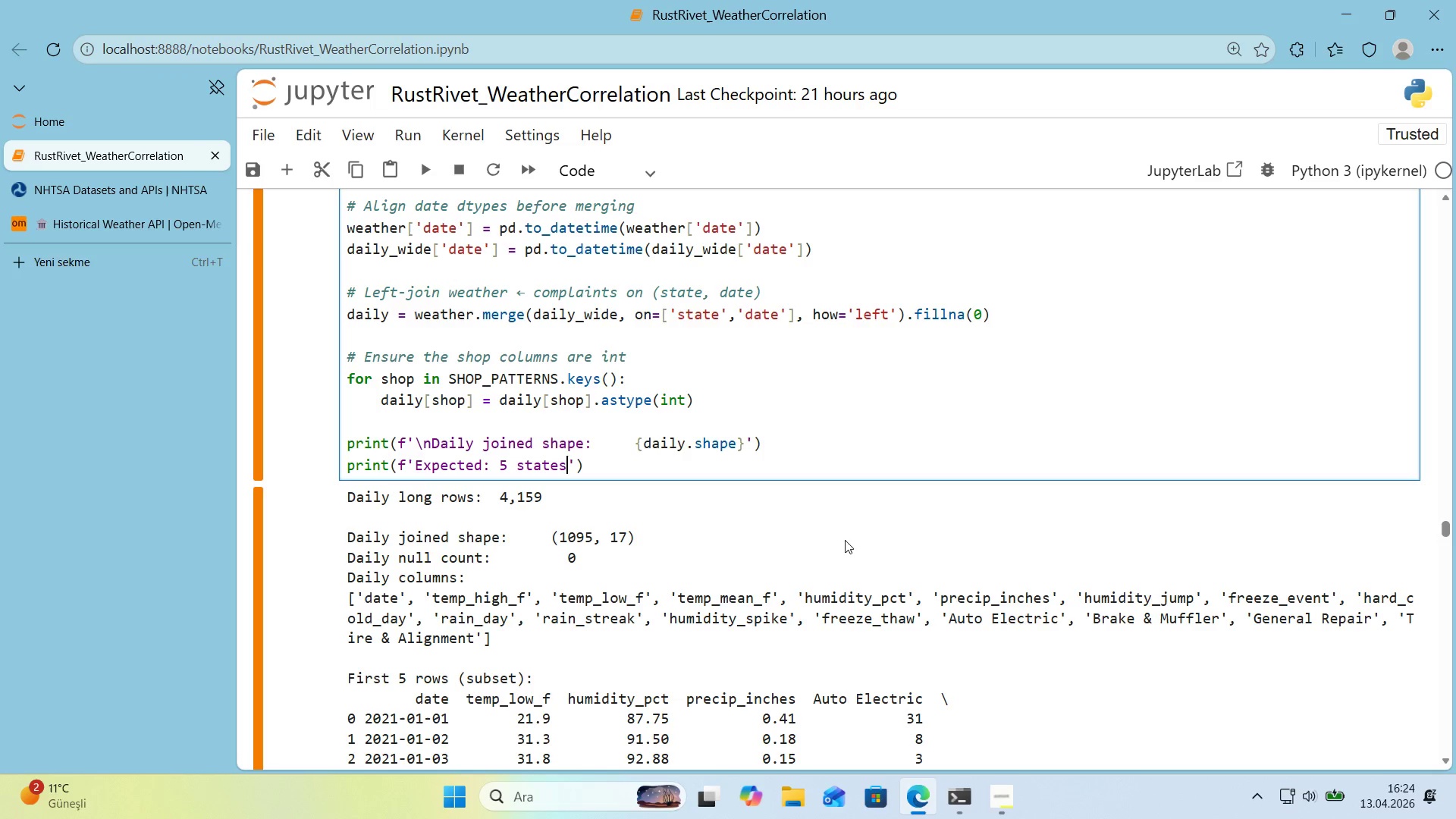 
key(Space)
 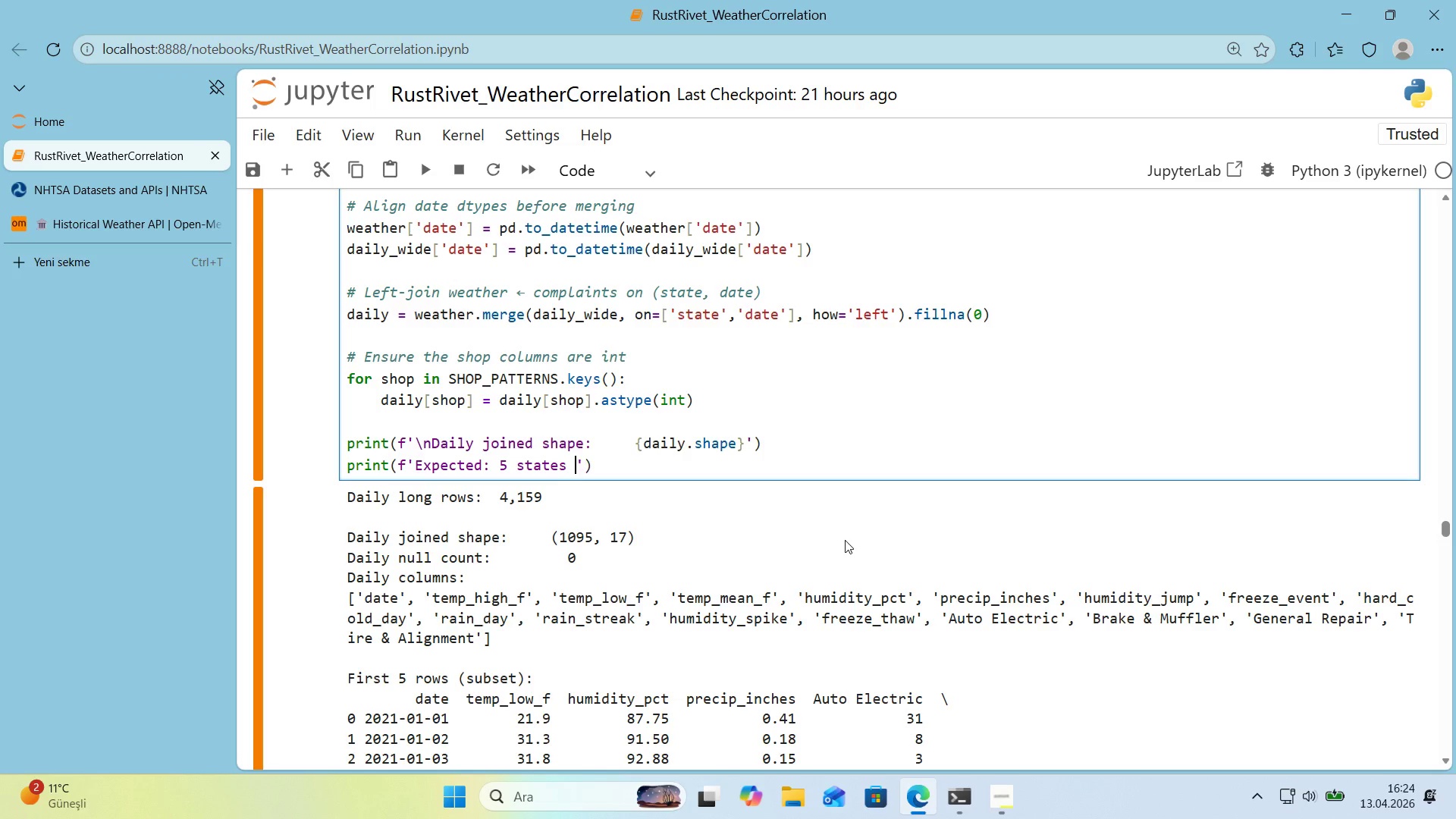 
key(X)
 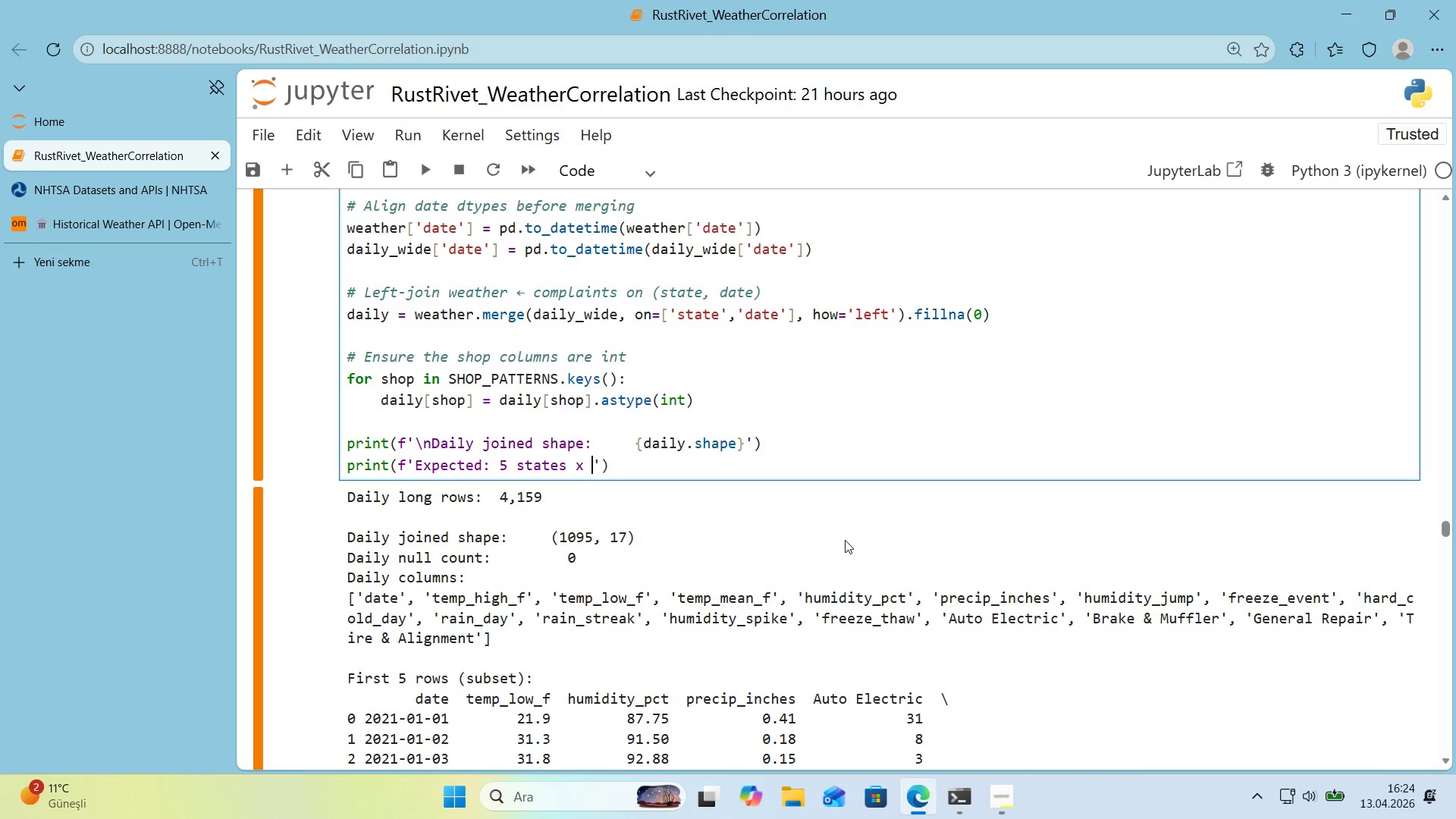 
key(Space)
 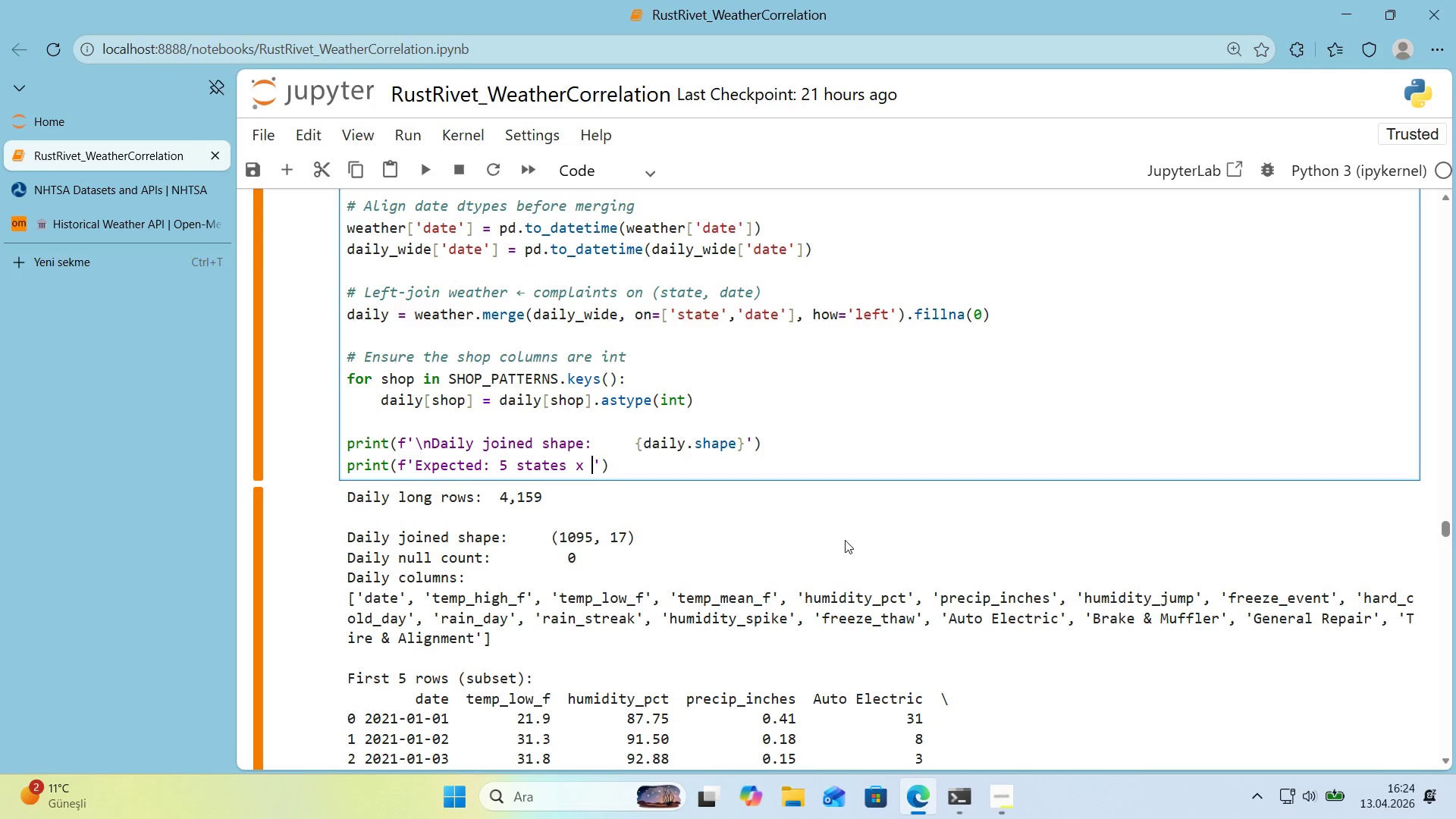 
key(Numpad1)
 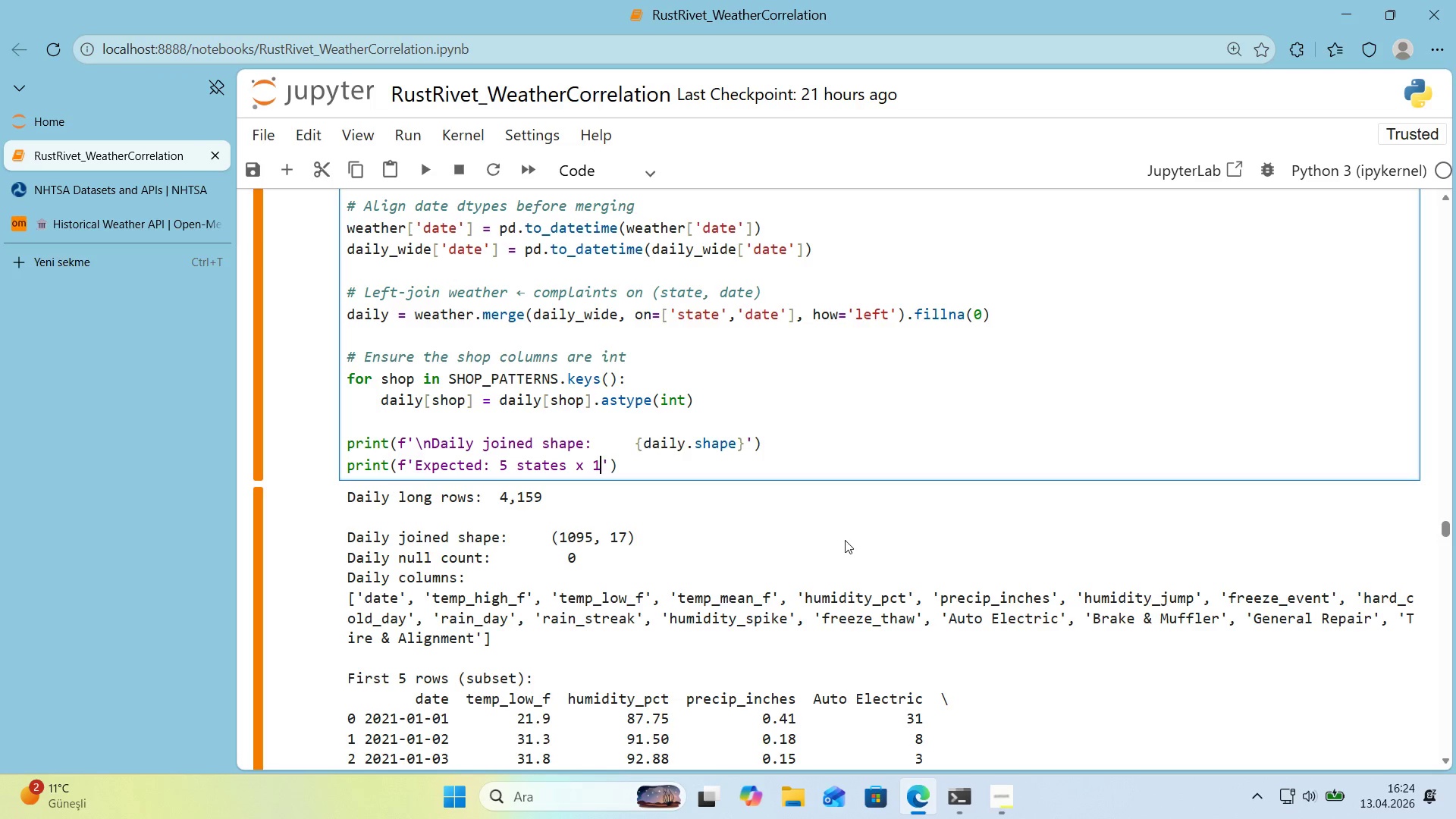 
key(Numpad0)
 